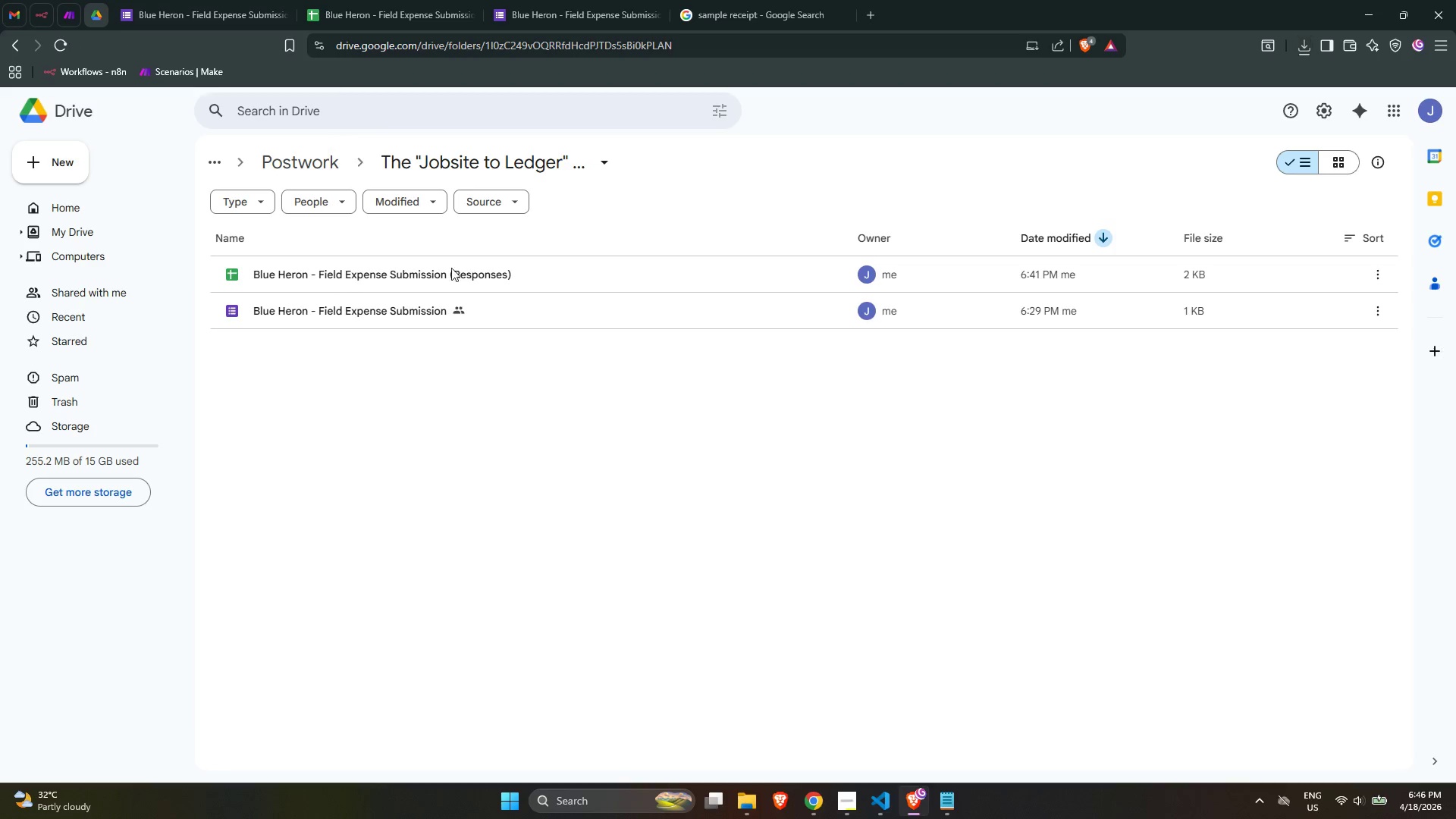 
left_click_drag(start_coordinate=[475, 435], to_coordinate=[475, 441])
 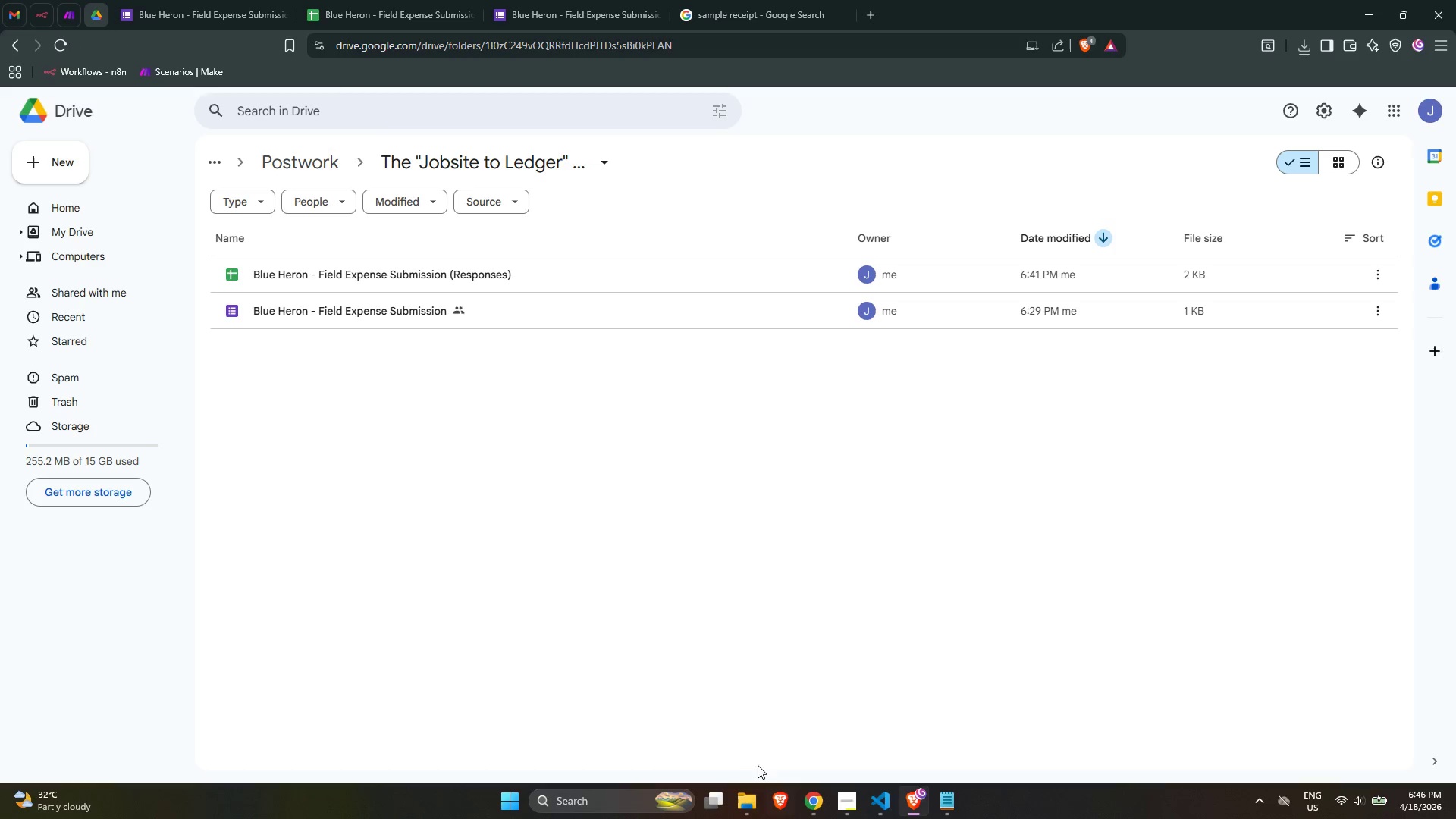 
left_click([752, 802])
 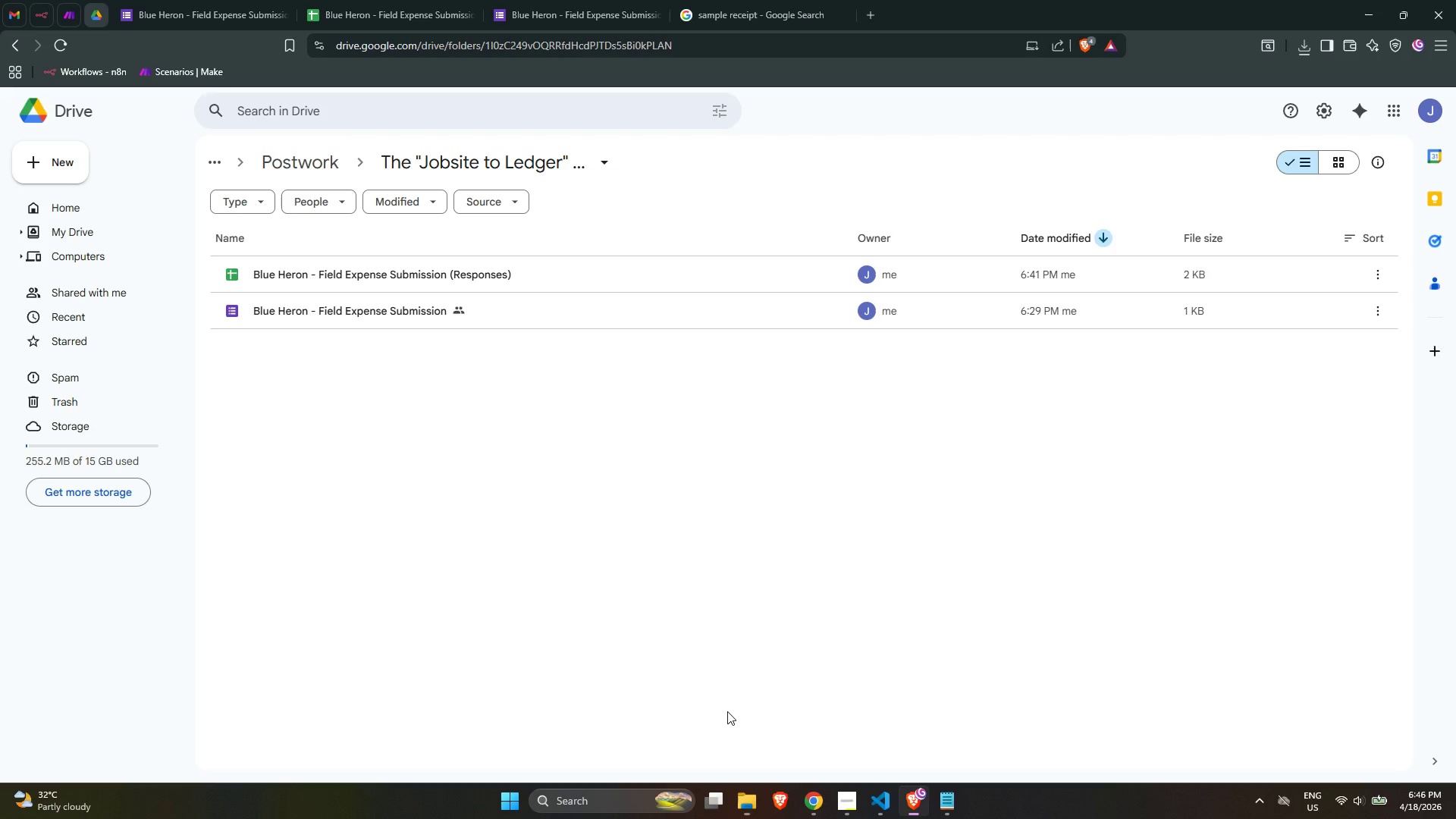 
right_click([323, 469])
 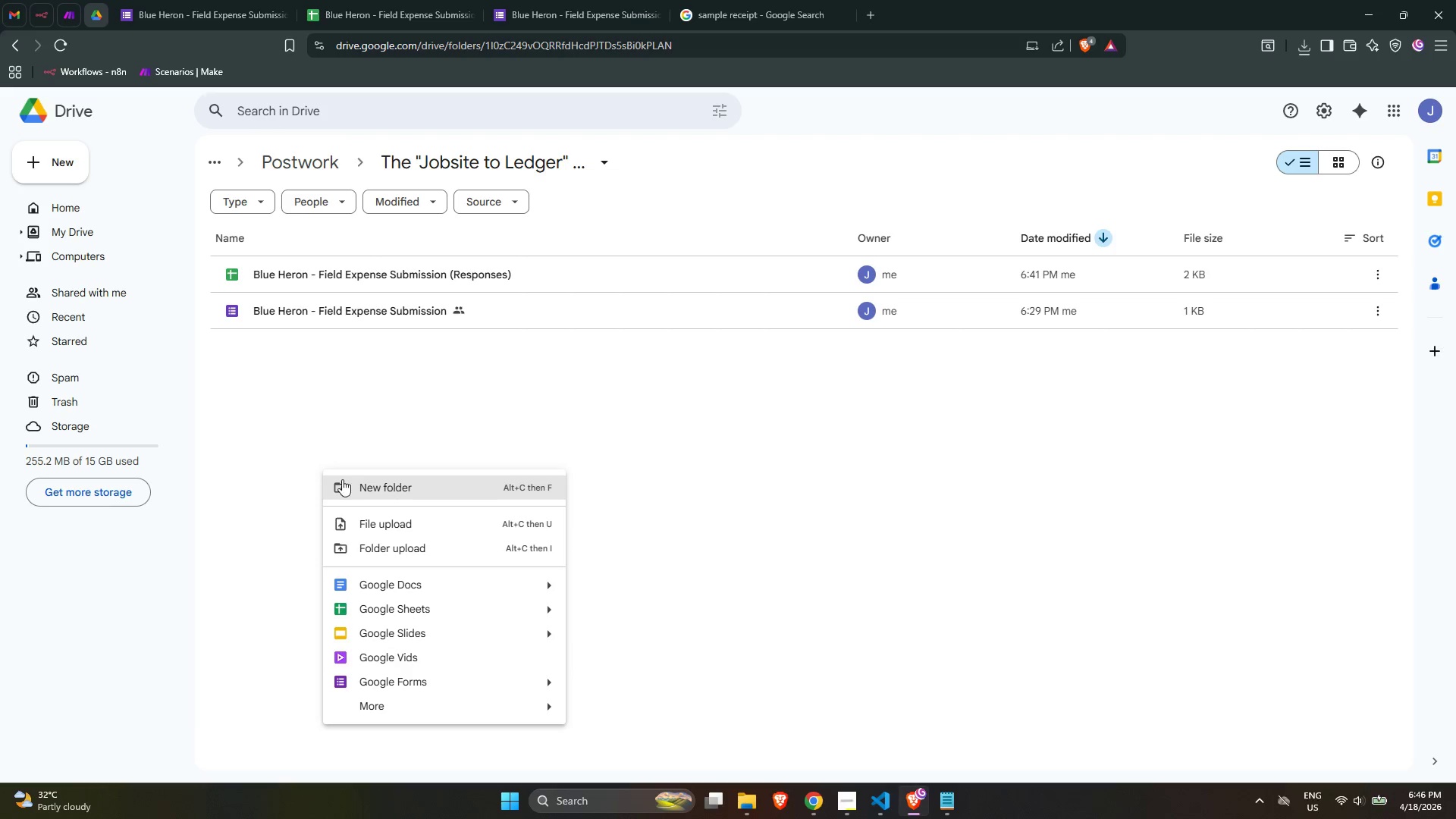 
left_click([347, 482])
 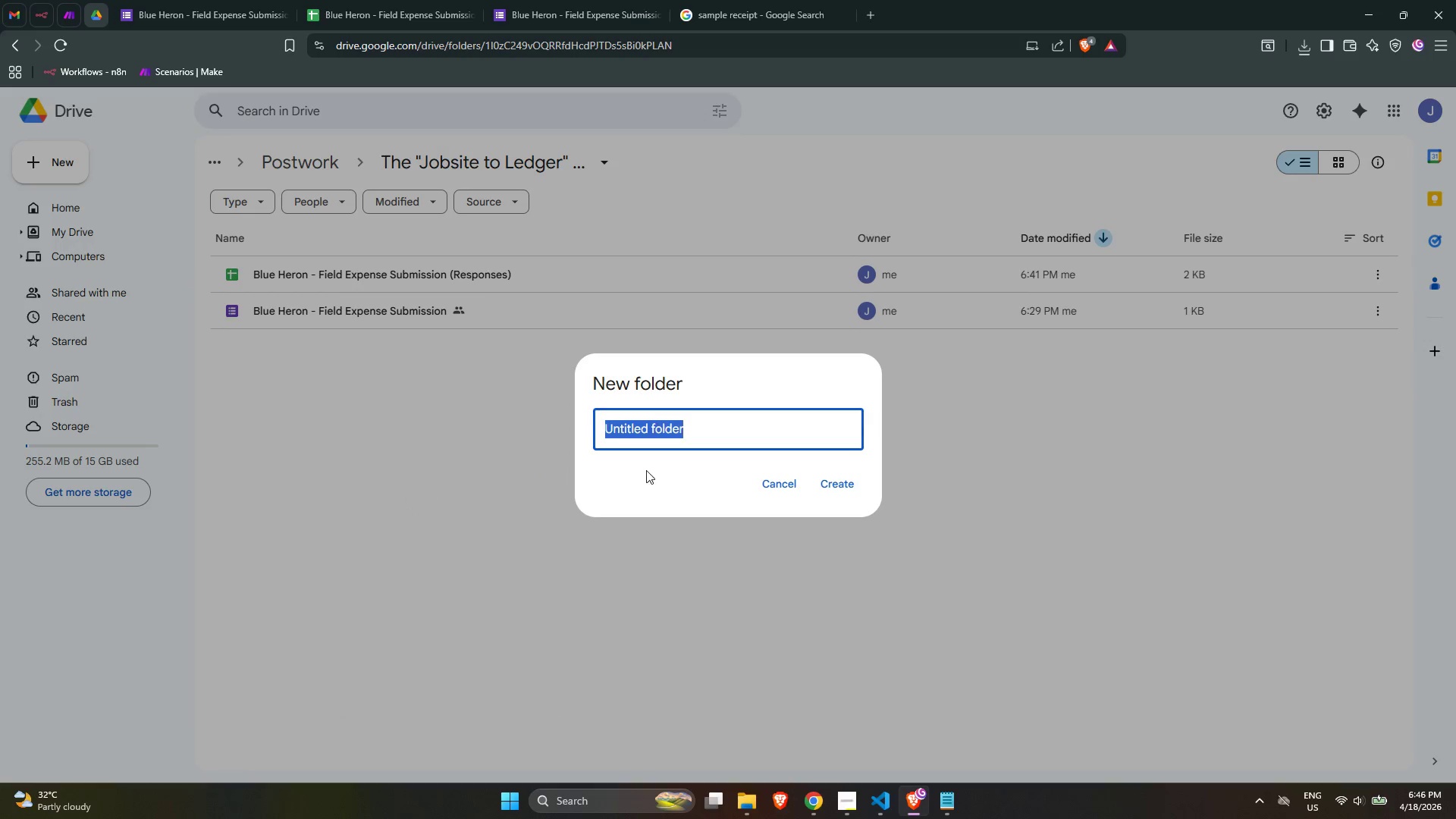 
type(Receii)
key(Backspace)
type(pts)
 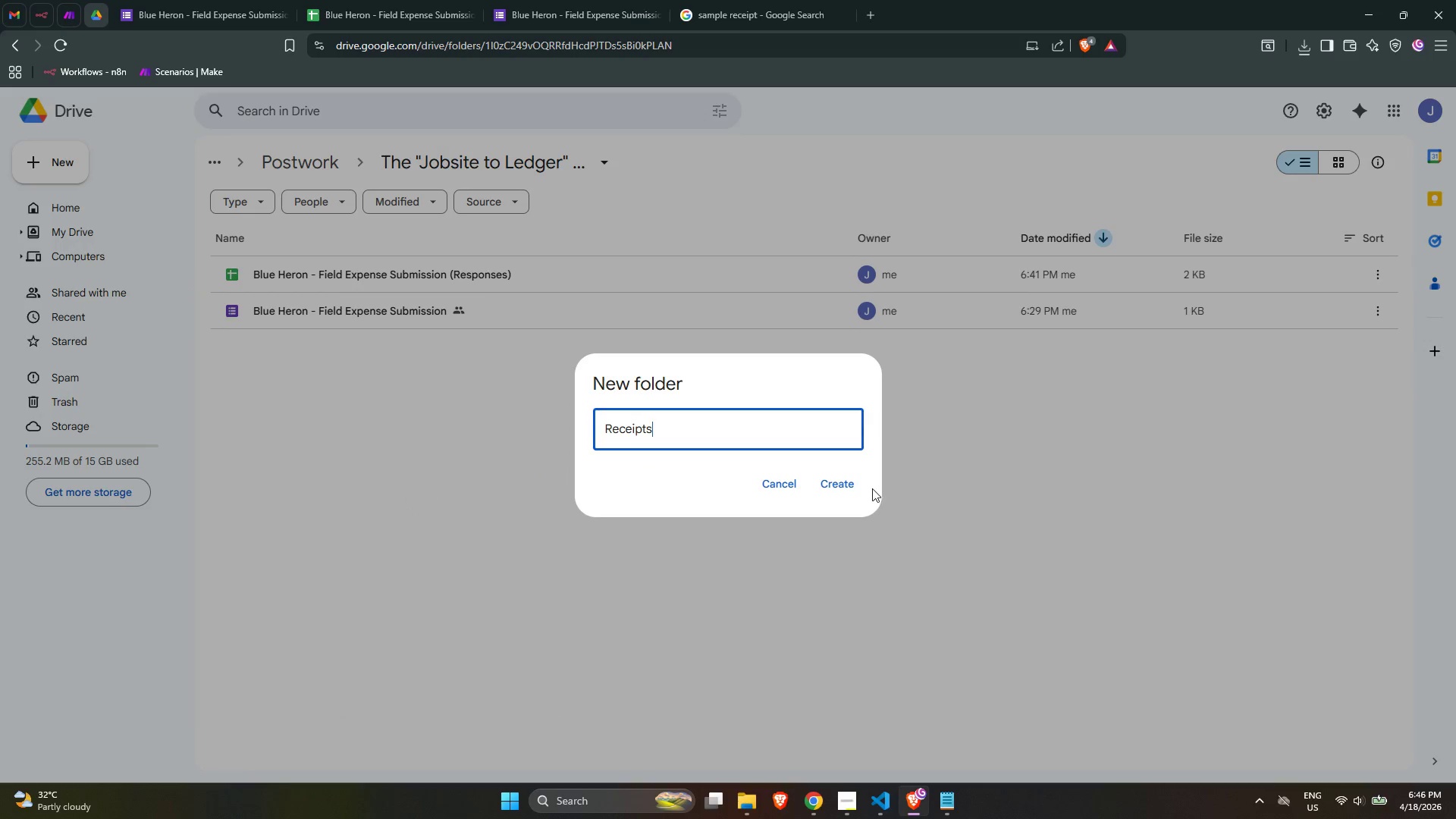 
left_click([853, 482])
 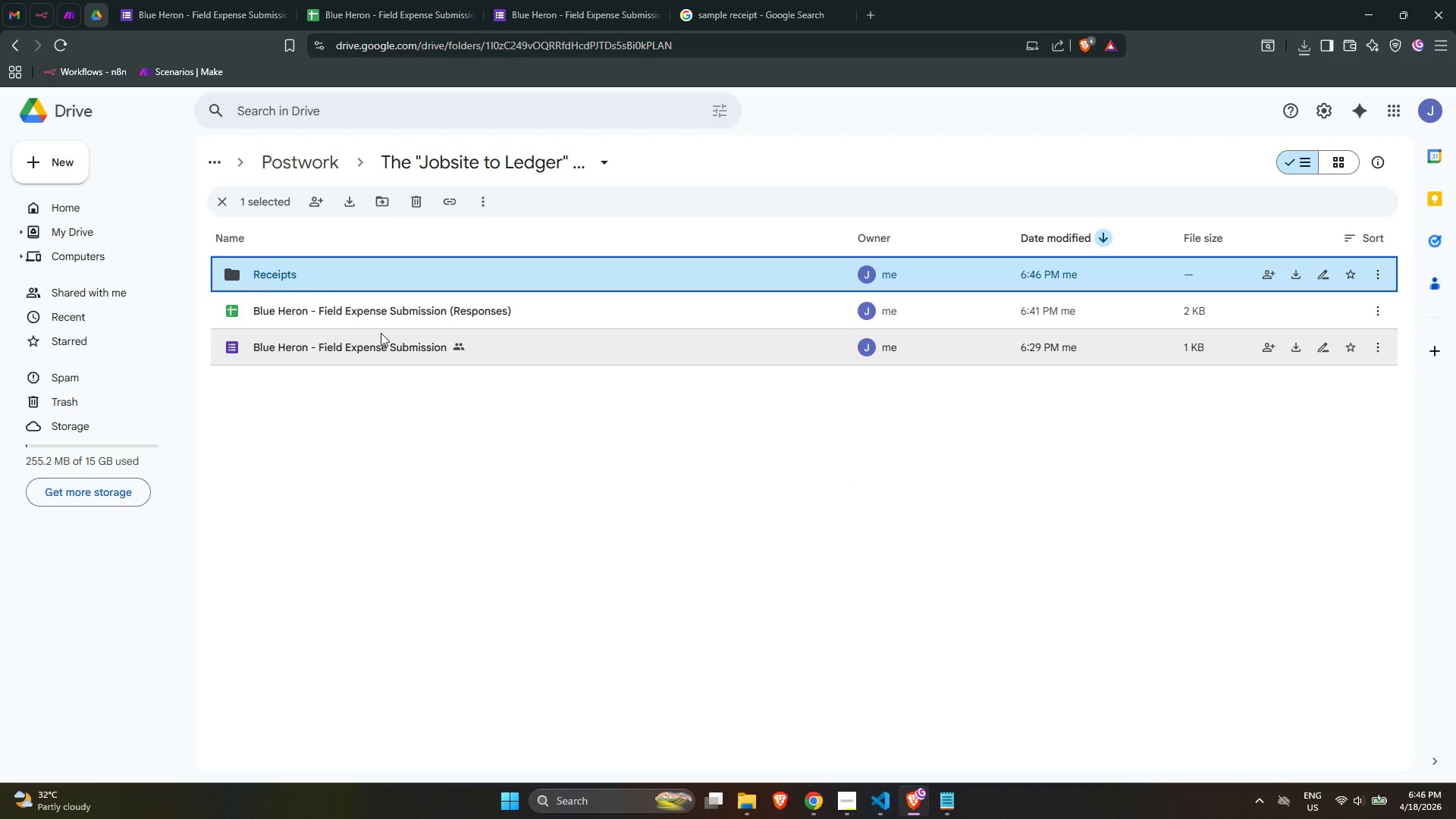 
double_click([377, 282])
 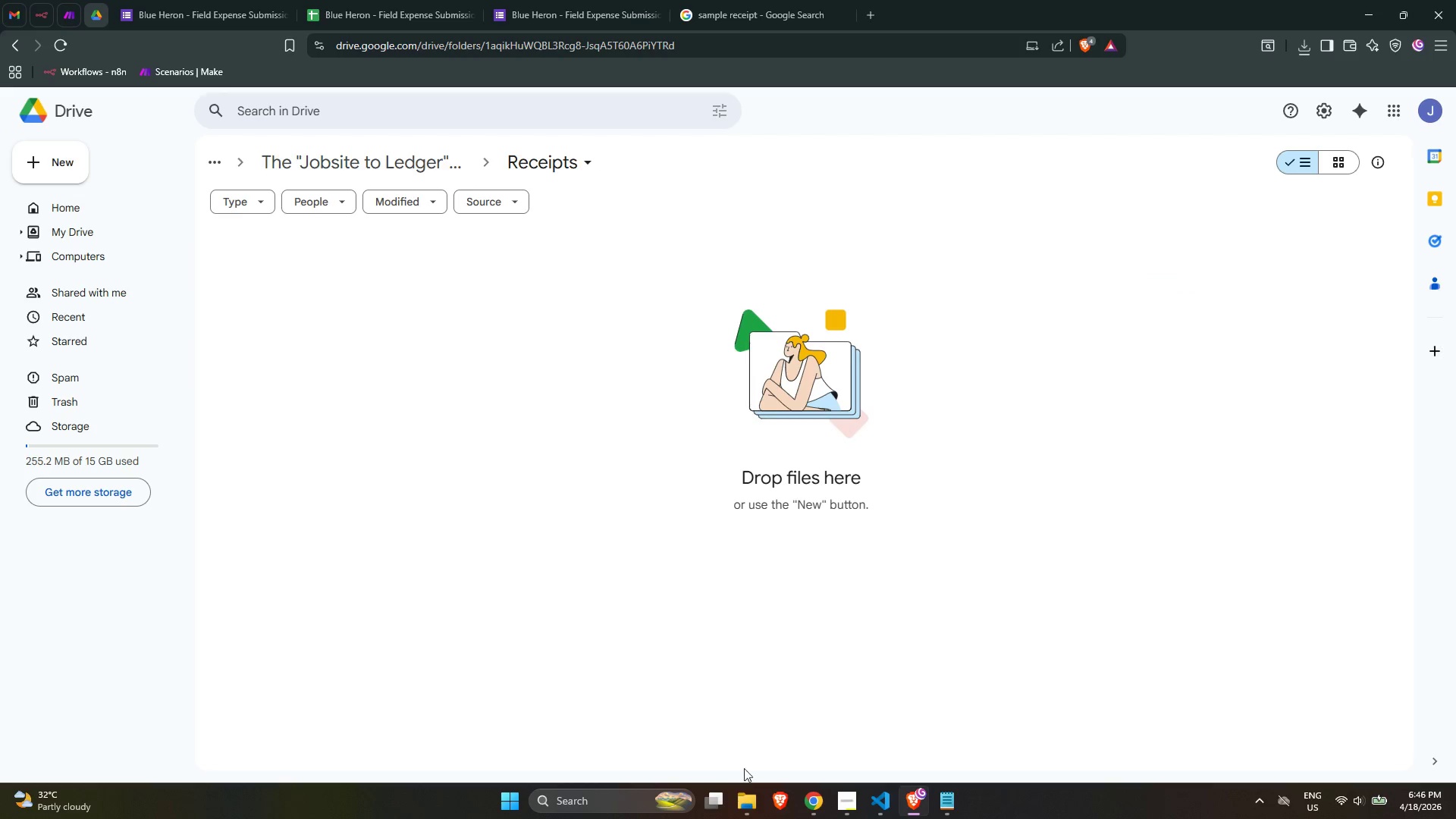 
left_click([755, 815])
 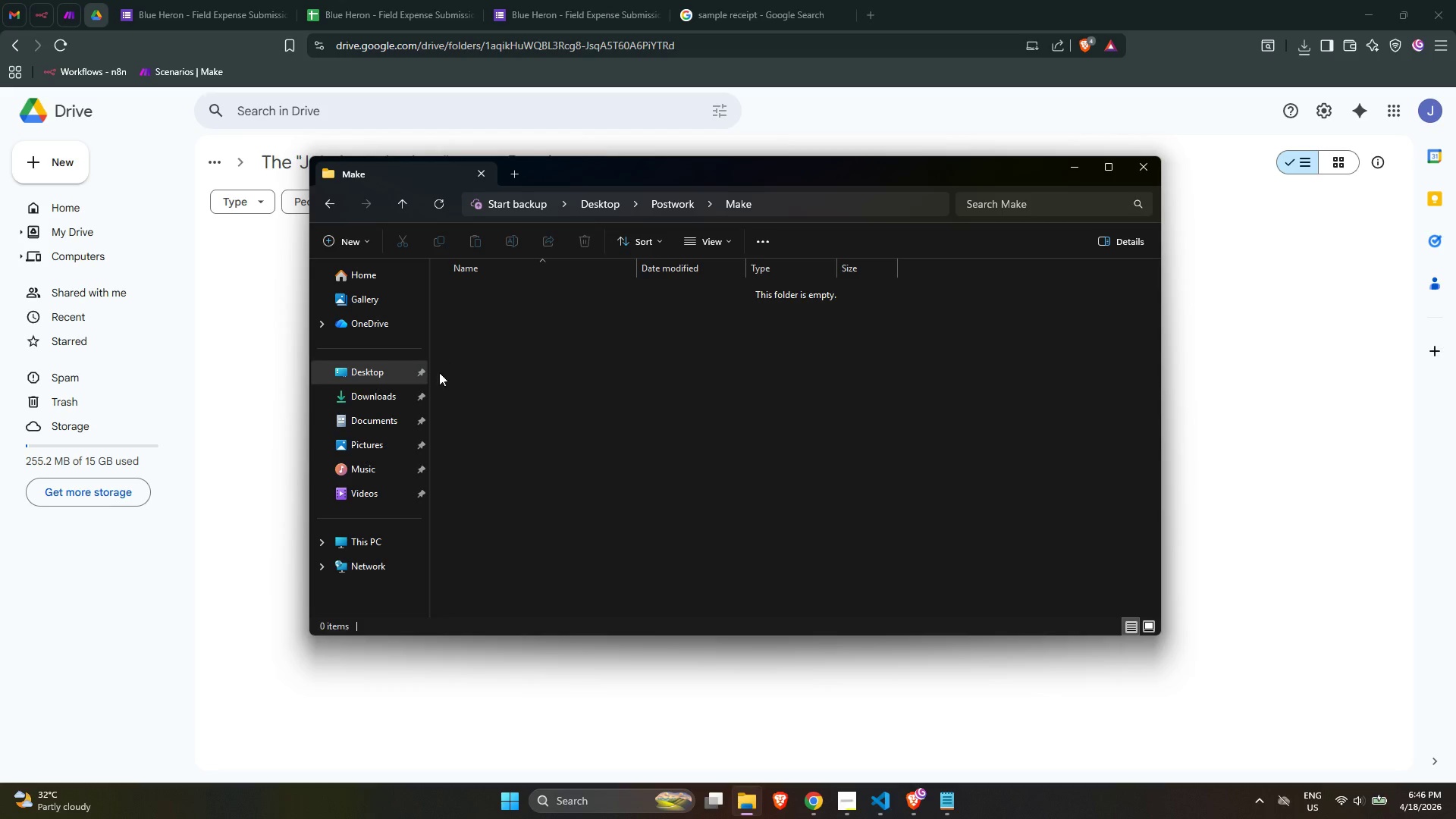 
left_click([396, 395])
 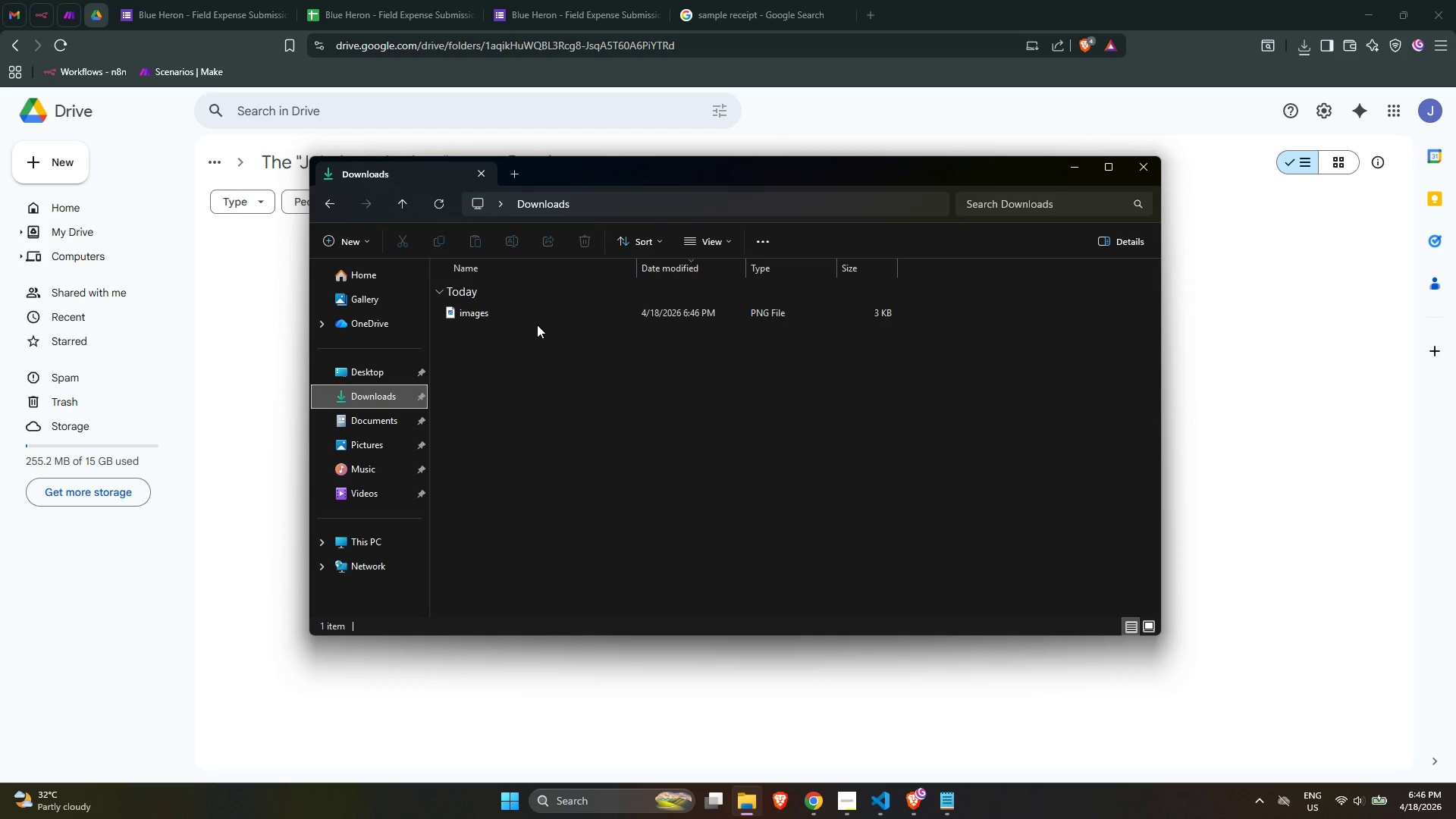 
left_click([538, 319])
 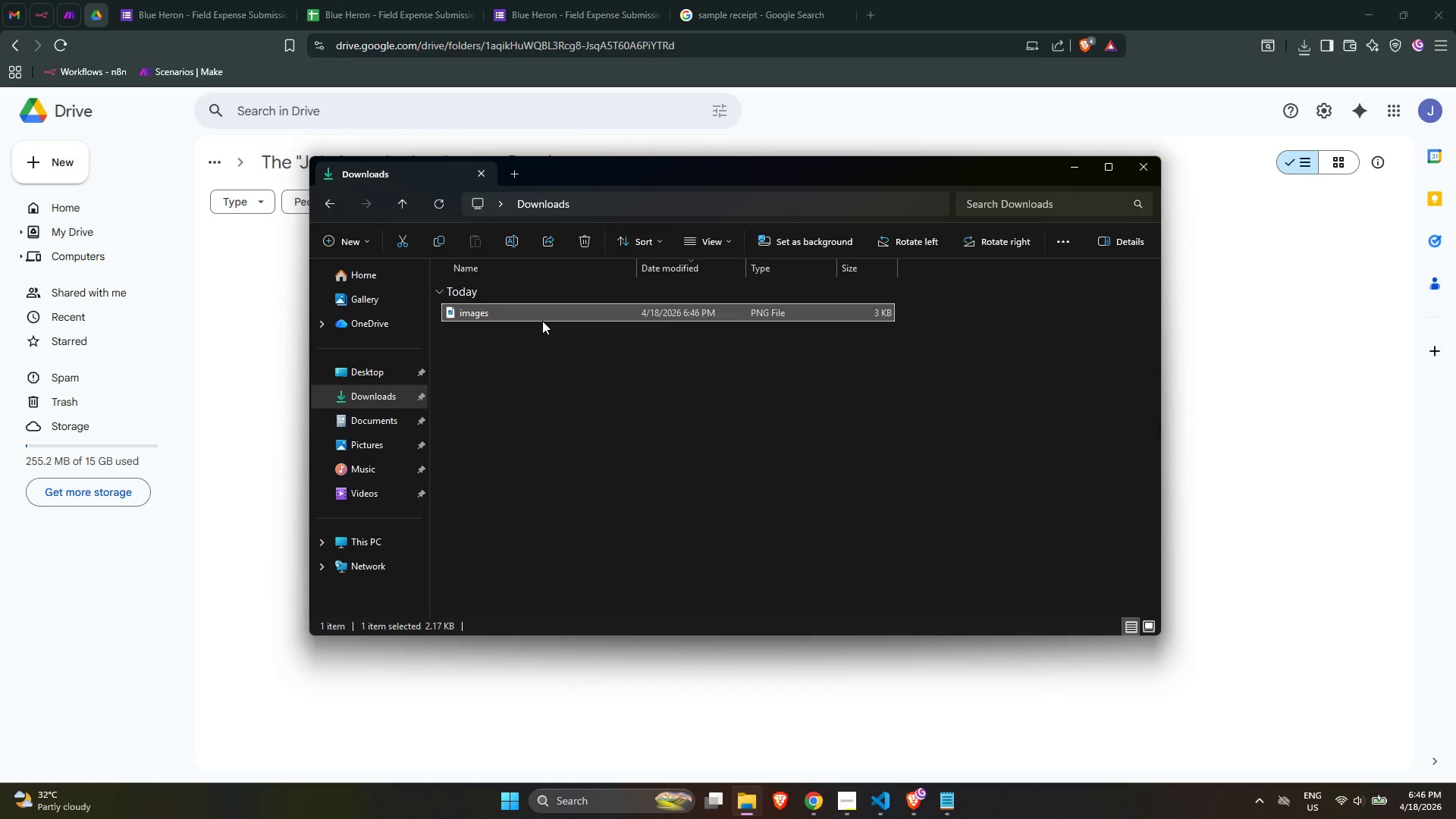 
key(Control+ControlLeft)
 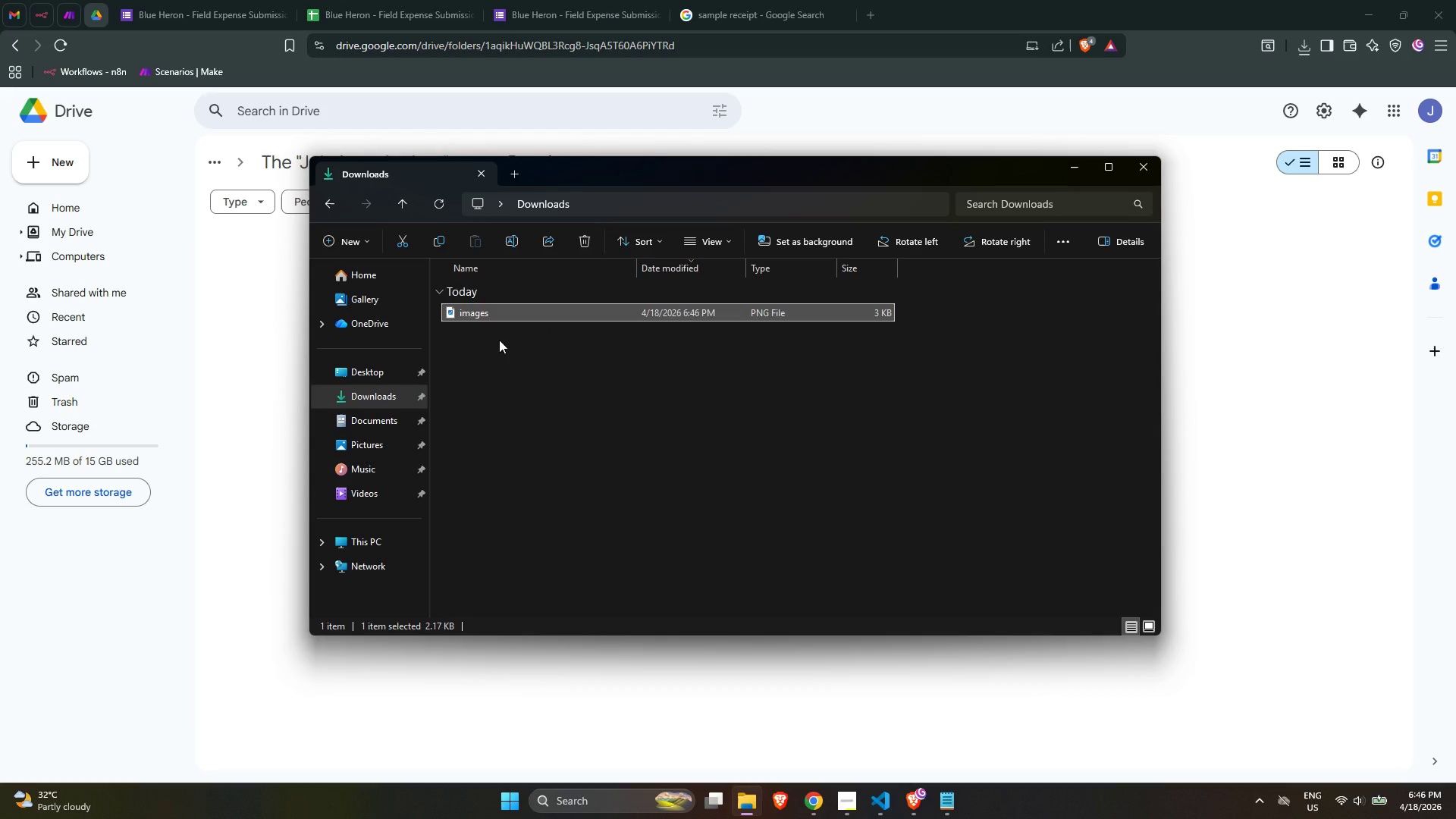 
key(Control+C)
 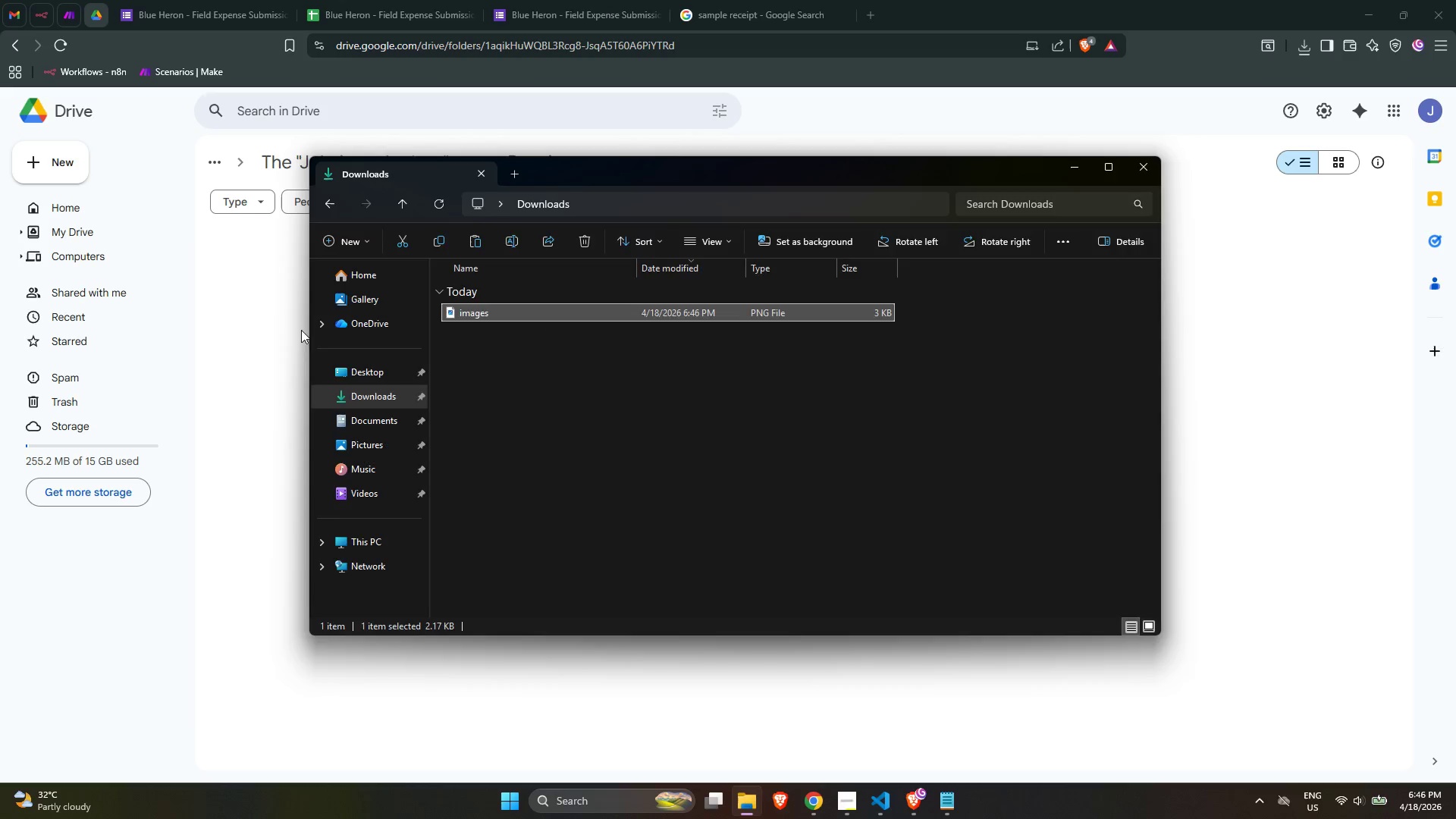 
left_click([295, 328])
 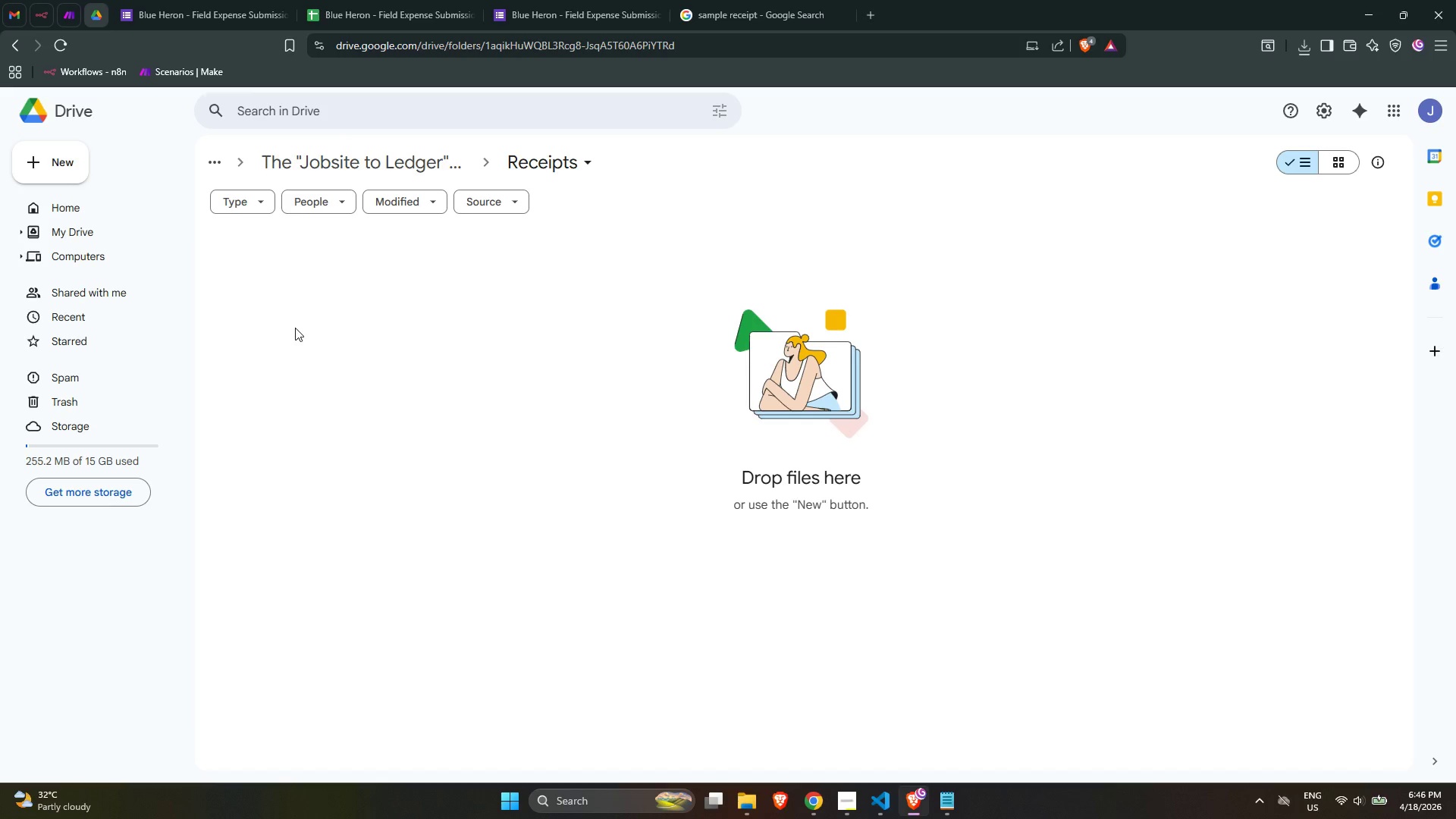 
key(Control+ControlLeft)
 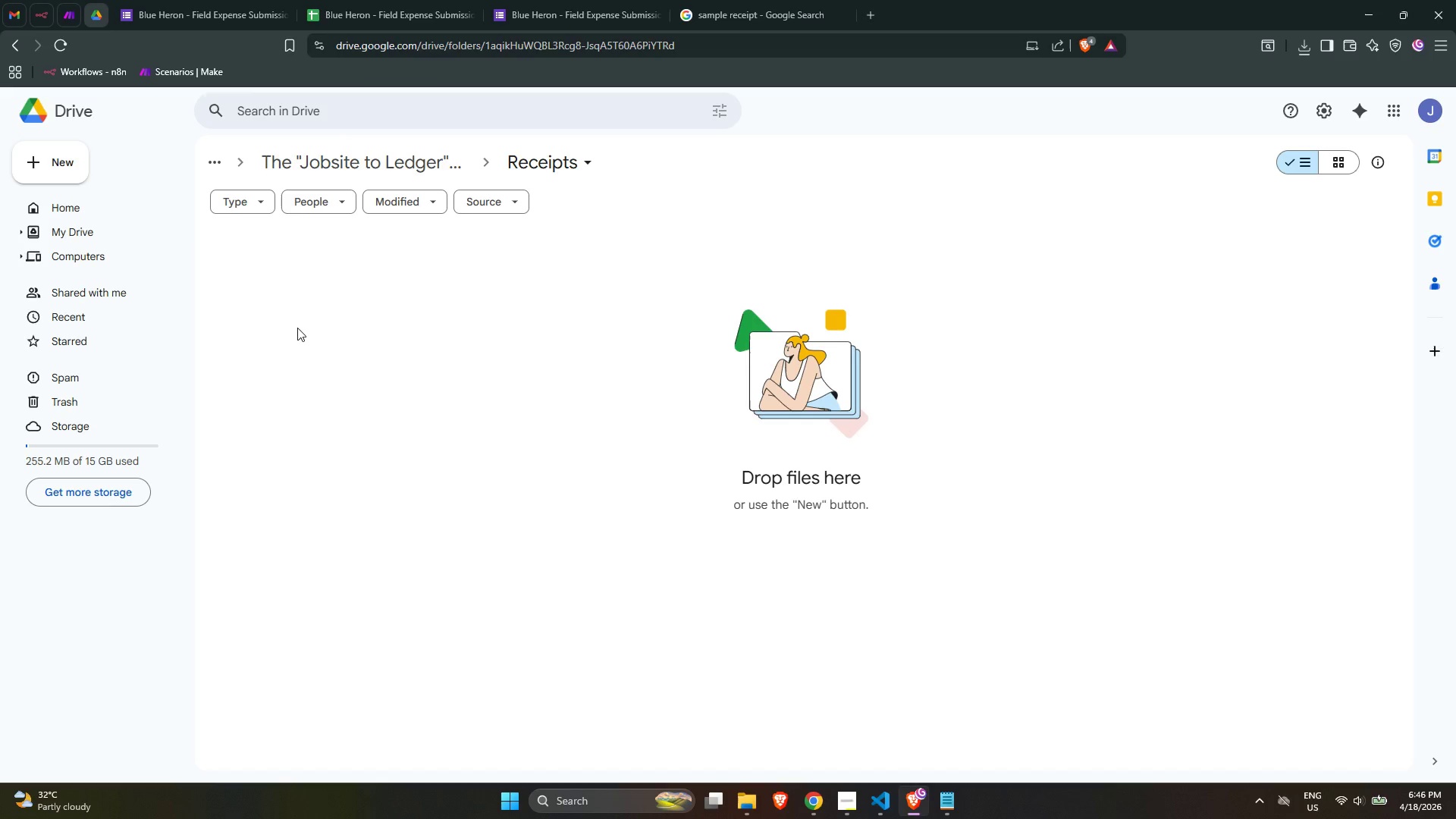 
key(Control+V)
 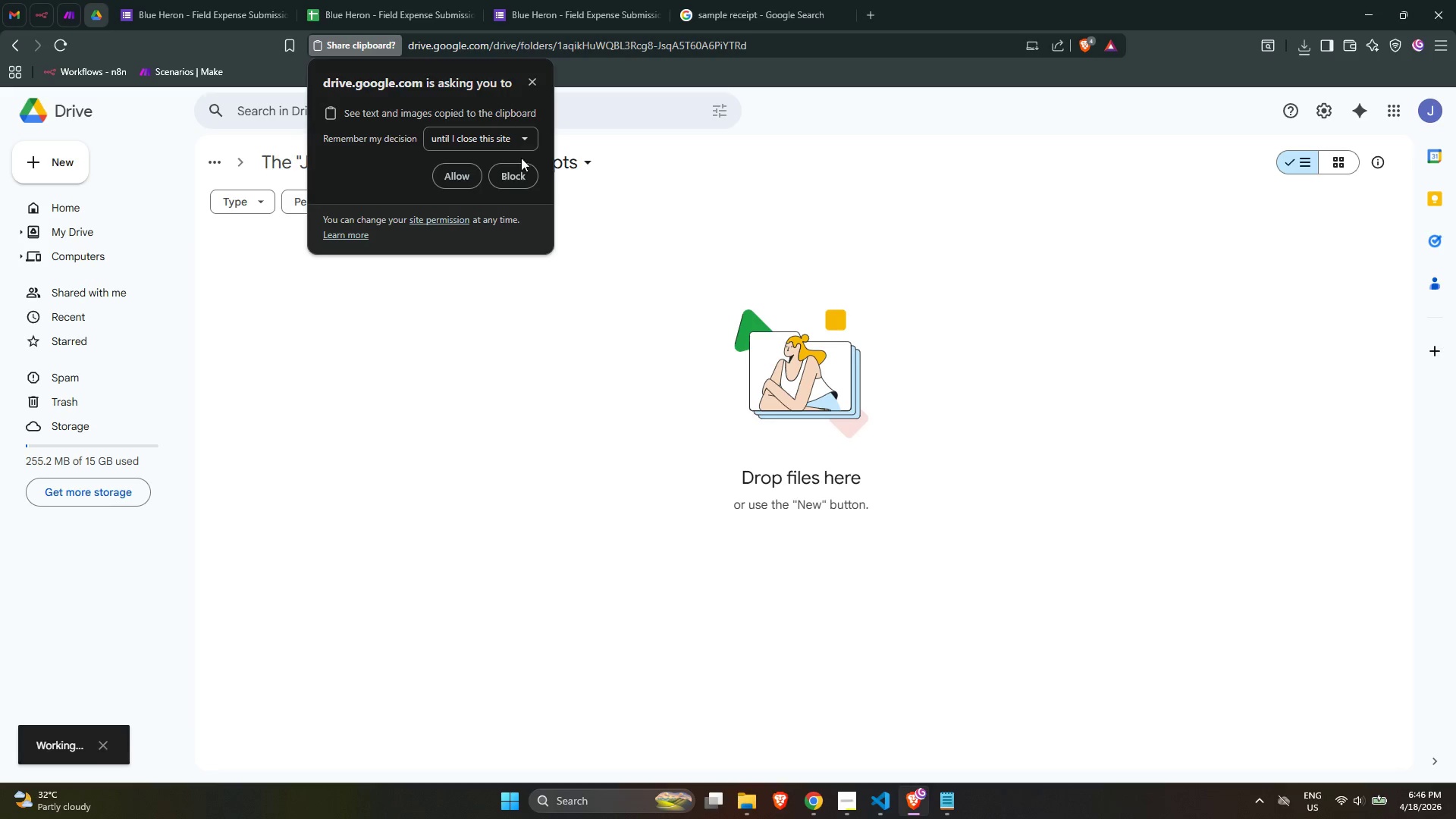 
left_click([531, 86])
 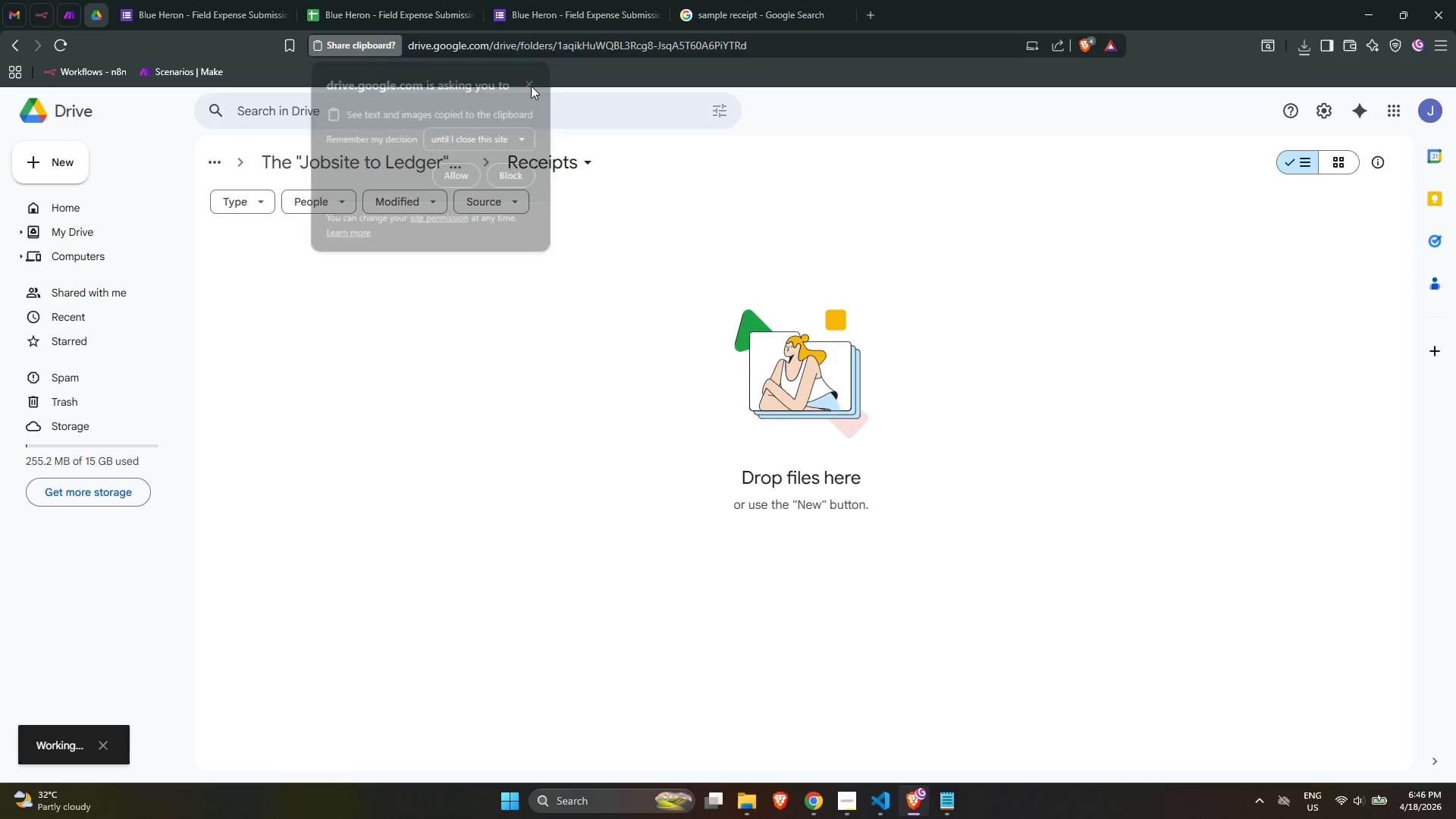 
key(Alt+AltLeft)
 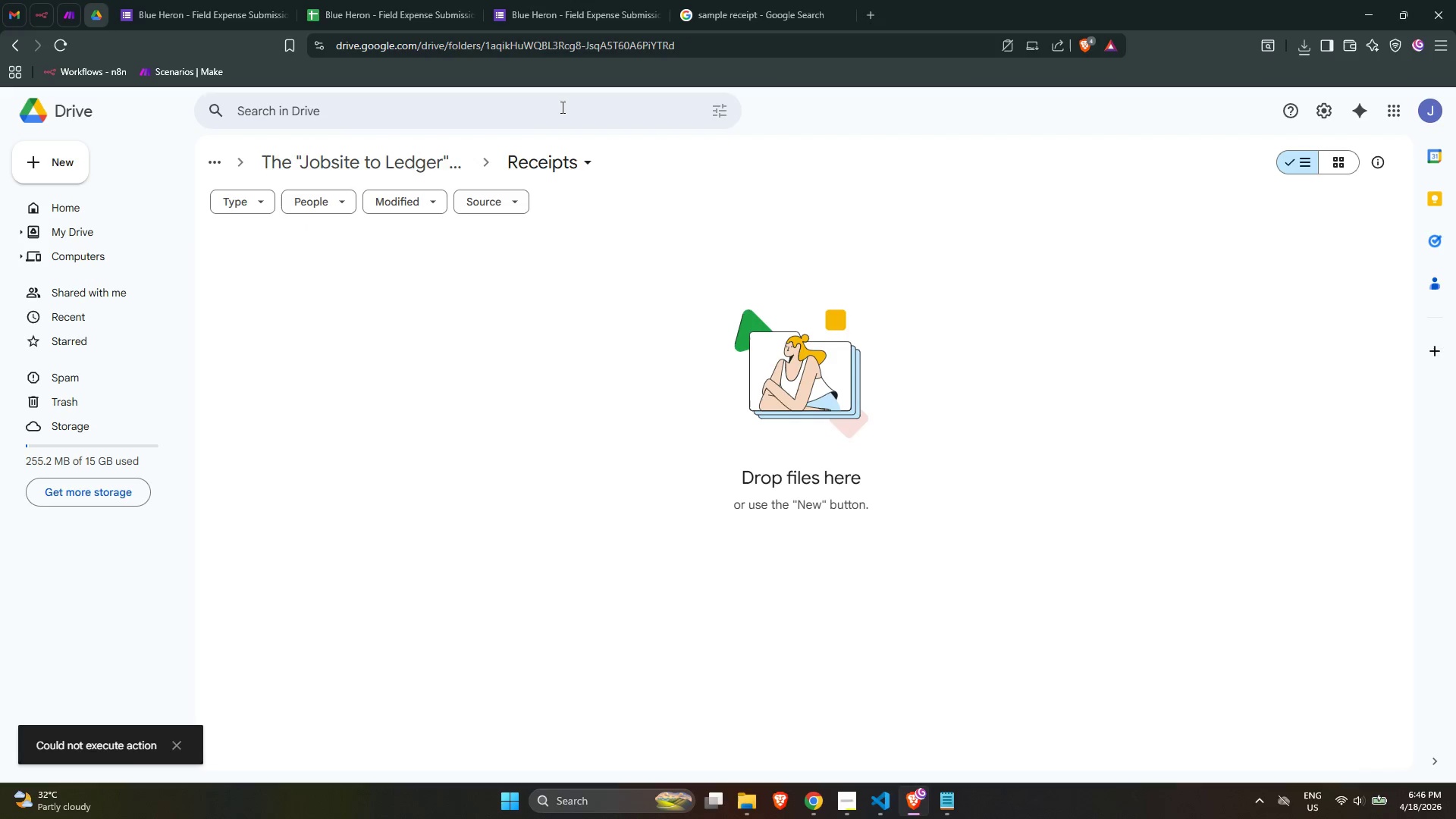 
key(Alt+Tab)
 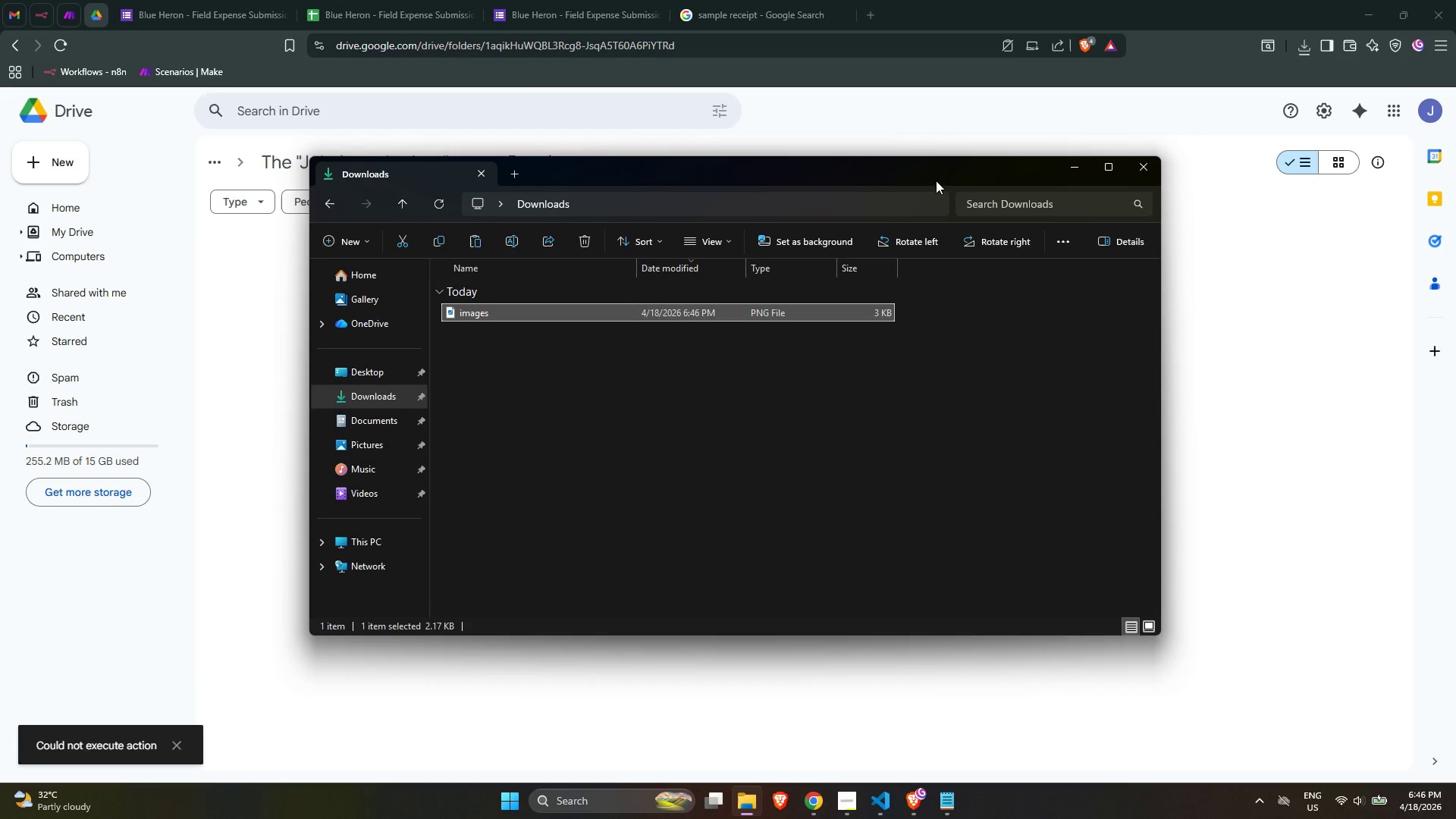 
left_click_drag(start_coordinate=[883, 174], to_coordinate=[1279, 175])
 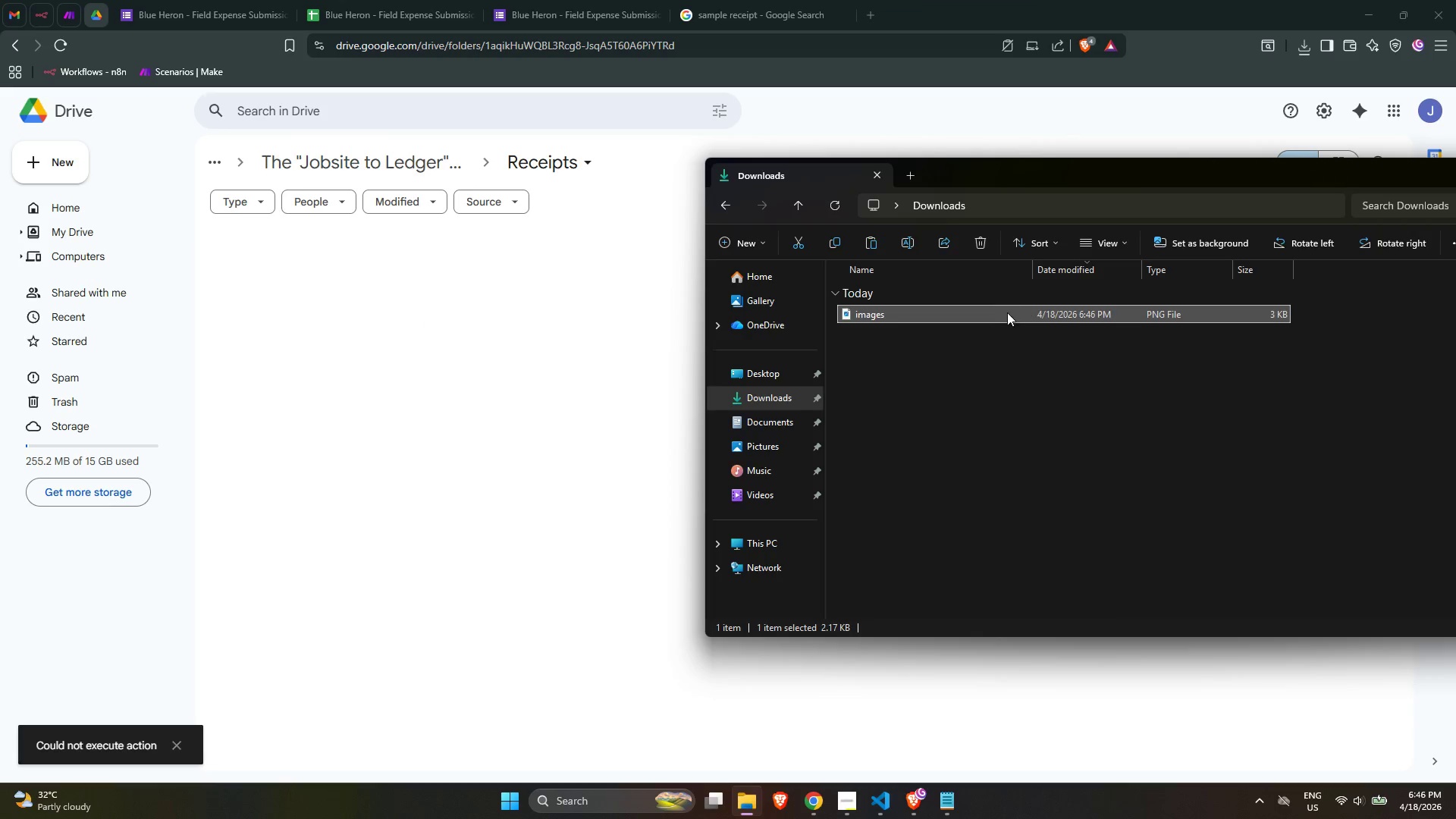 
left_click_drag(start_coordinate=[1003, 314], to_coordinate=[500, 405])
 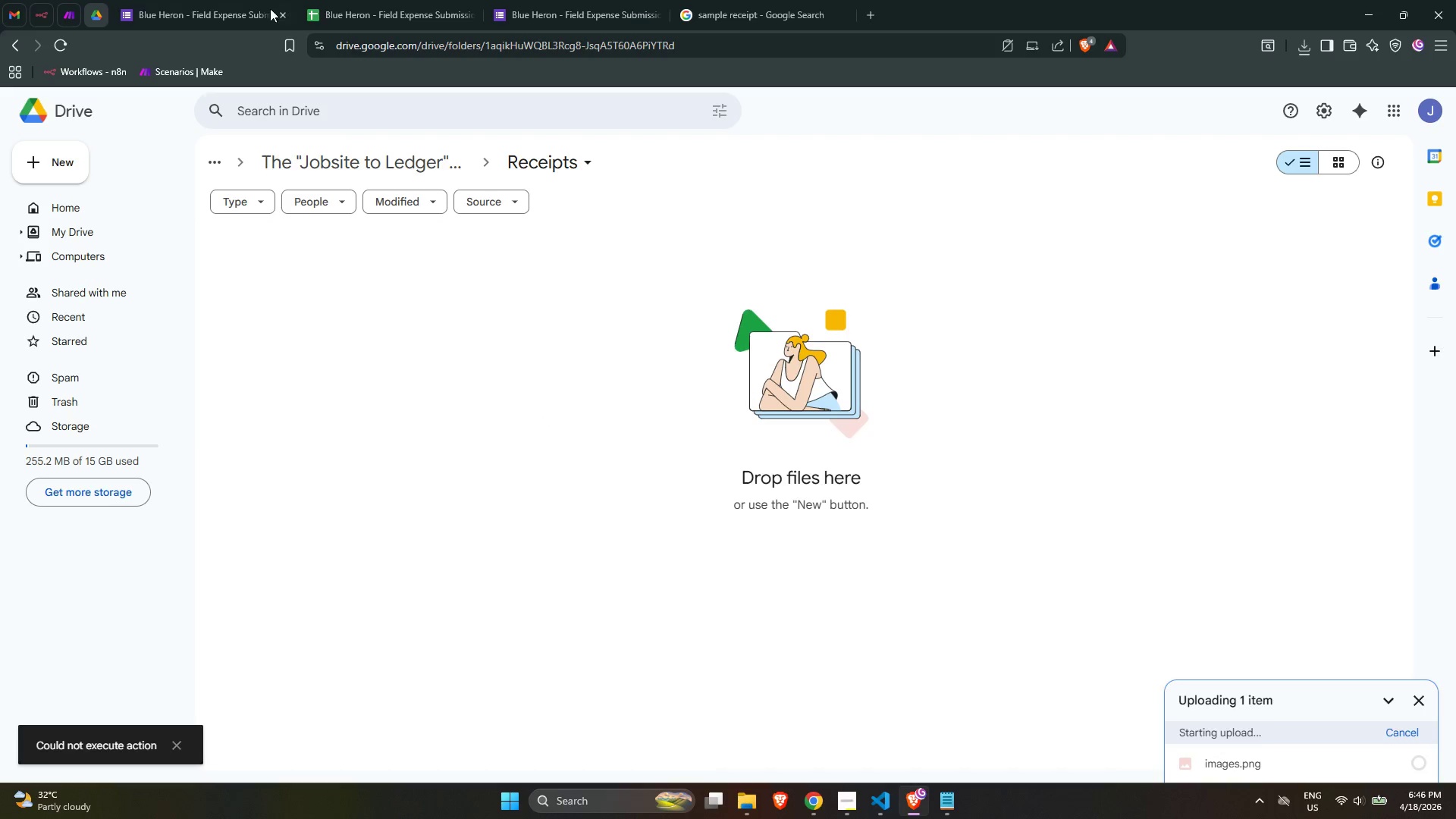 
left_click([70, 5])
 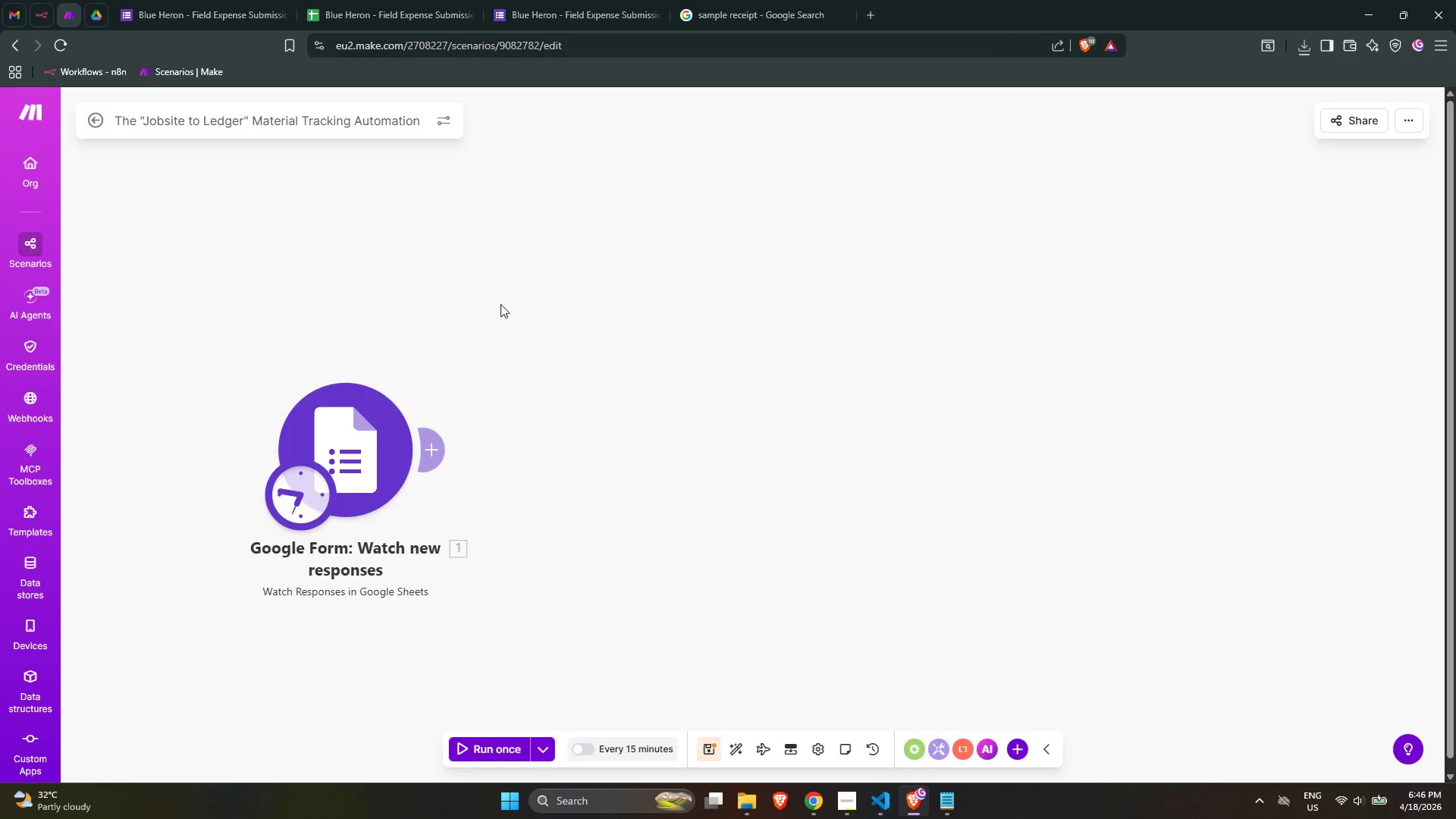 
scroll: coordinate [527, 336], scroll_direction: none, amount: 0.0
 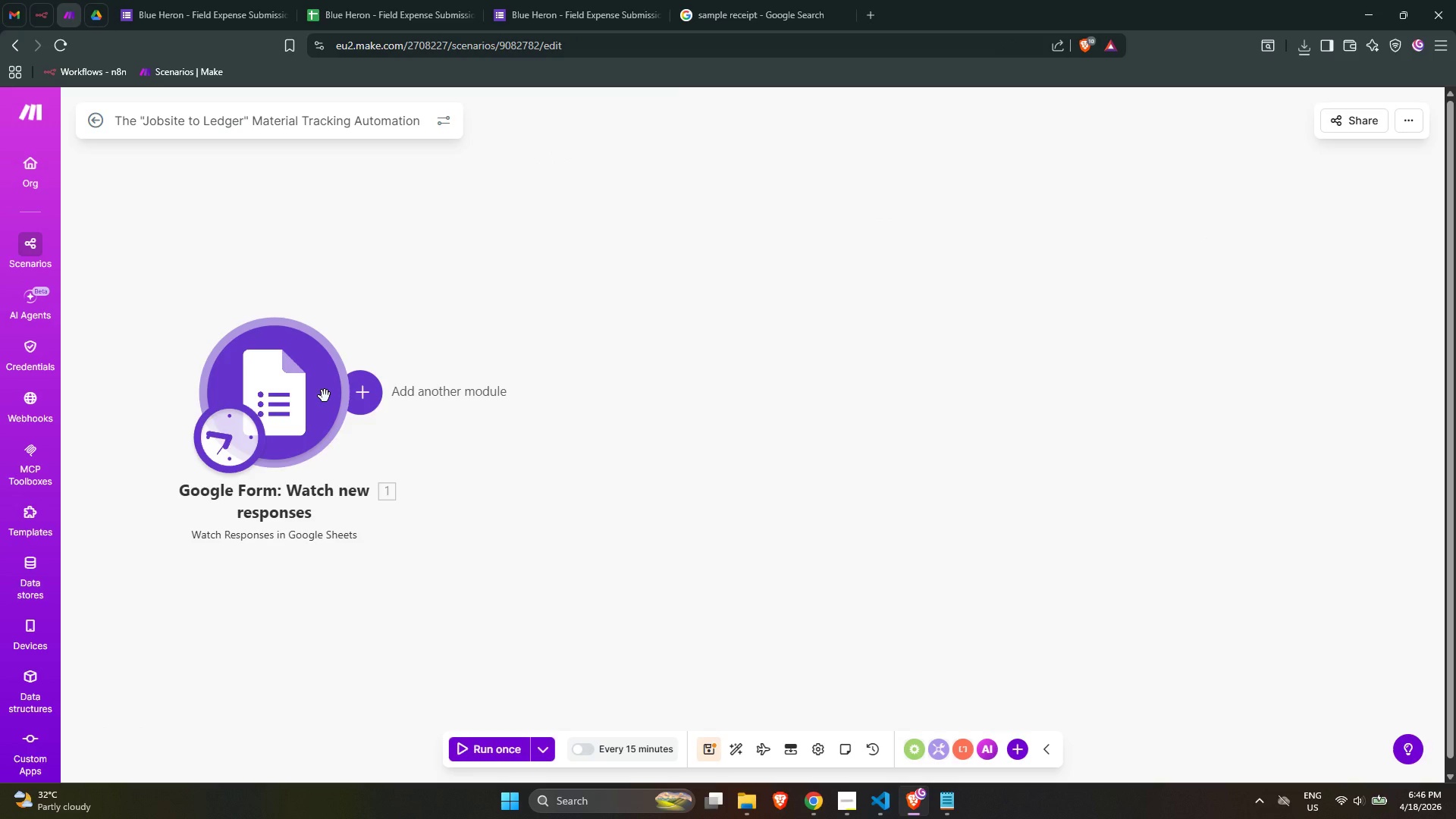 
double_click([323, 395])
 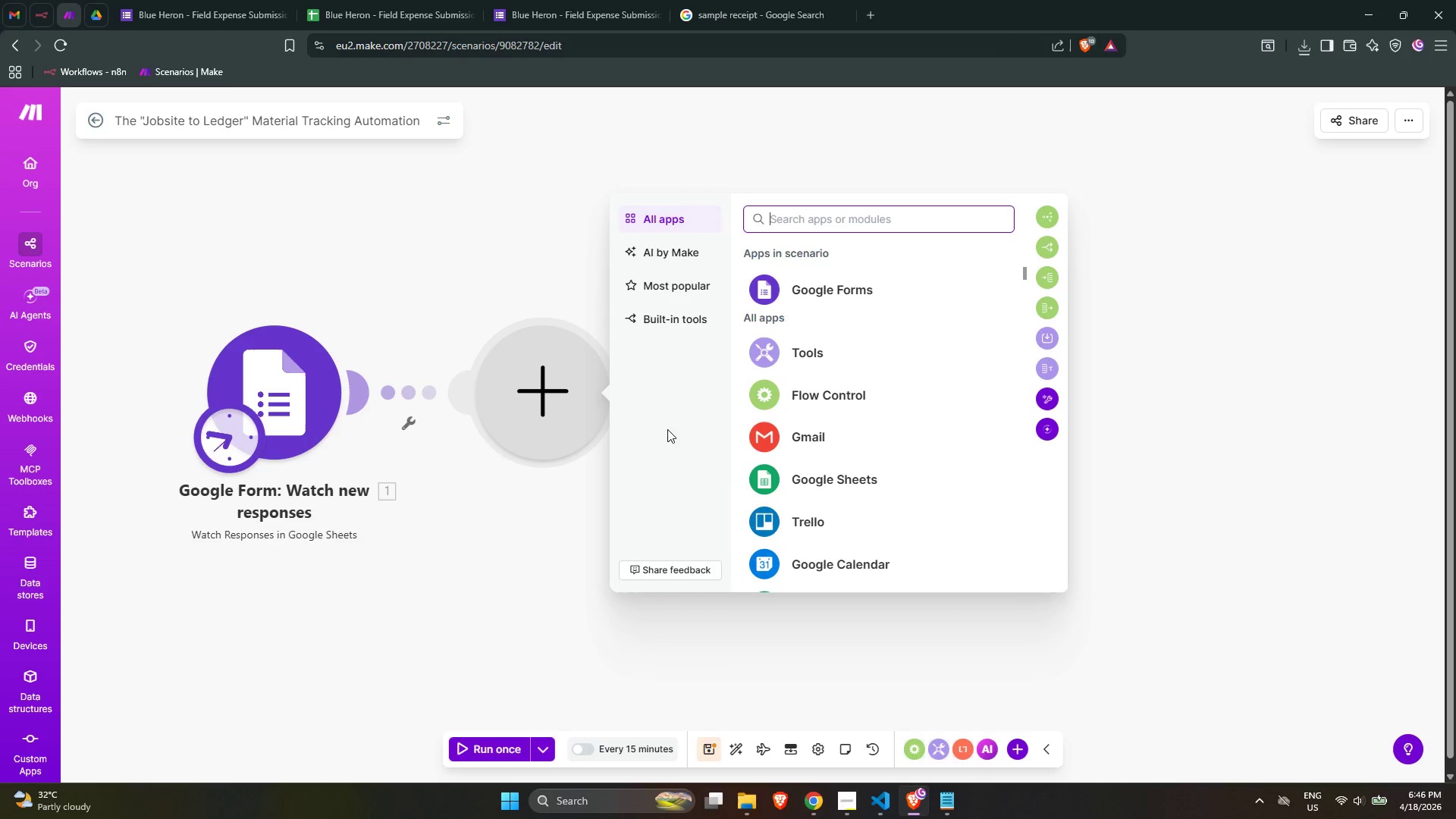 
left_click([551, 504])
 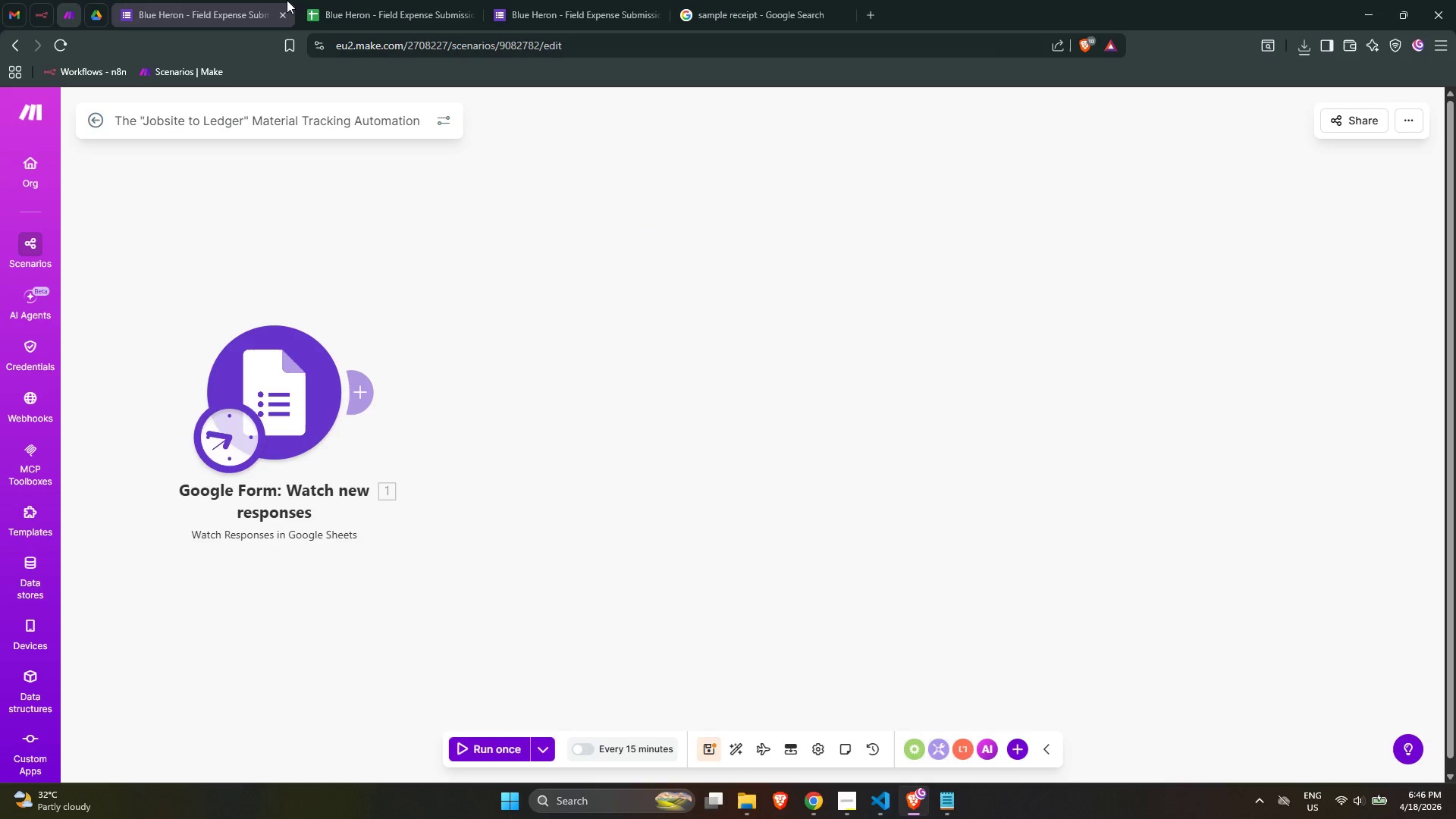 
left_click([226, 0])
 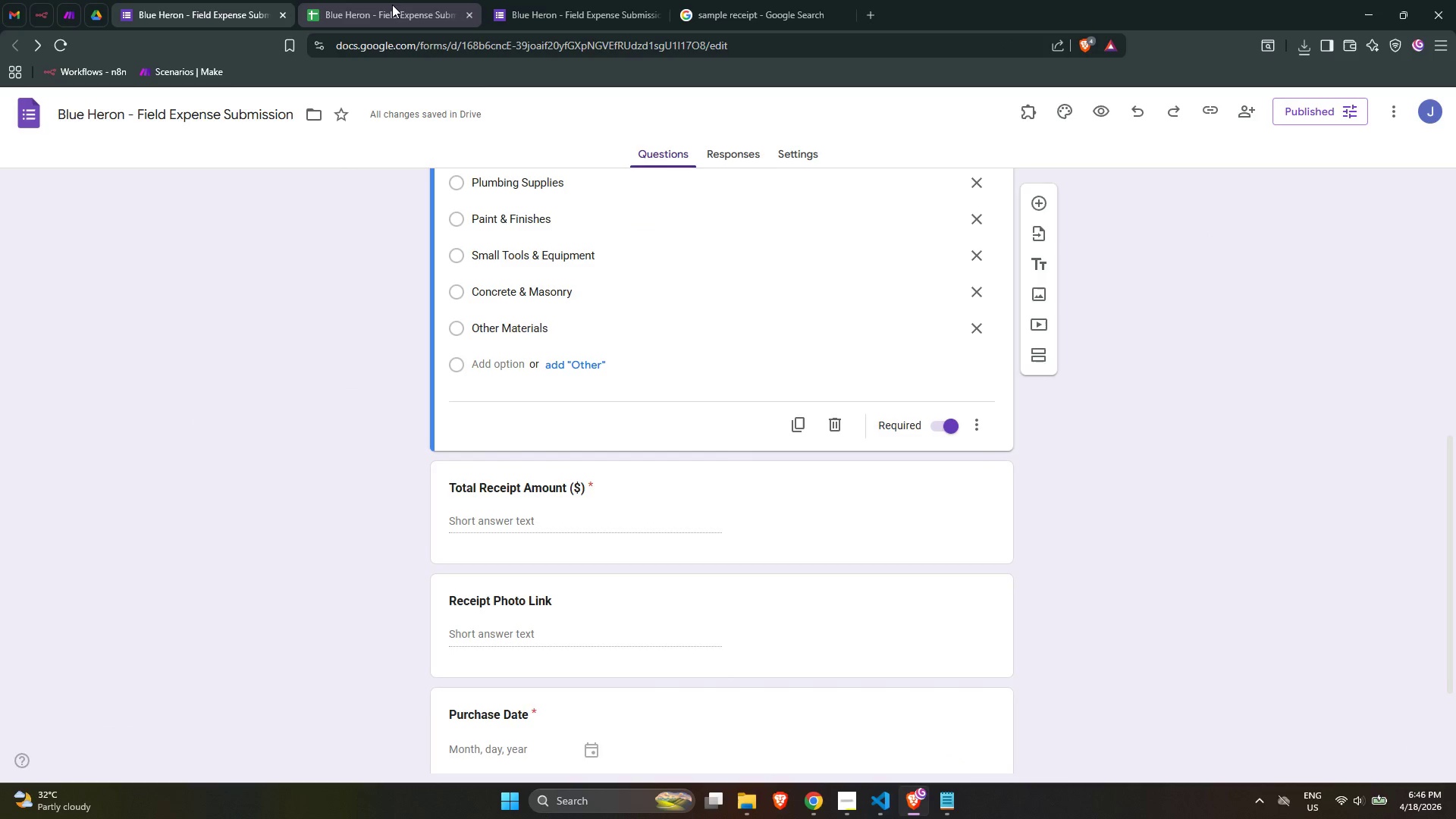 
left_click([496, 0])
 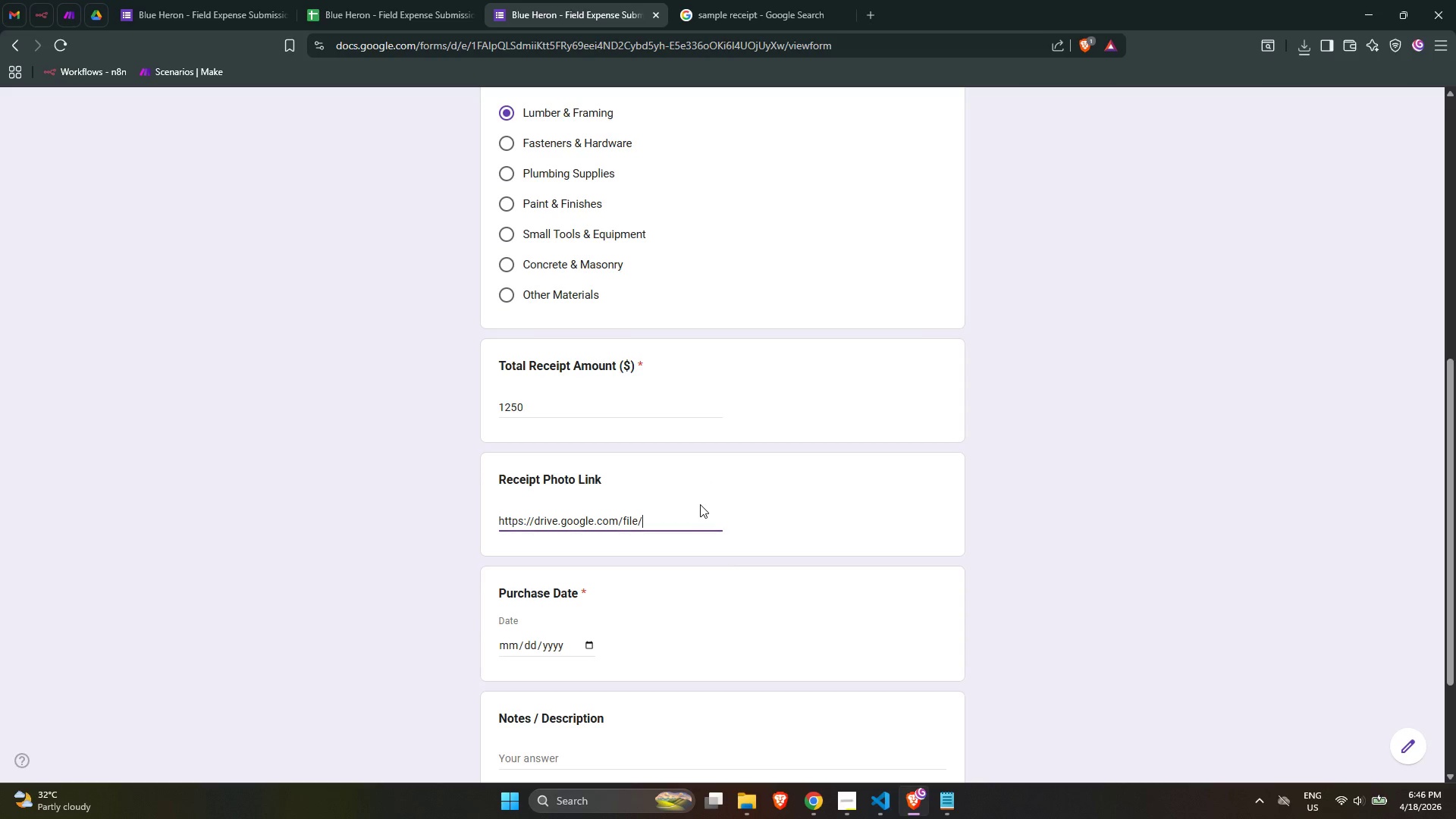 
left_click_drag(start_coordinate=[661, 521], to_coordinate=[165, 447])
 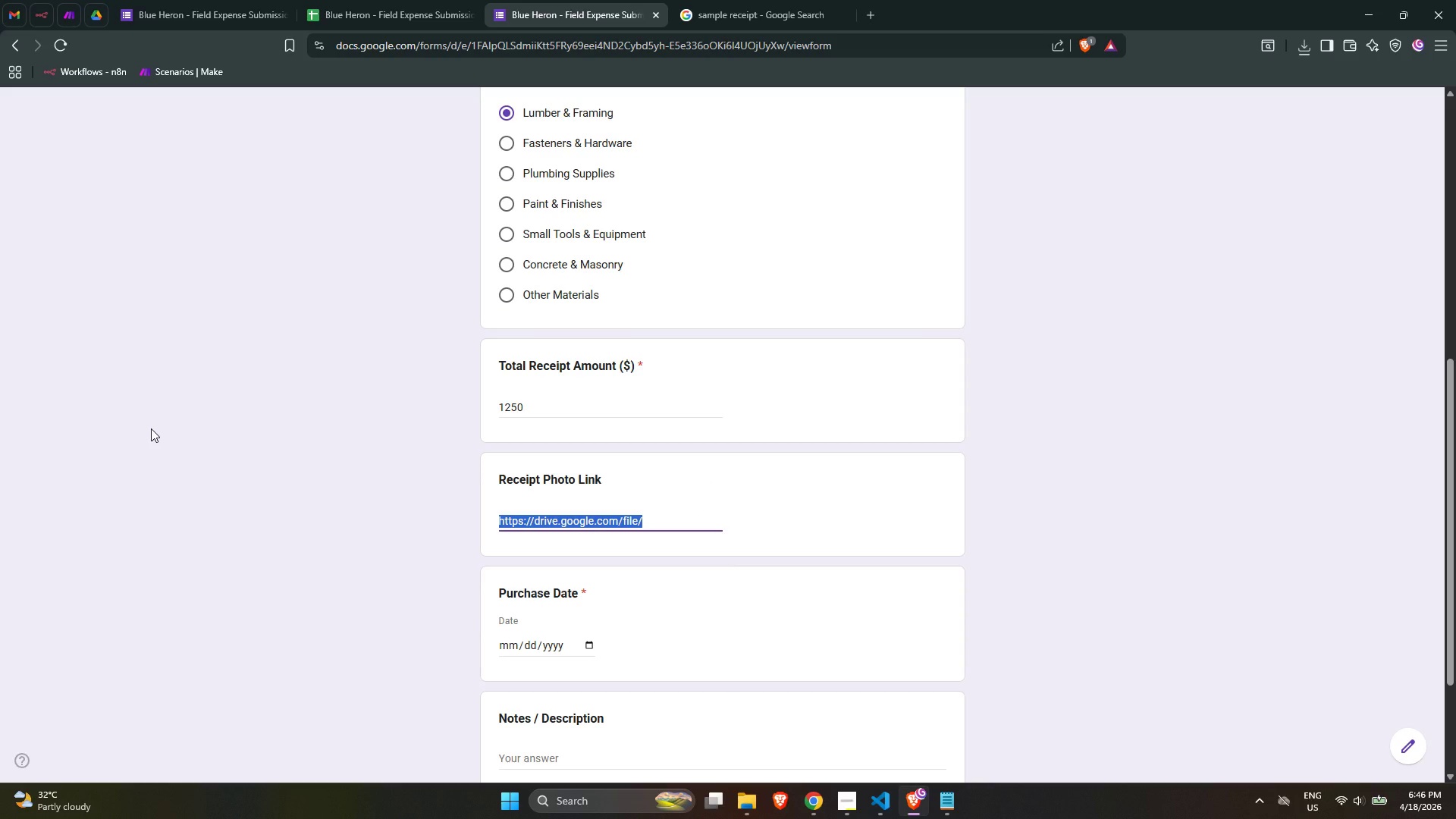 
key(Backspace)
 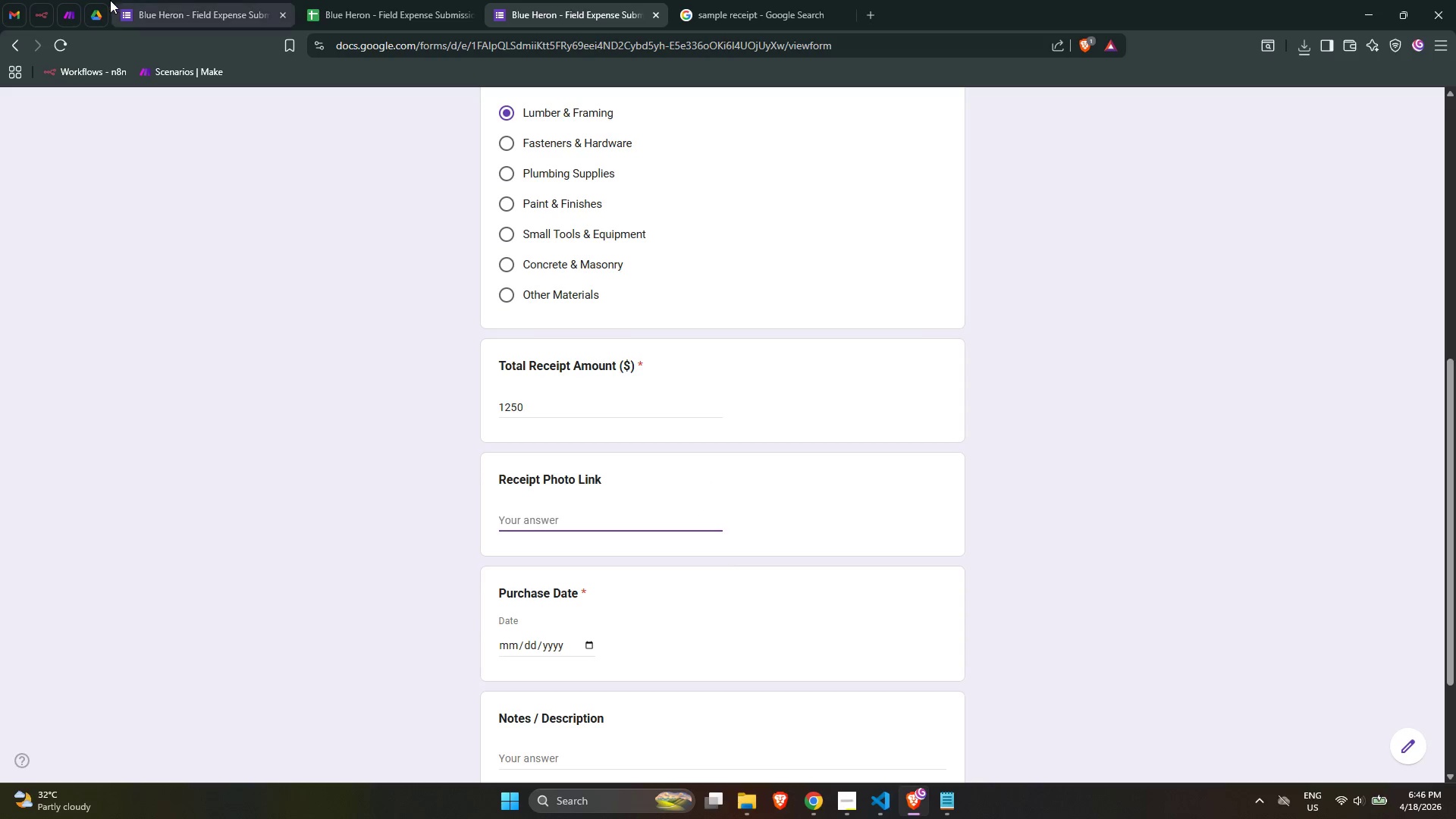 
left_click([94, 5])
 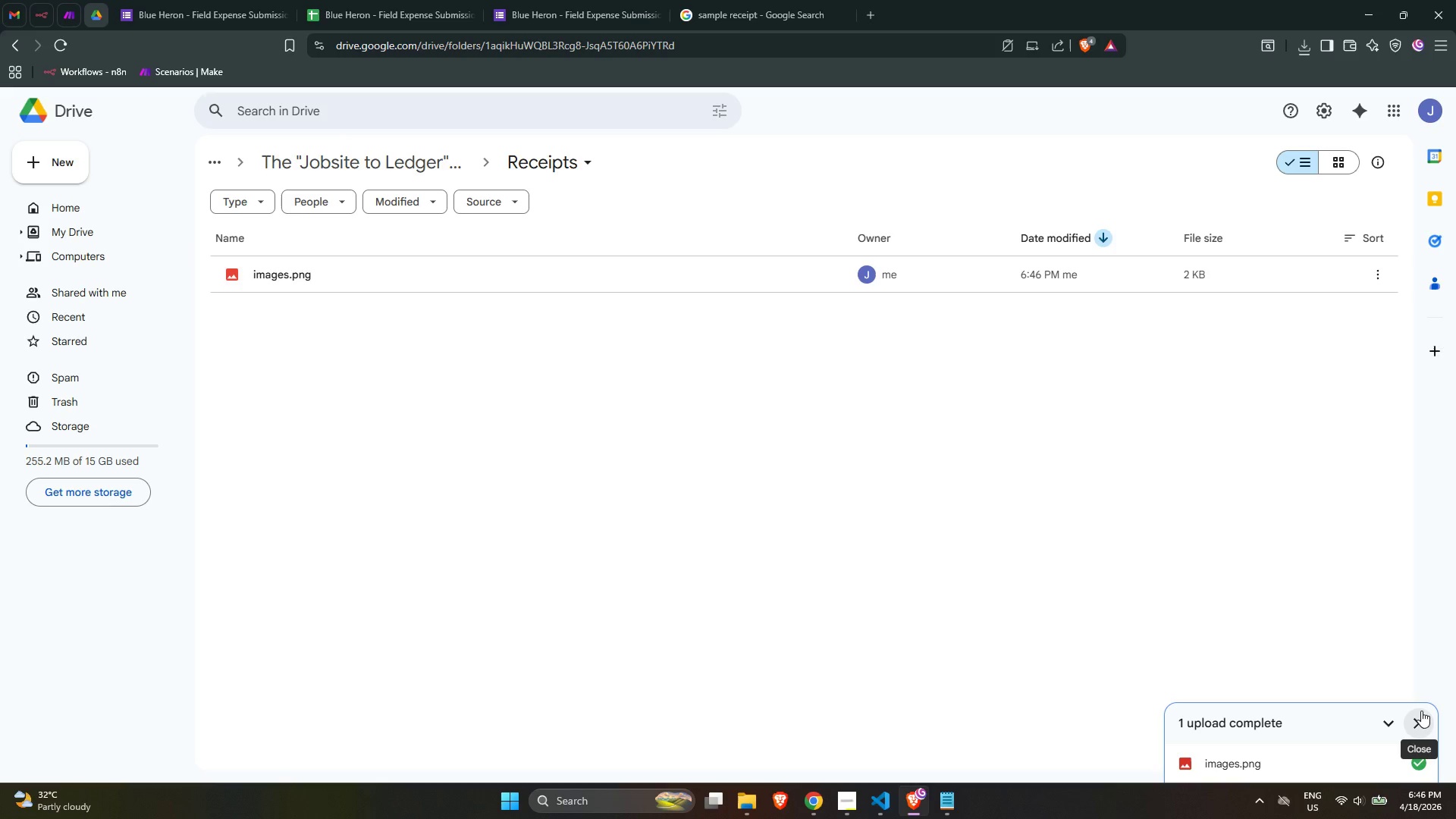 
wait(7.67)
 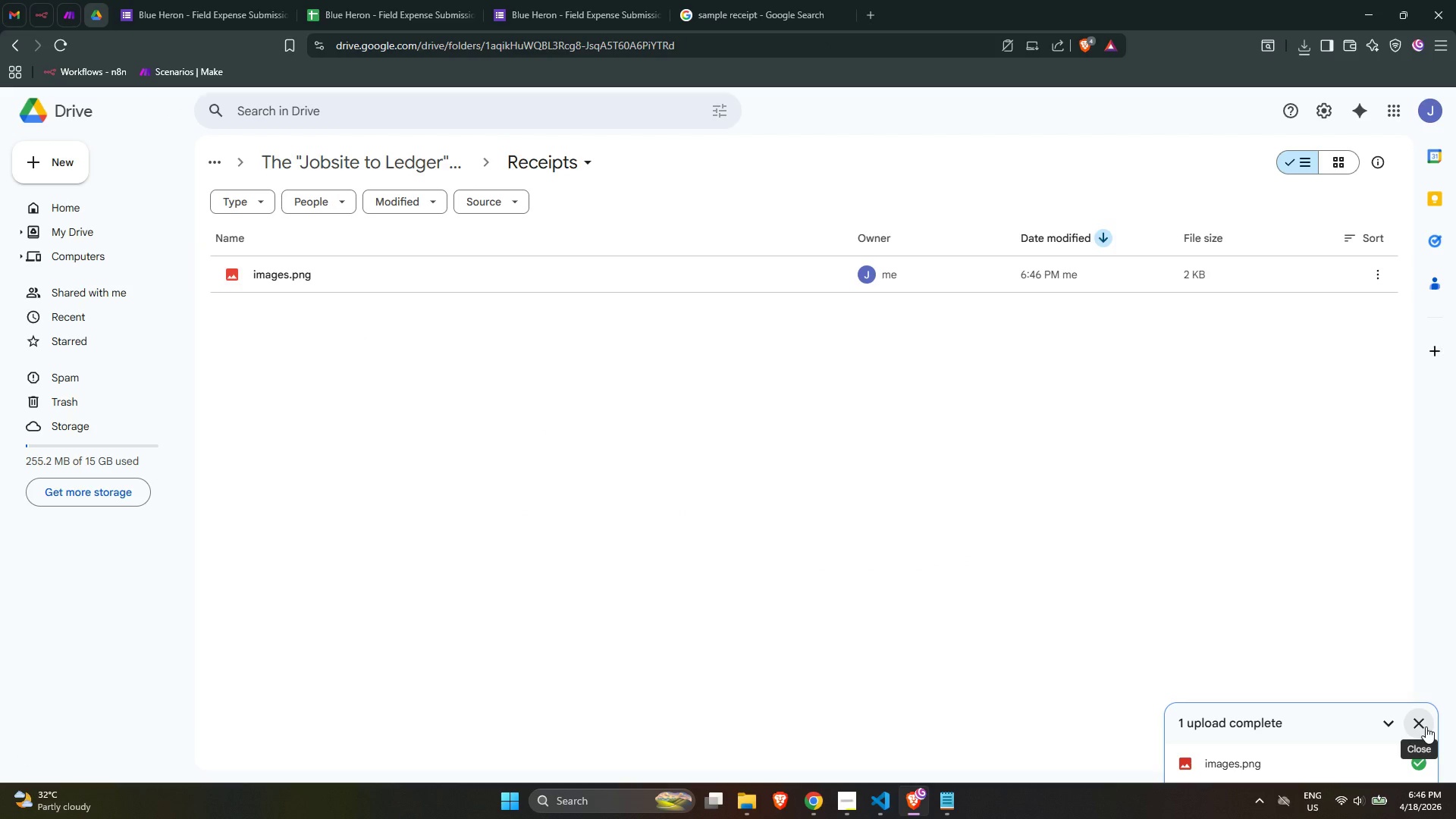 
left_click([1420, 710])
 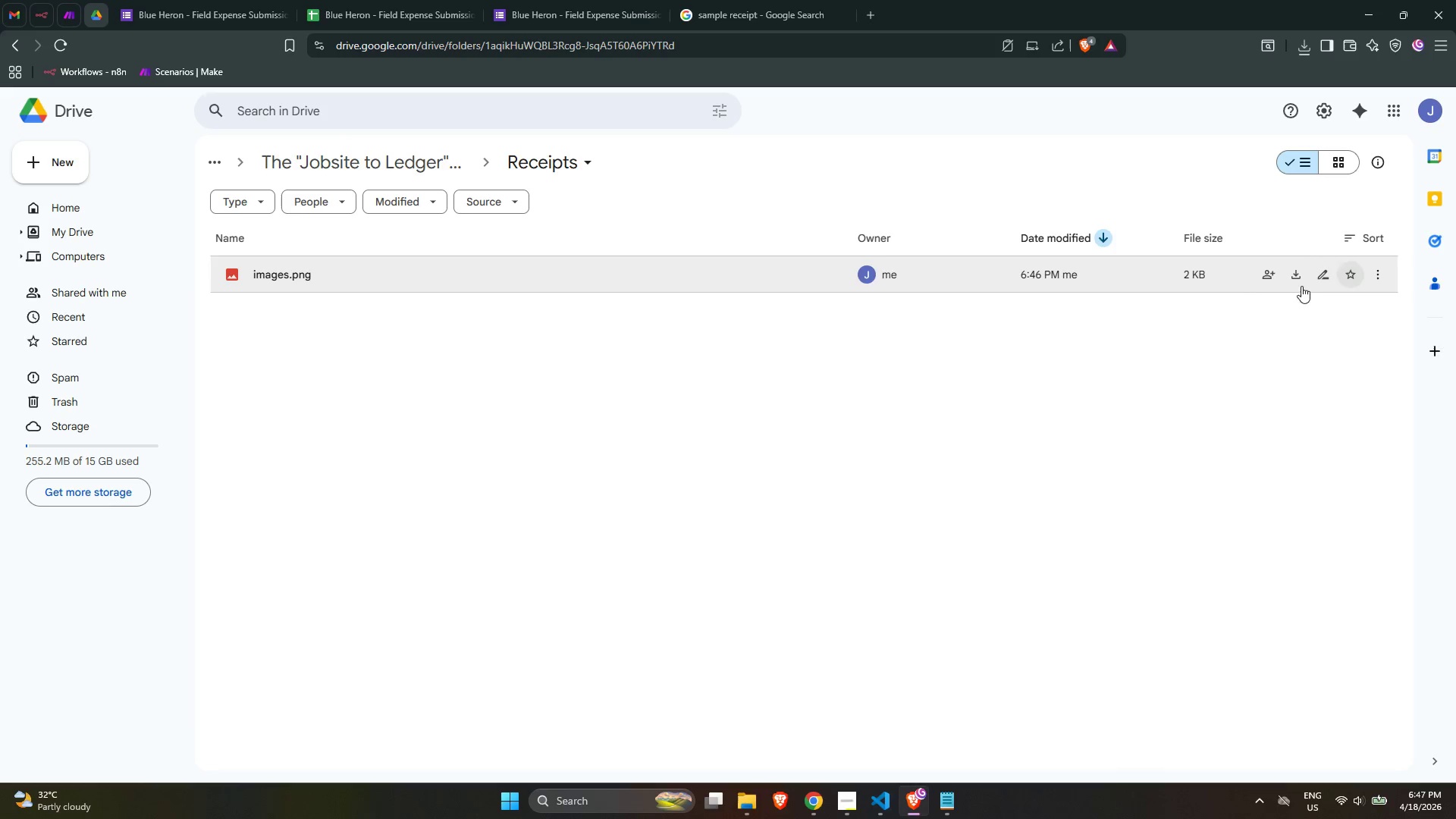 
left_click([585, 167])
 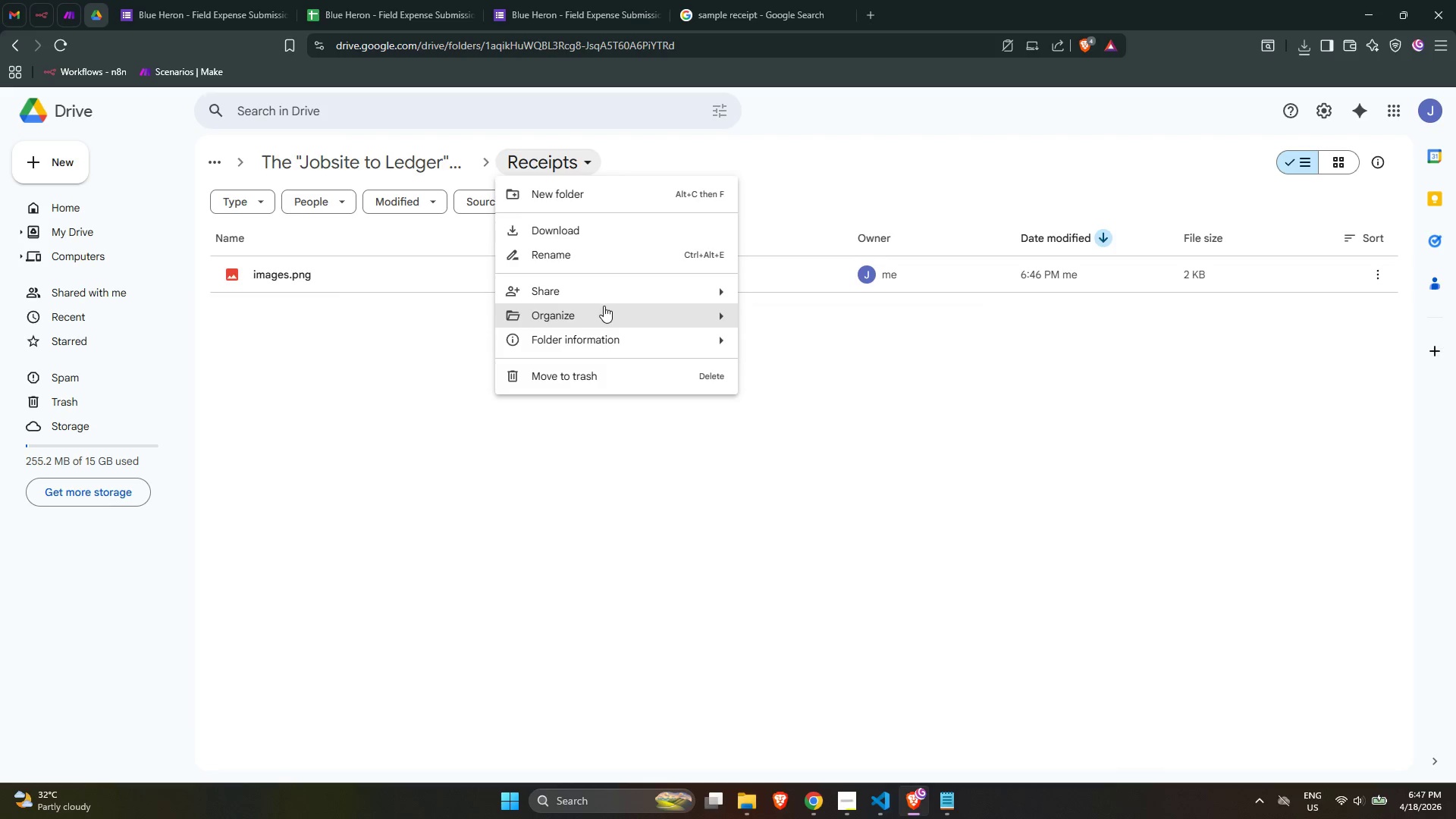 
left_click([600, 294])
 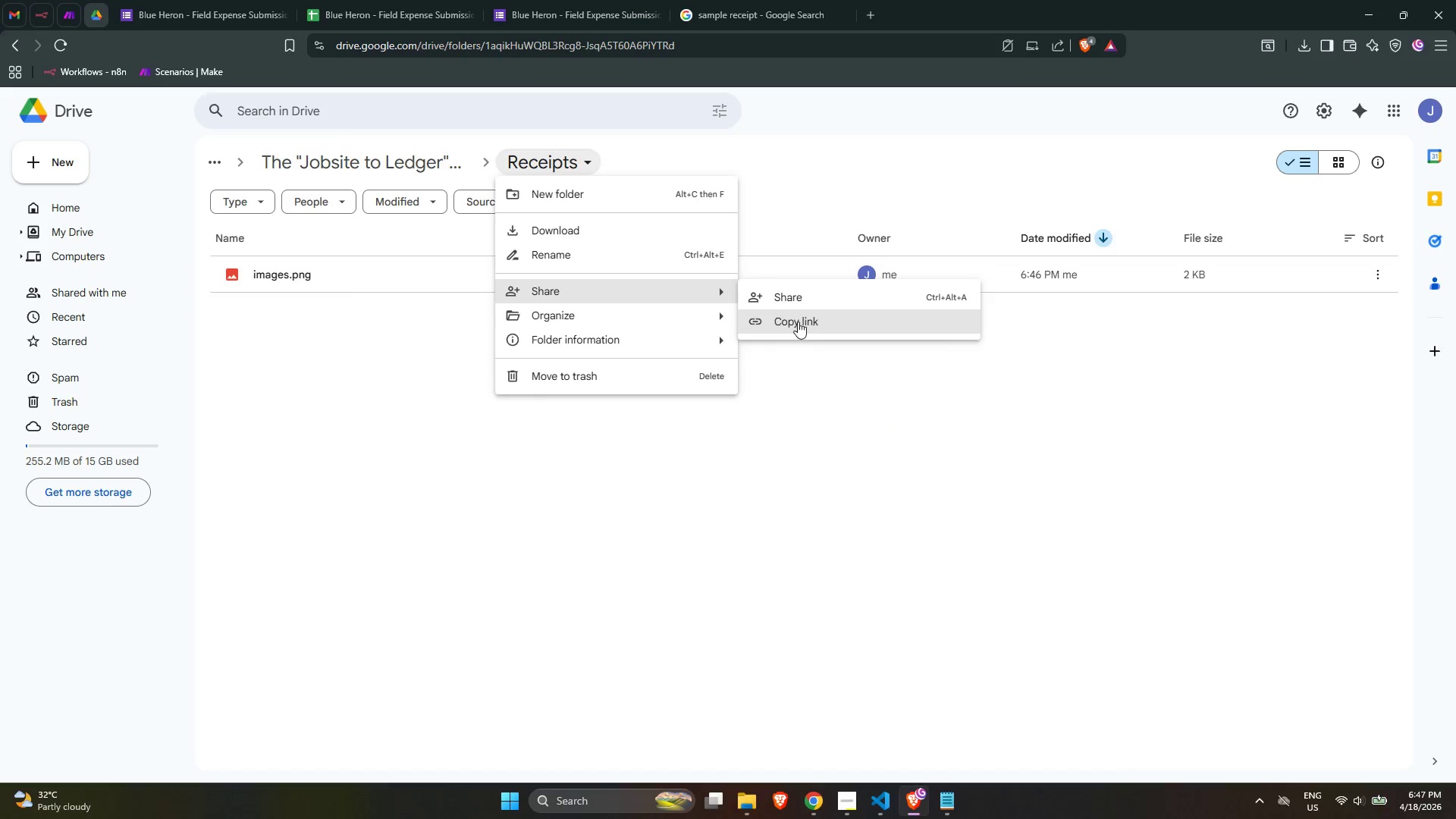 
left_click([792, 301])
 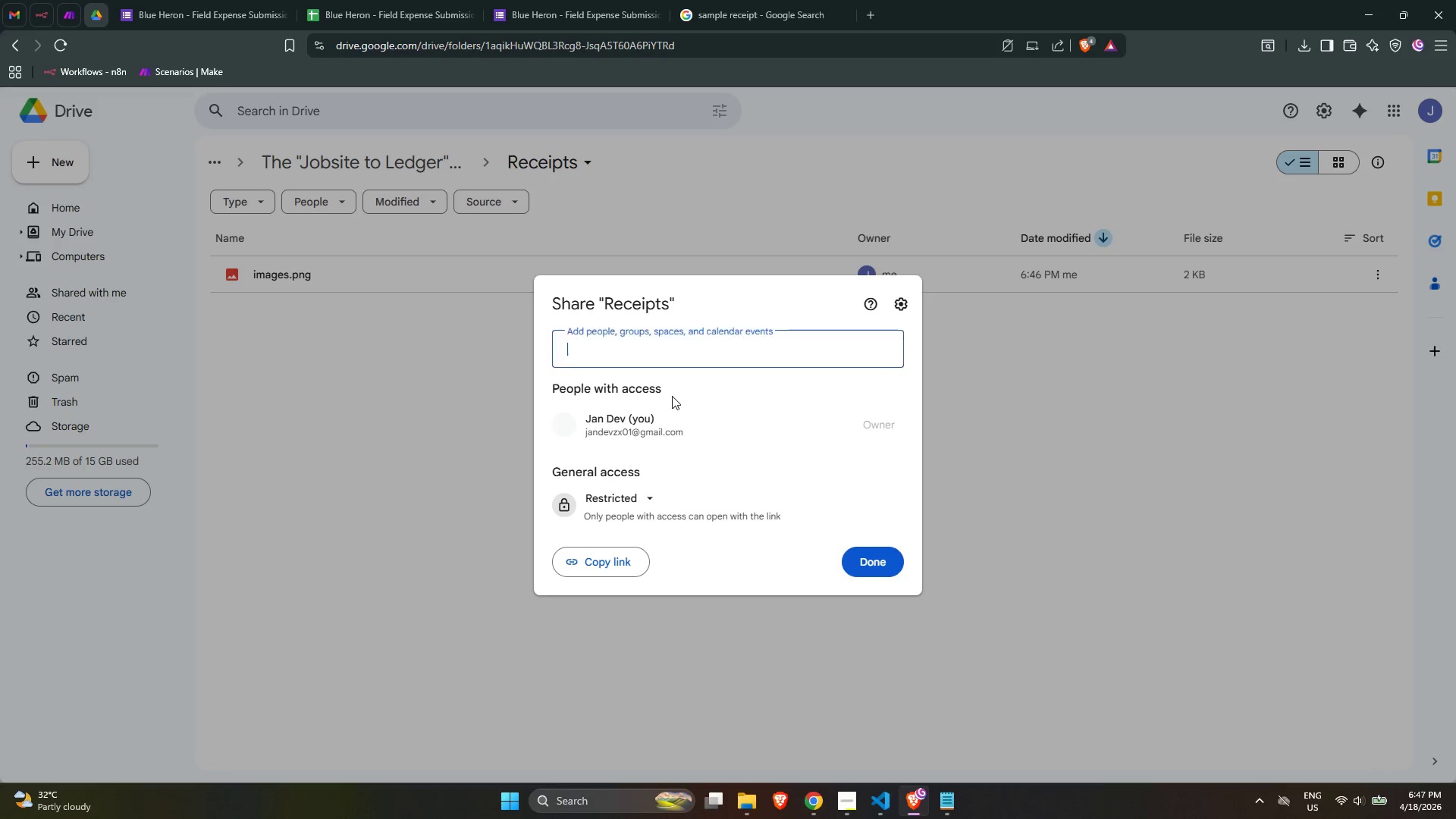 
left_click([636, 505])
 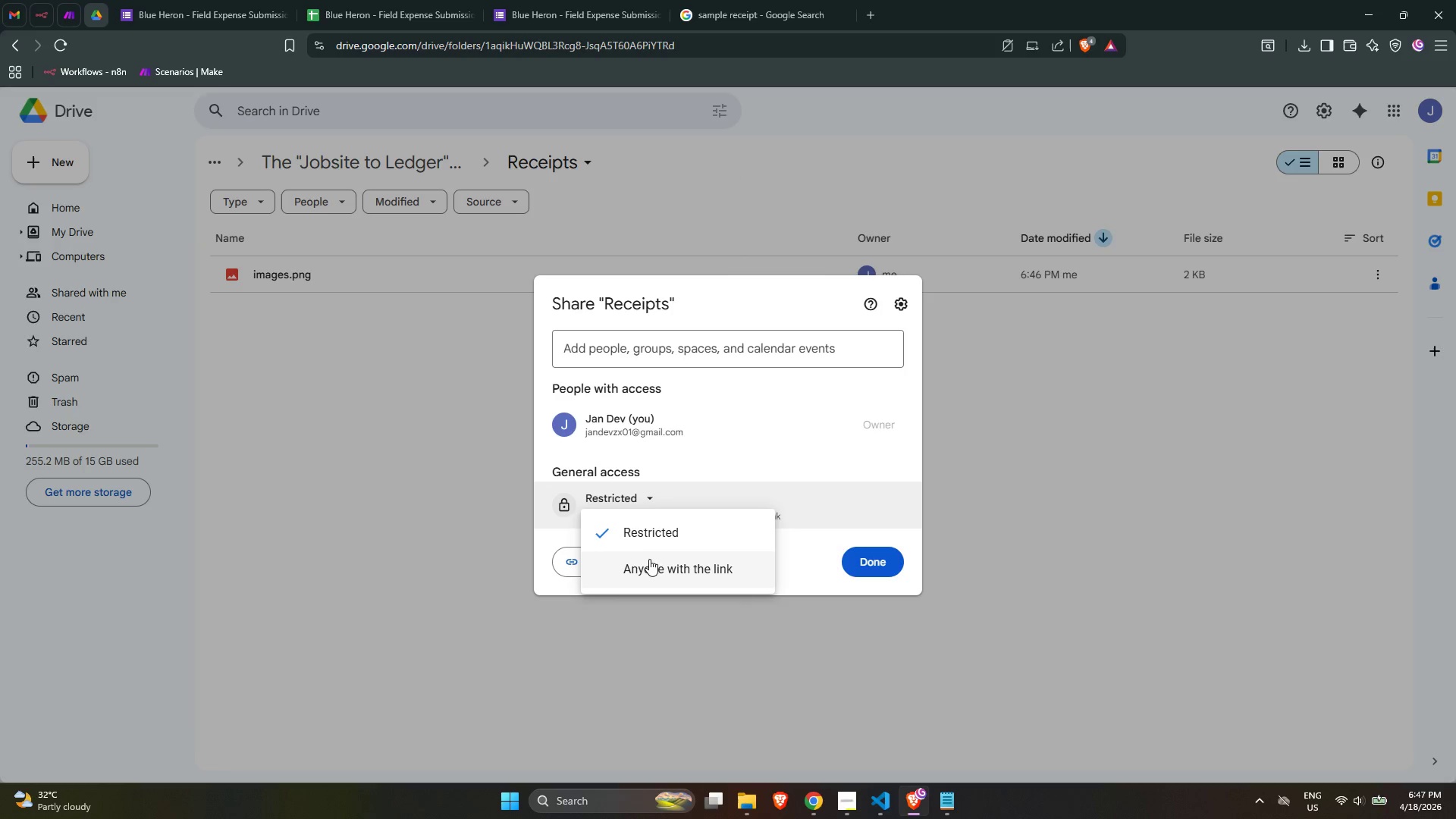 
left_click([649, 562])
 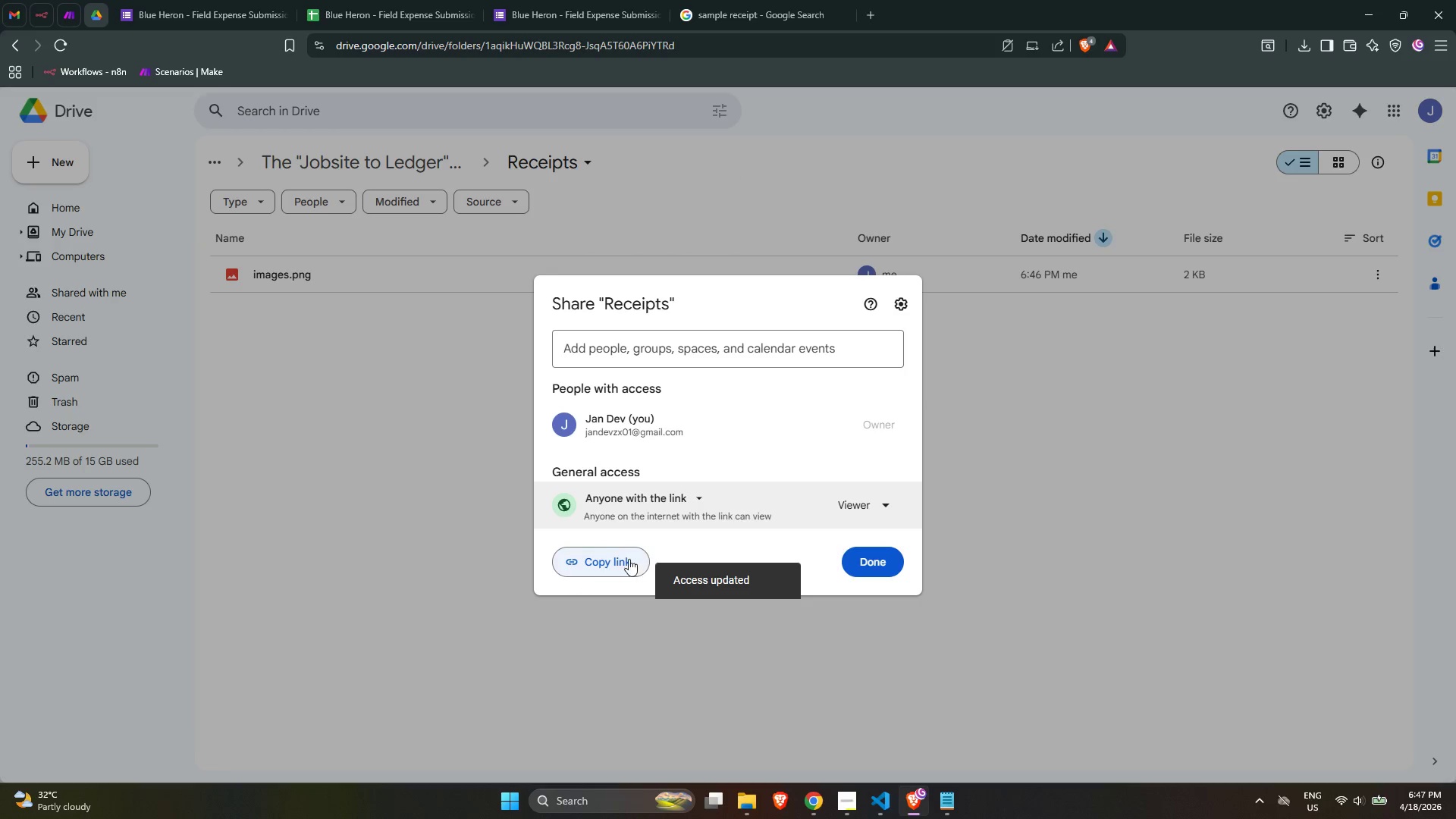 
left_click([621, 560])
 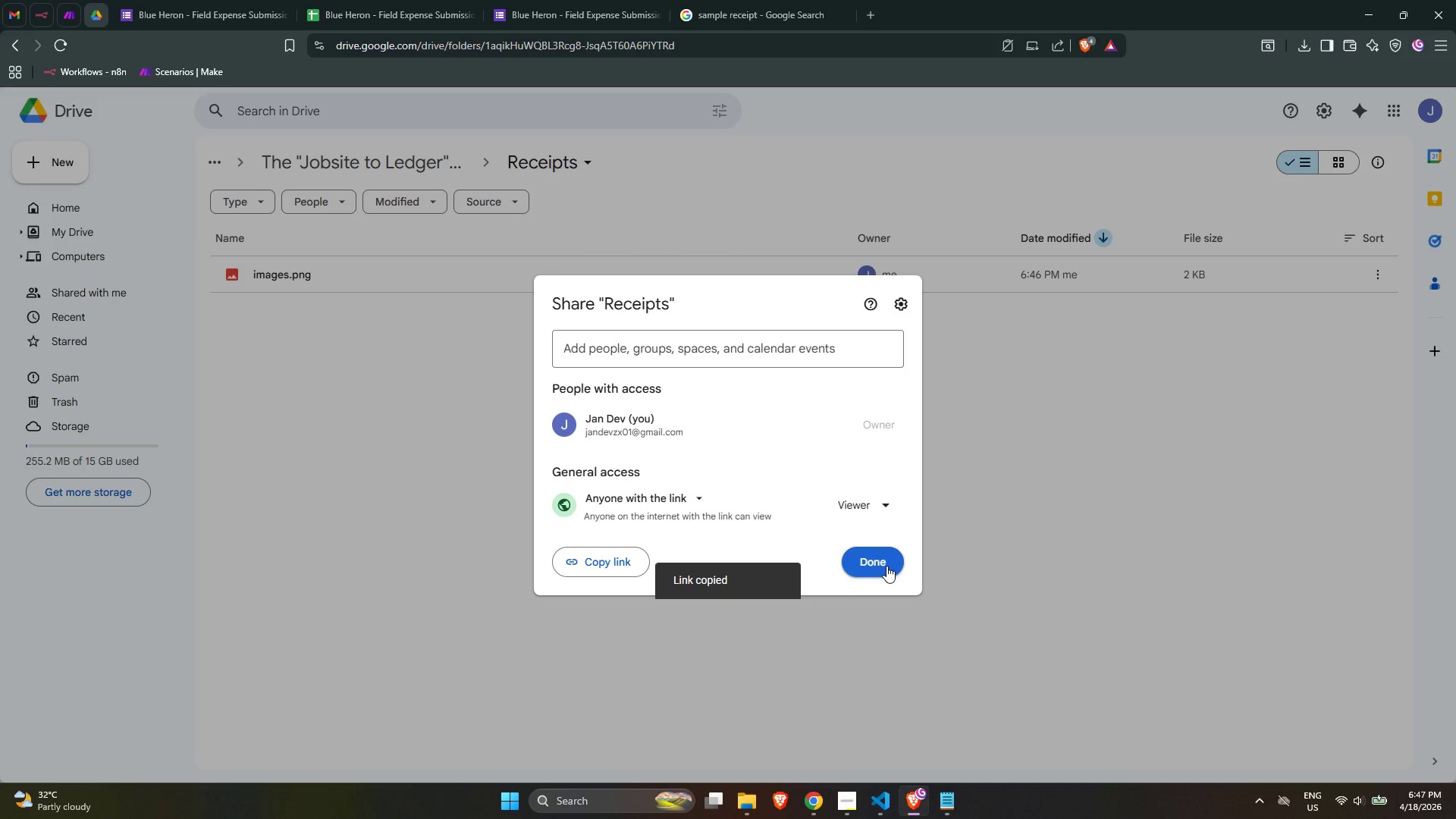 
left_click([875, 563])
 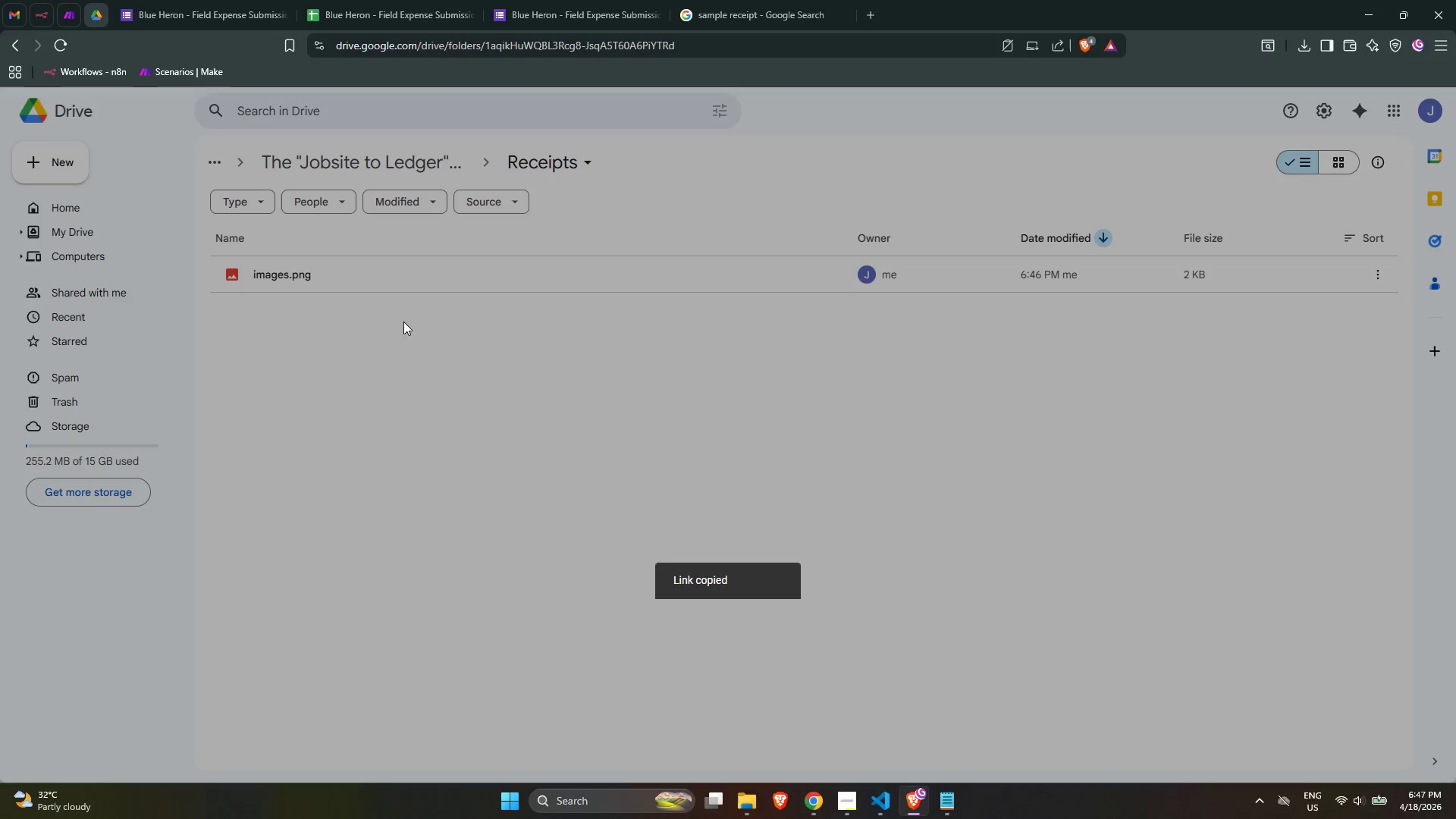 
mouse_move([384, 281])
 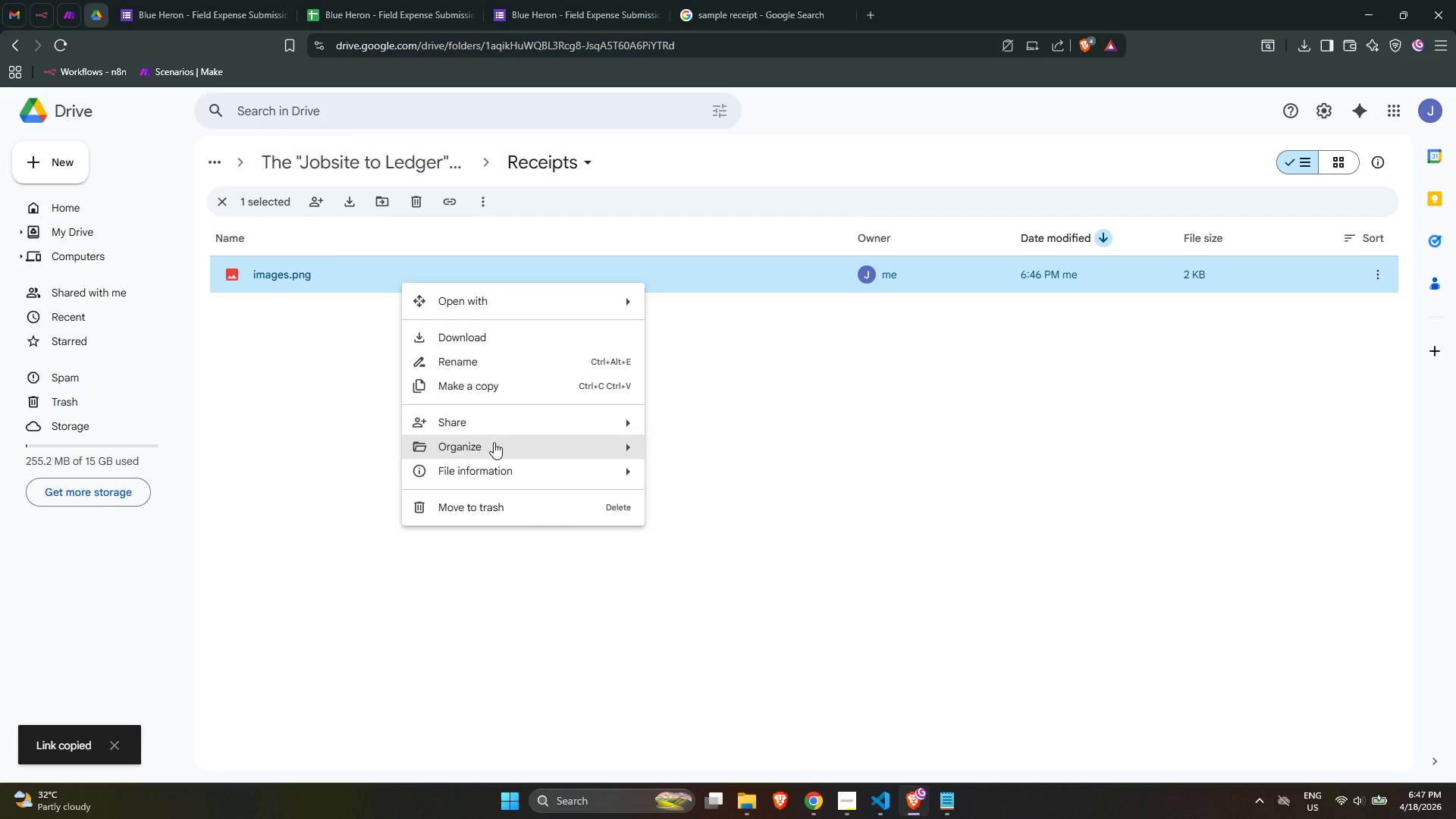 
left_click([494, 422])
 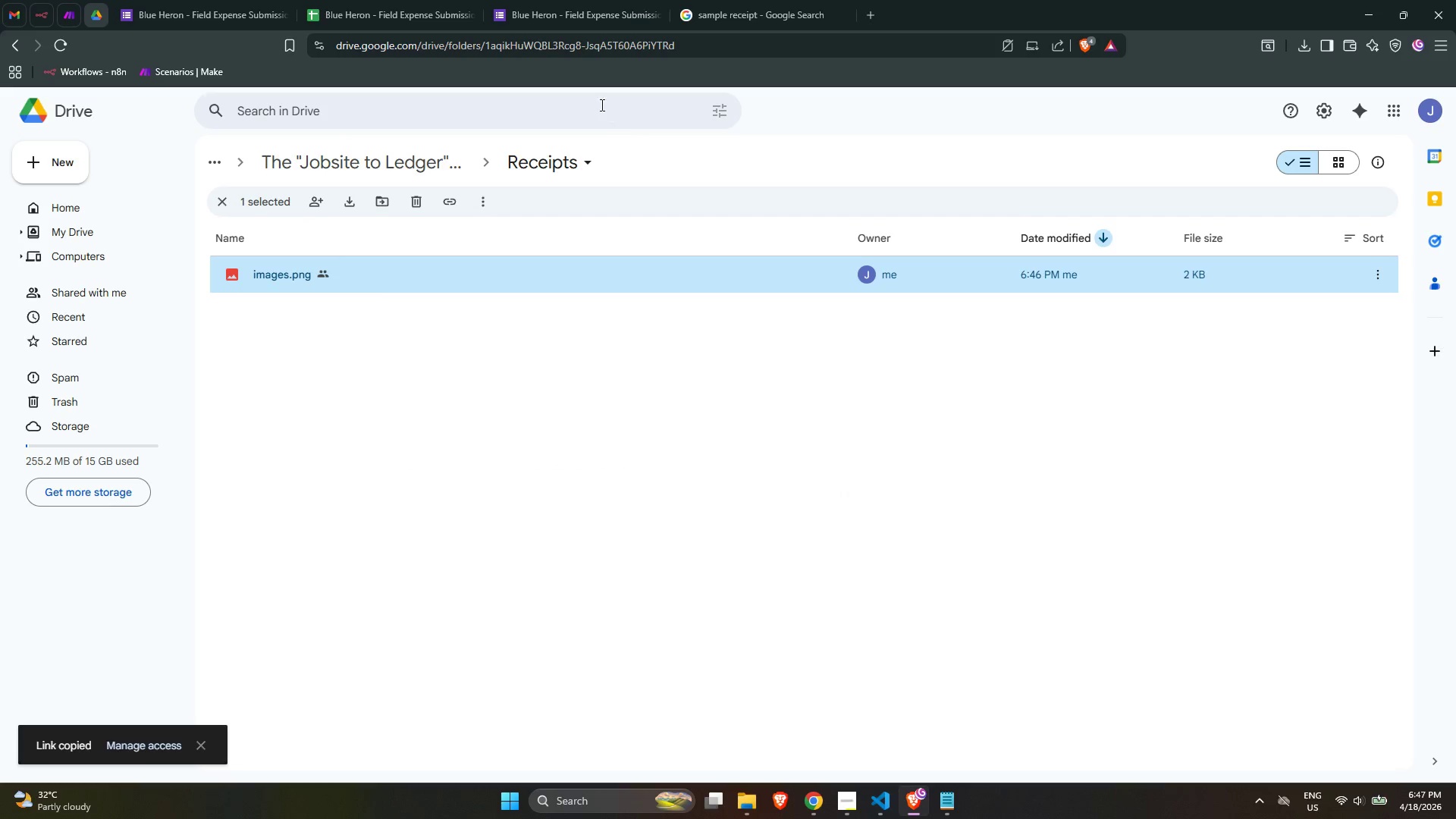 
left_click([543, 19])
 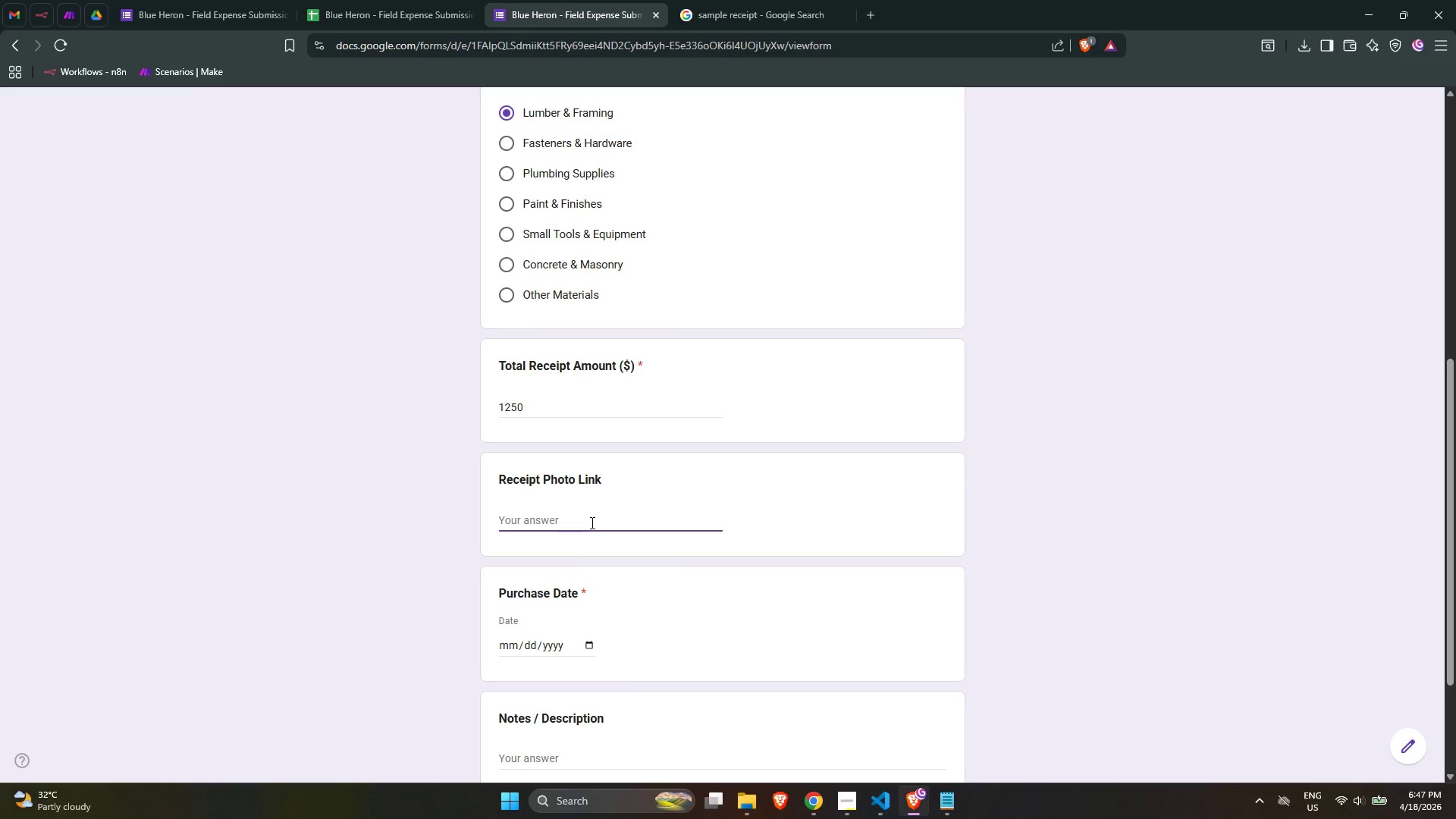 
left_click([590, 522])
 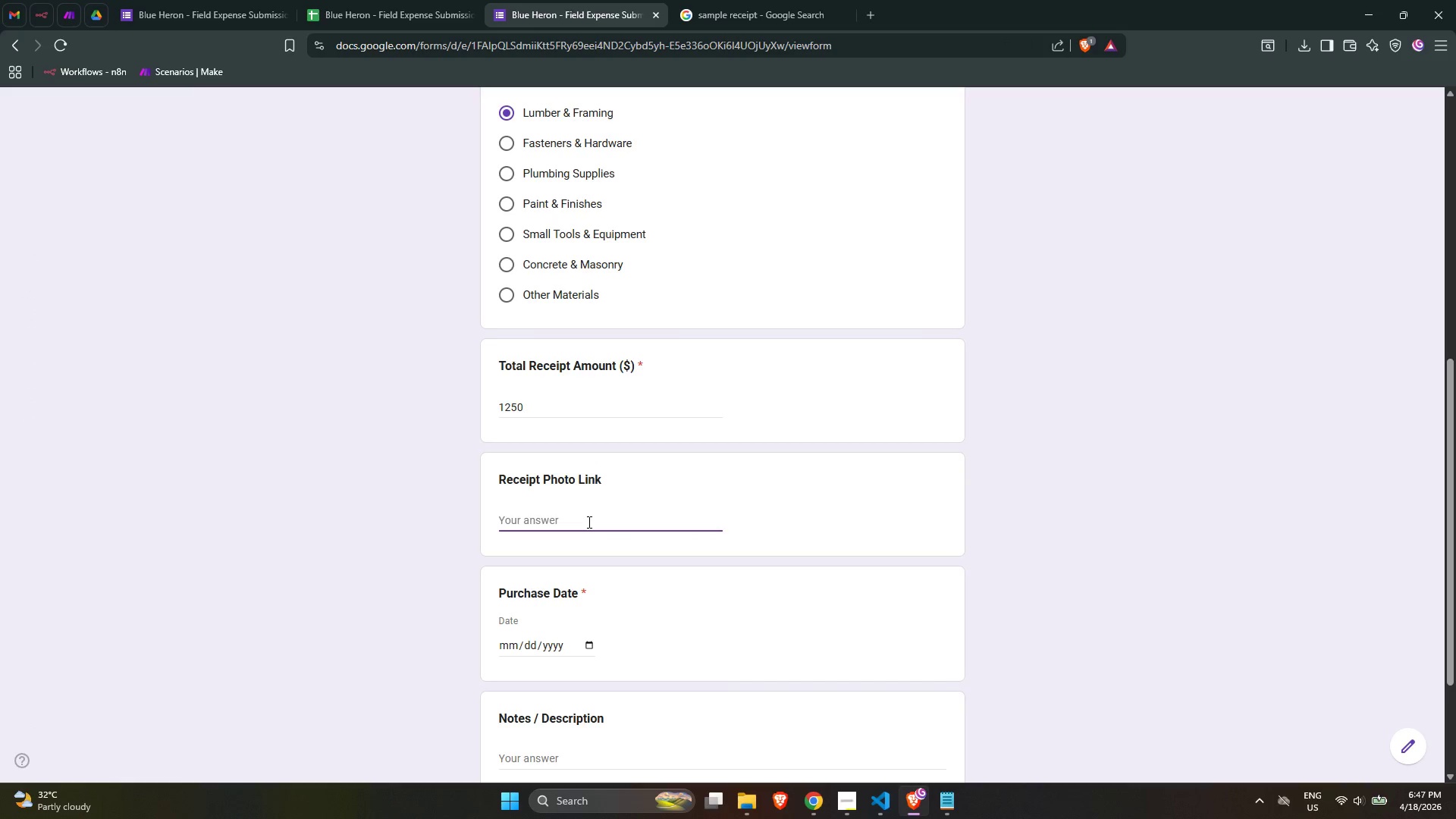 
key(Control+ControlLeft)
 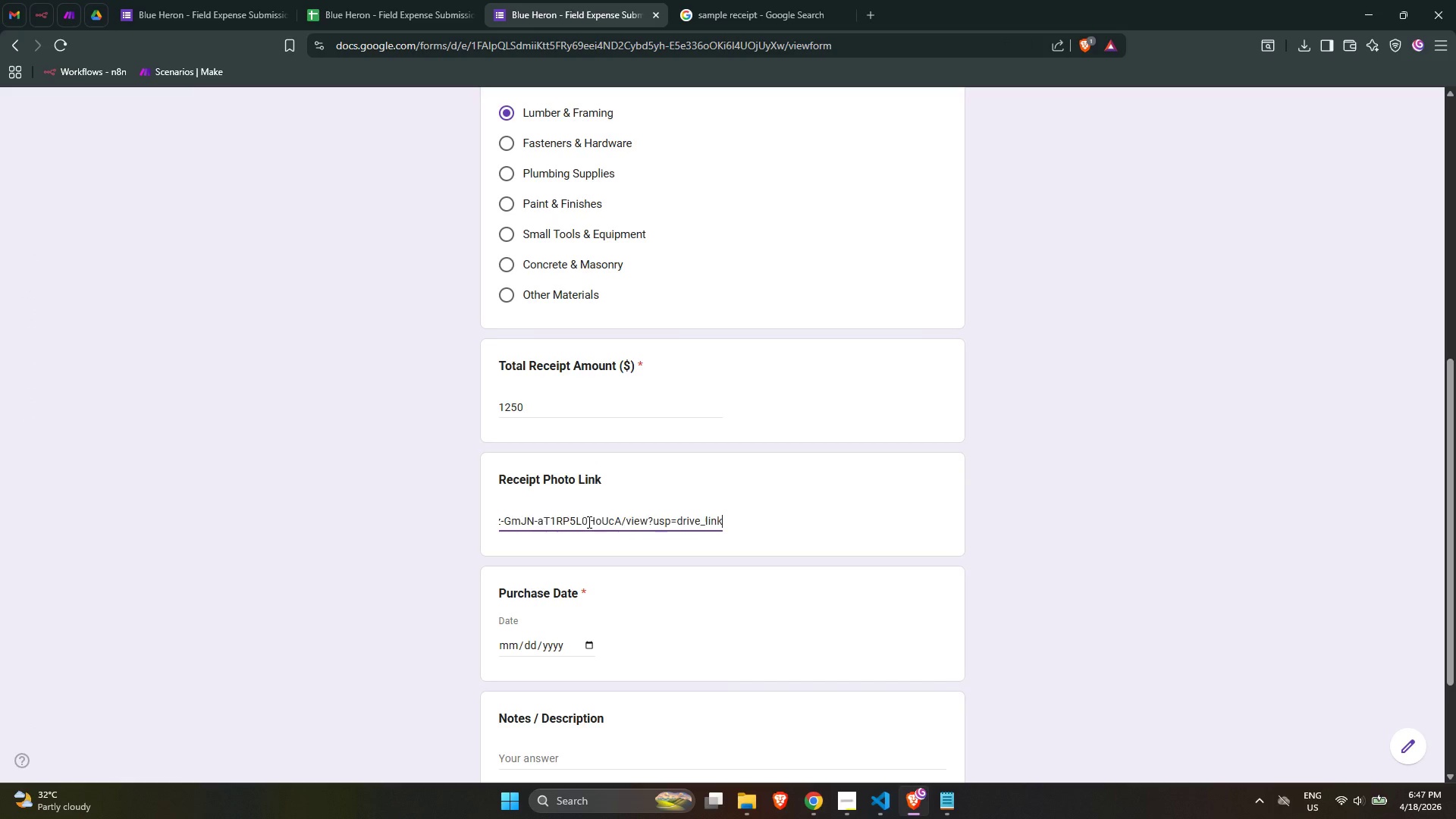 
key(Control+V)
 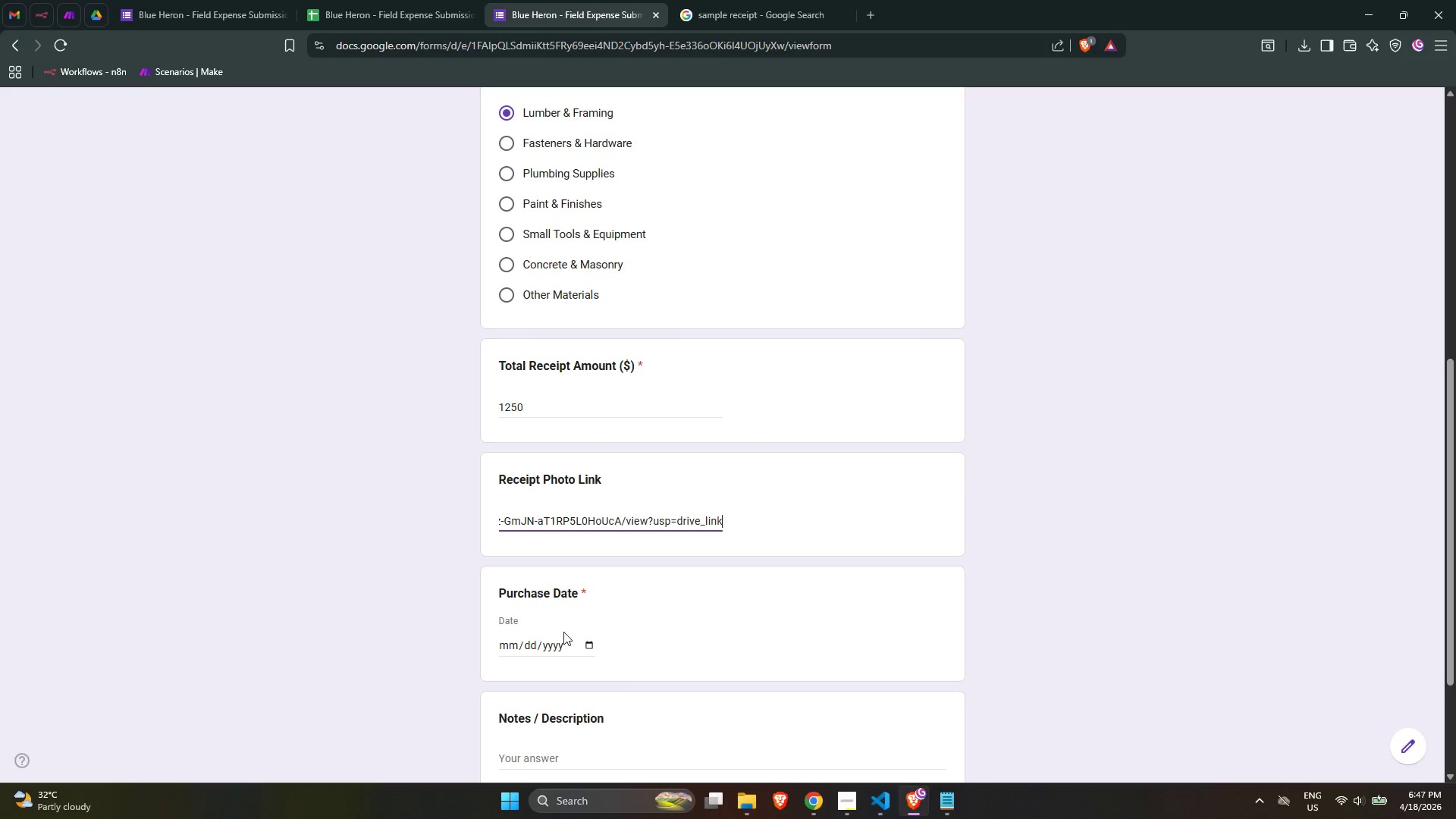 
scroll: coordinate [545, 595], scroll_direction: down, amount: 1.0
 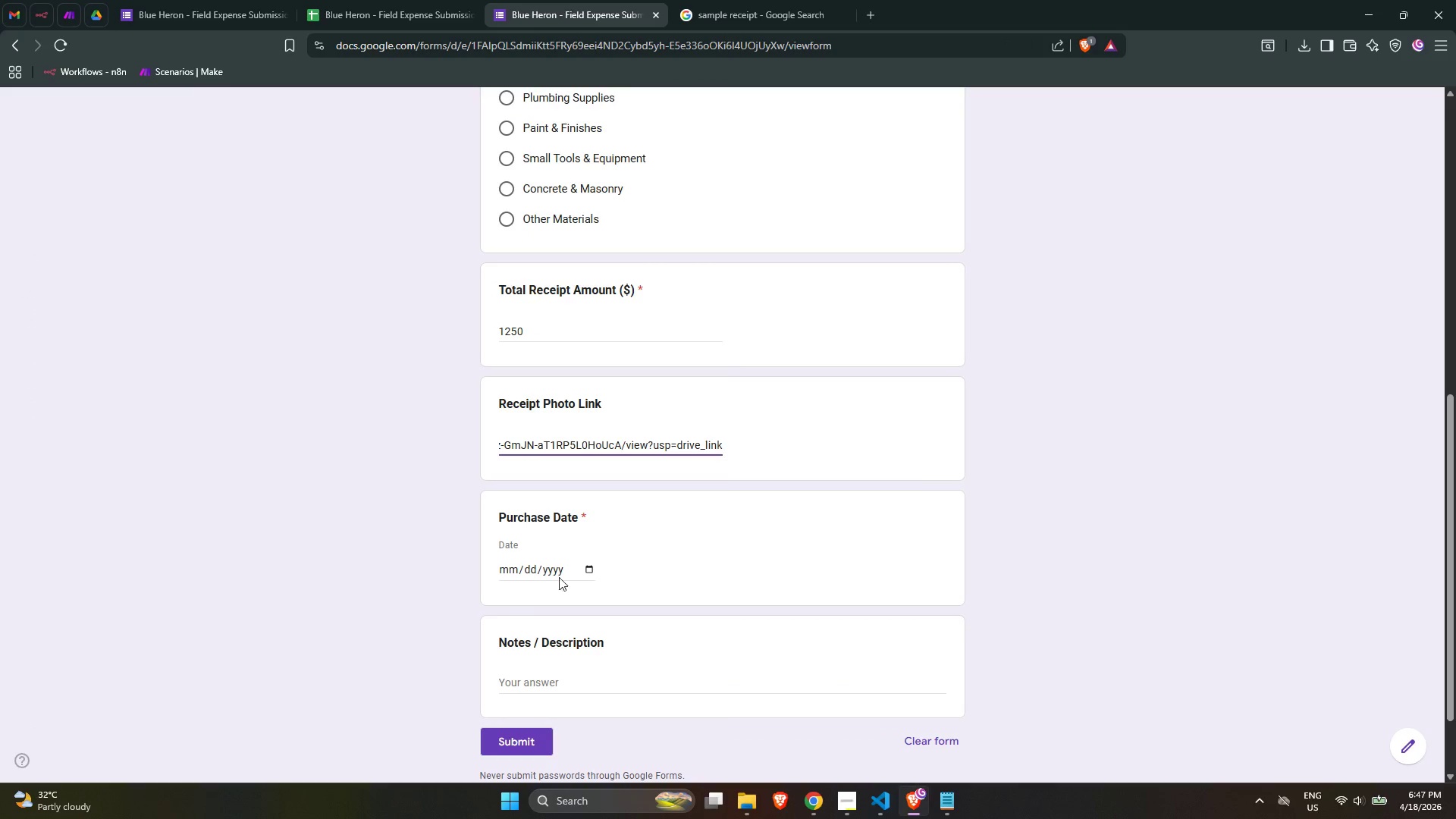 
mouse_move([592, 580])
 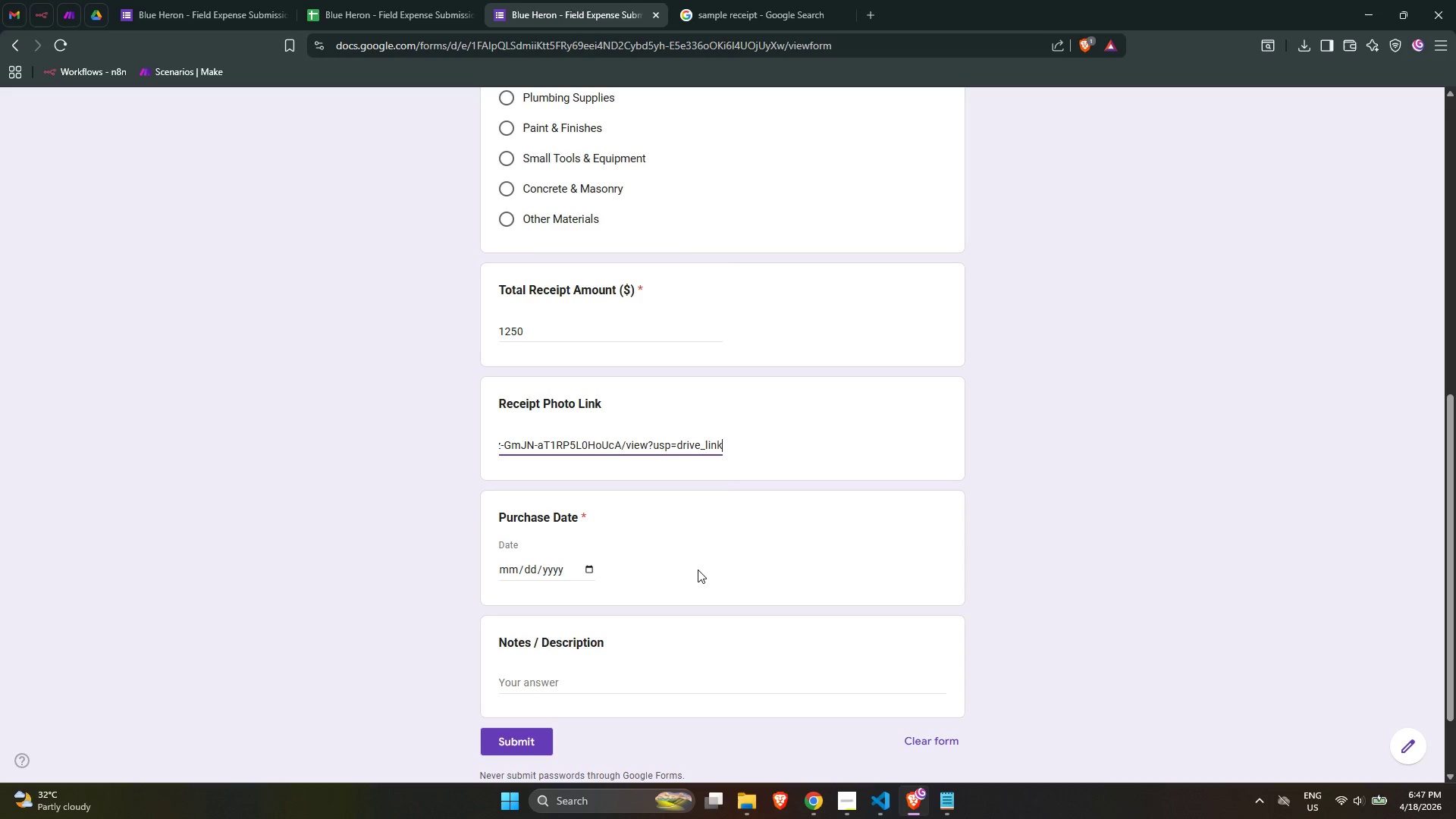 
wait(17.91)
 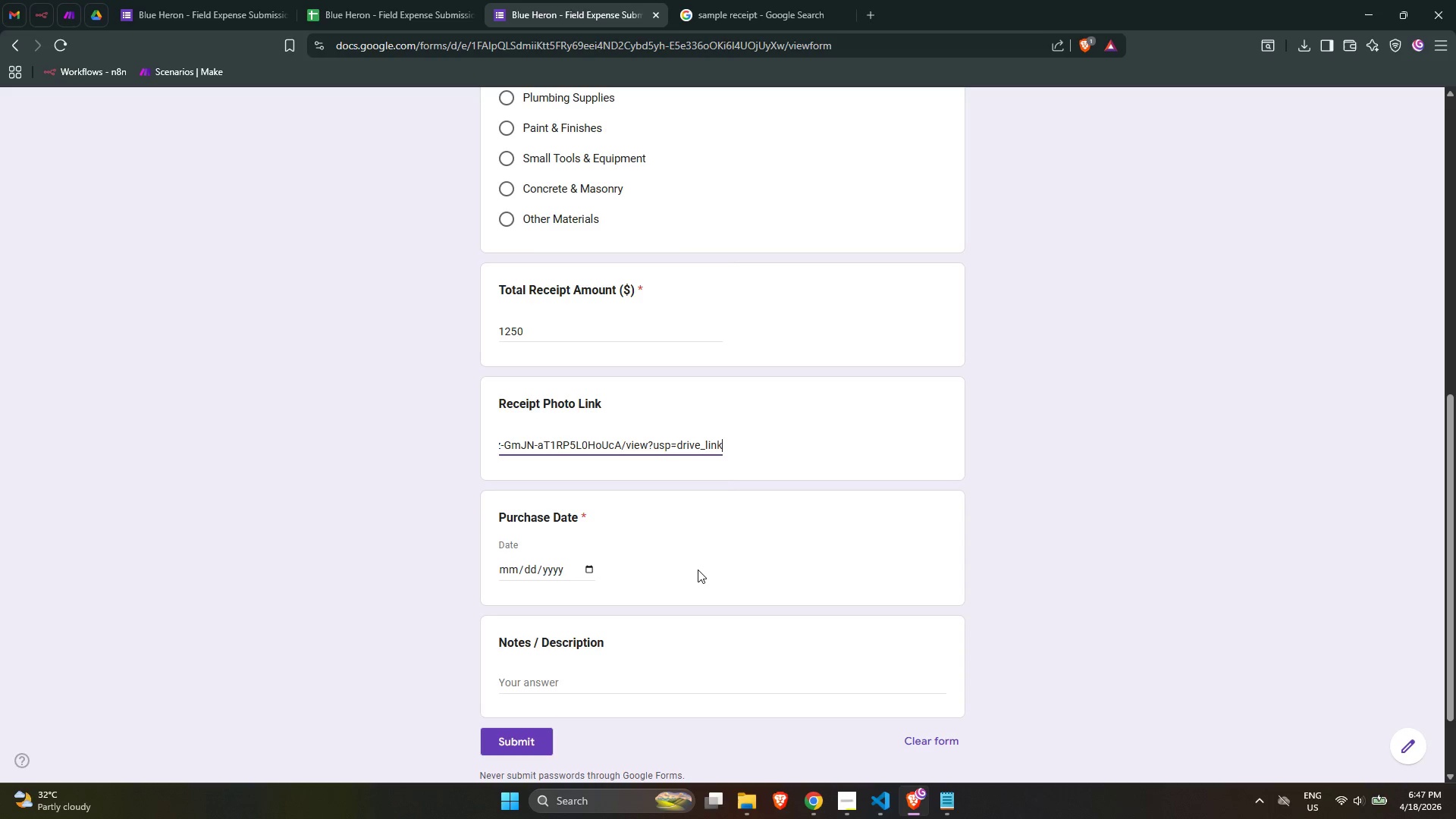 
left_click([645, 450])
 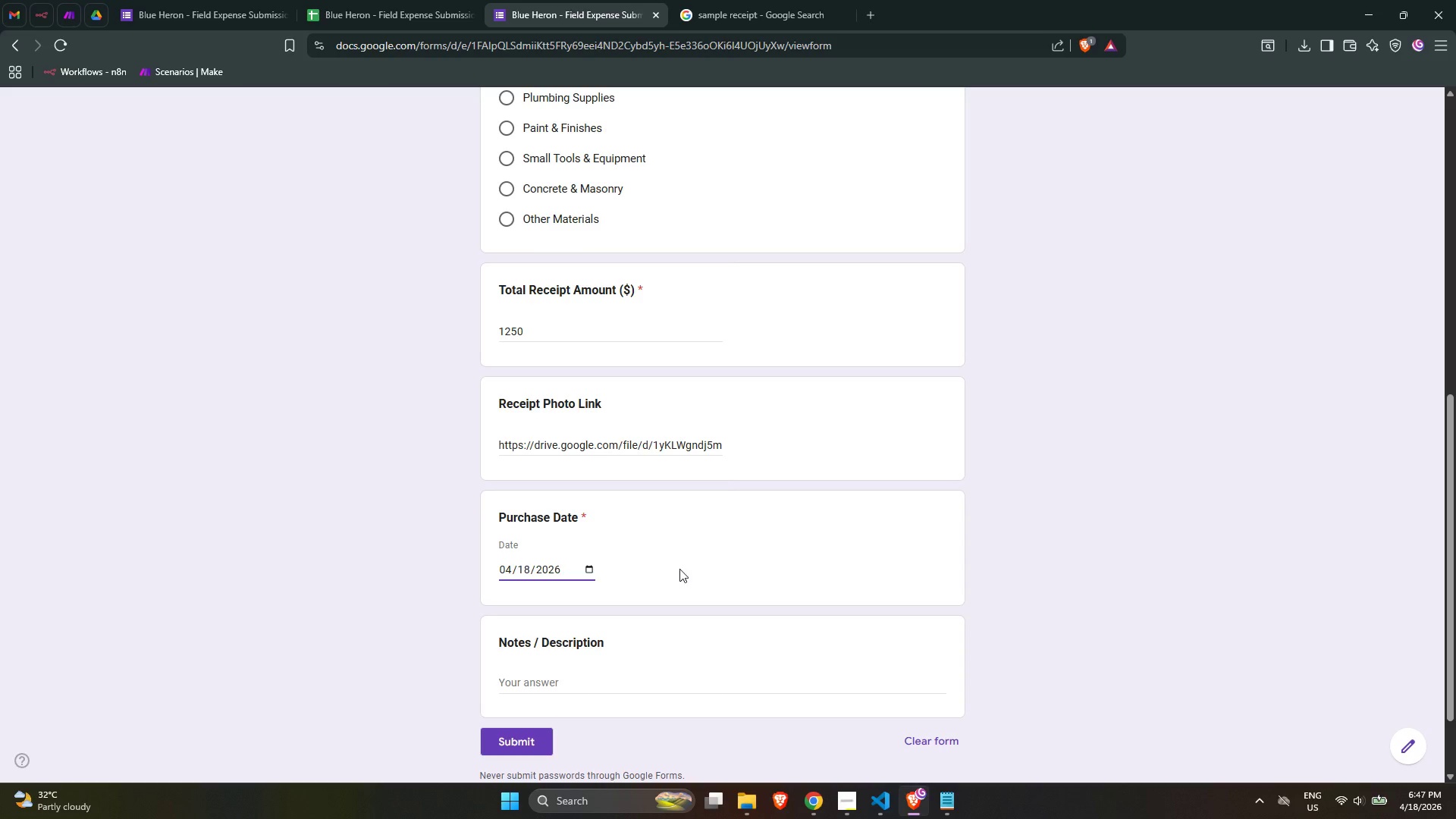 
scroll: coordinate [677, 572], scroll_direction: down, amount: 1.0
 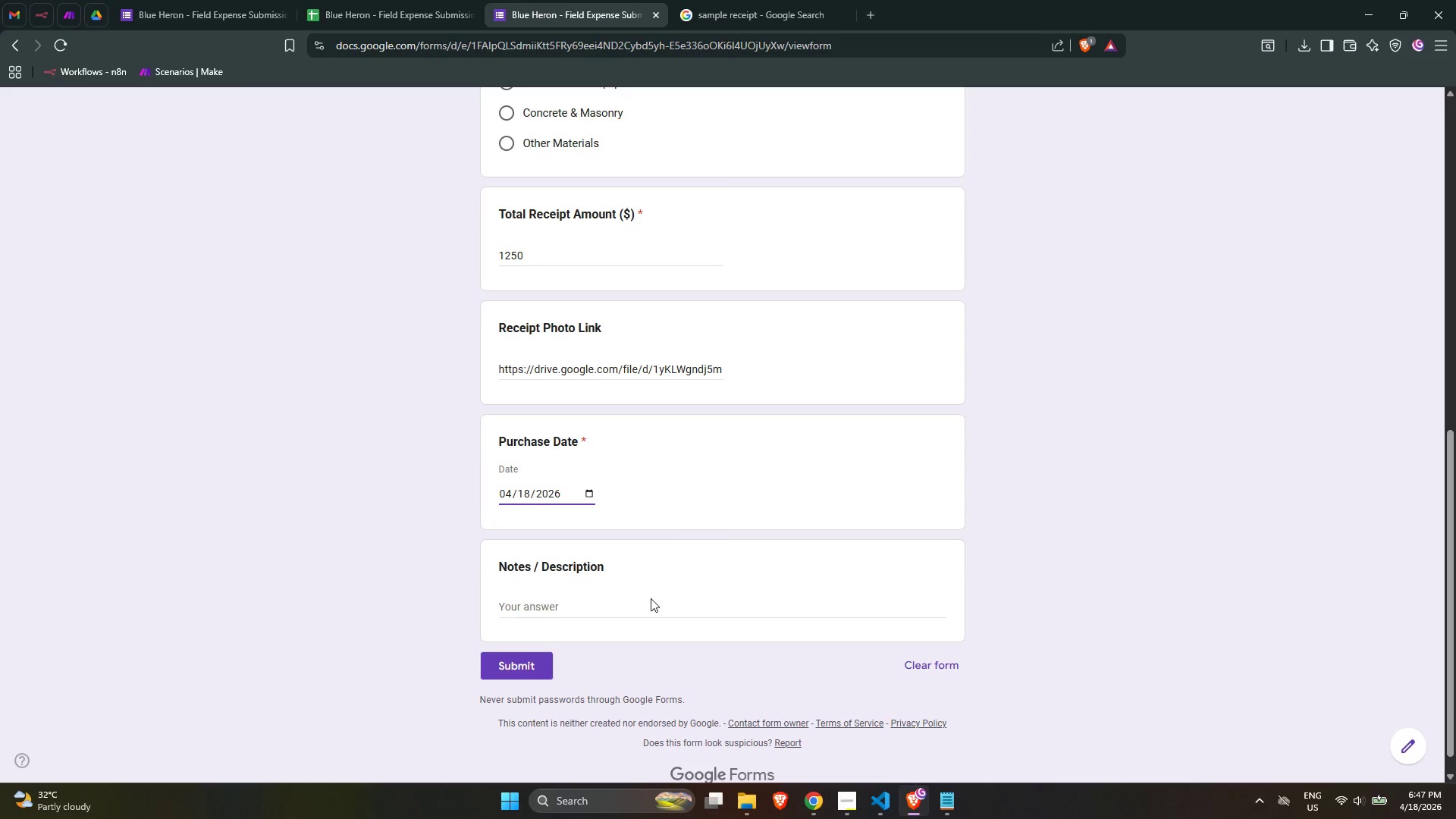 
left_click([651, 598])
 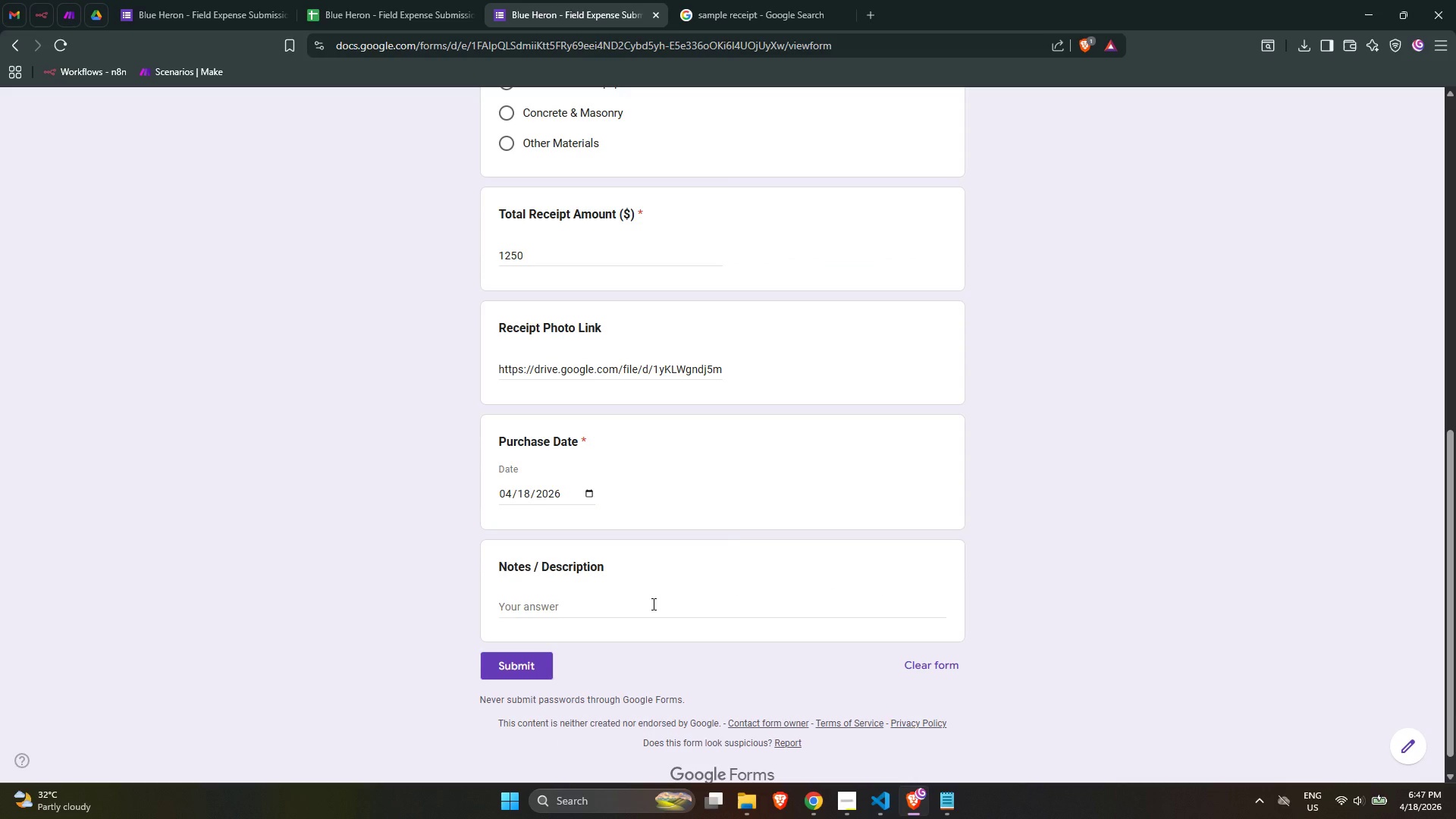 
left_click([652, 604])
 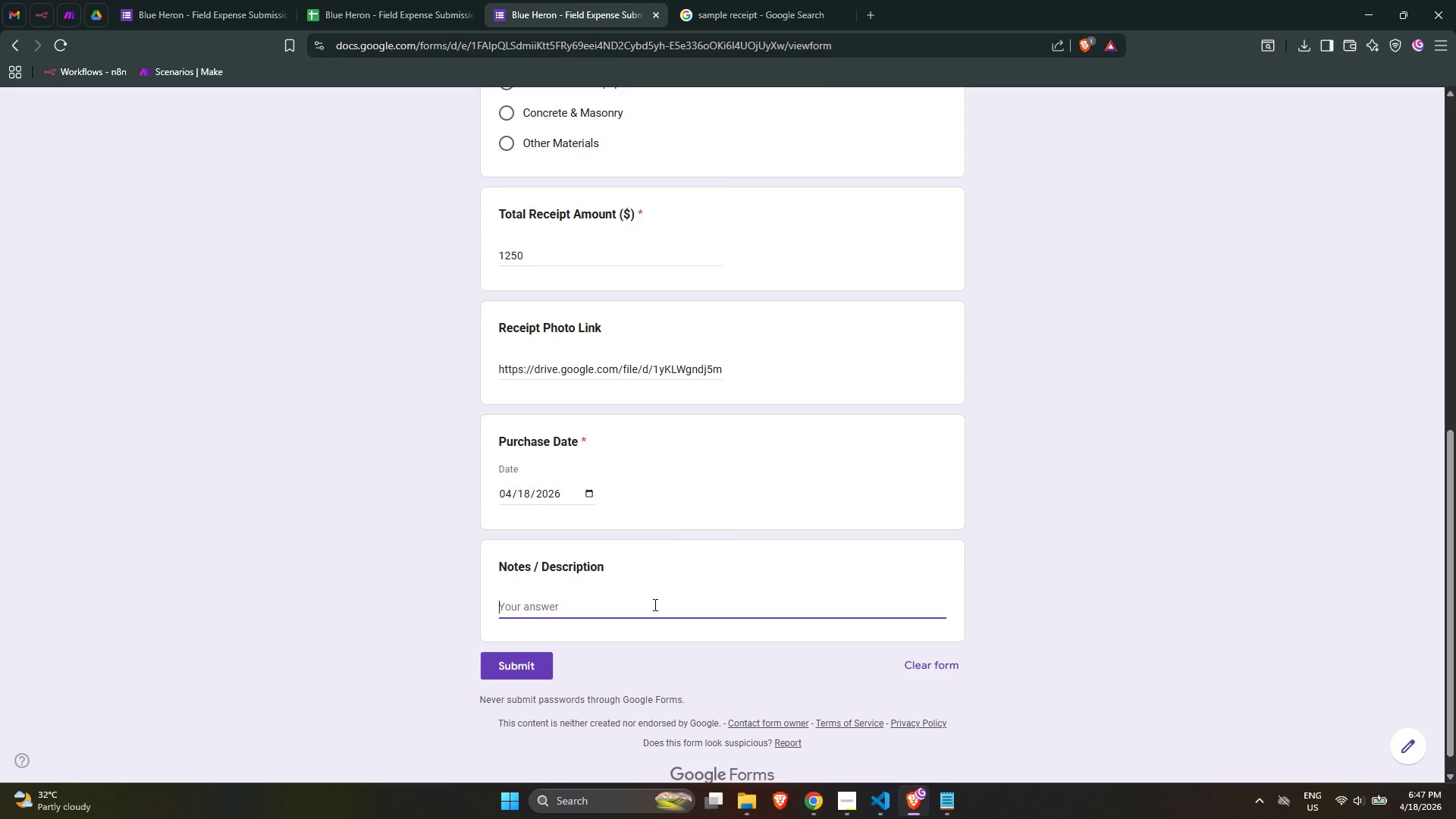 
type(Subfloor replacement me)
key(Backspace)
type(aterials - pre)
 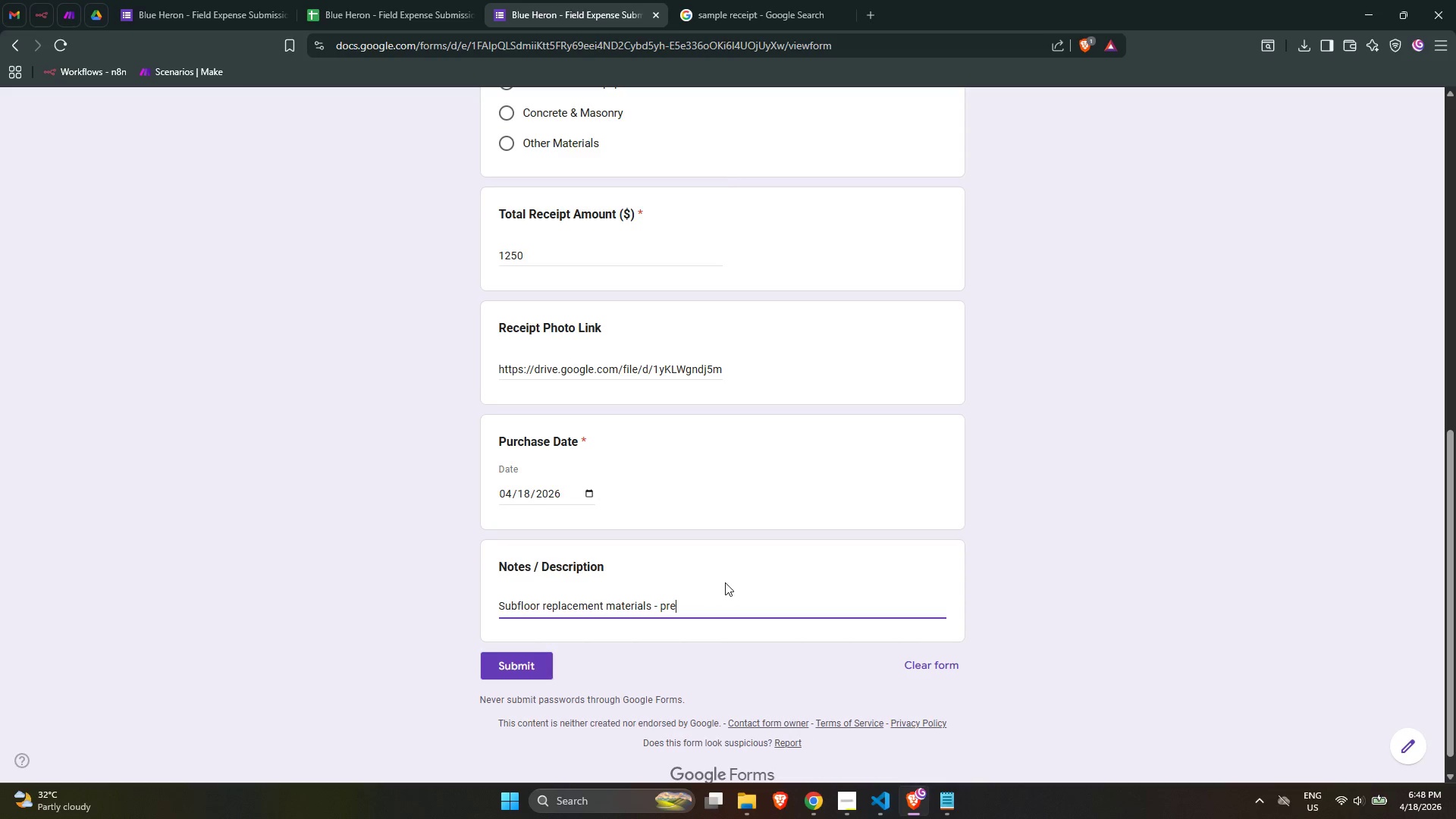 
type(-approved by PM)
 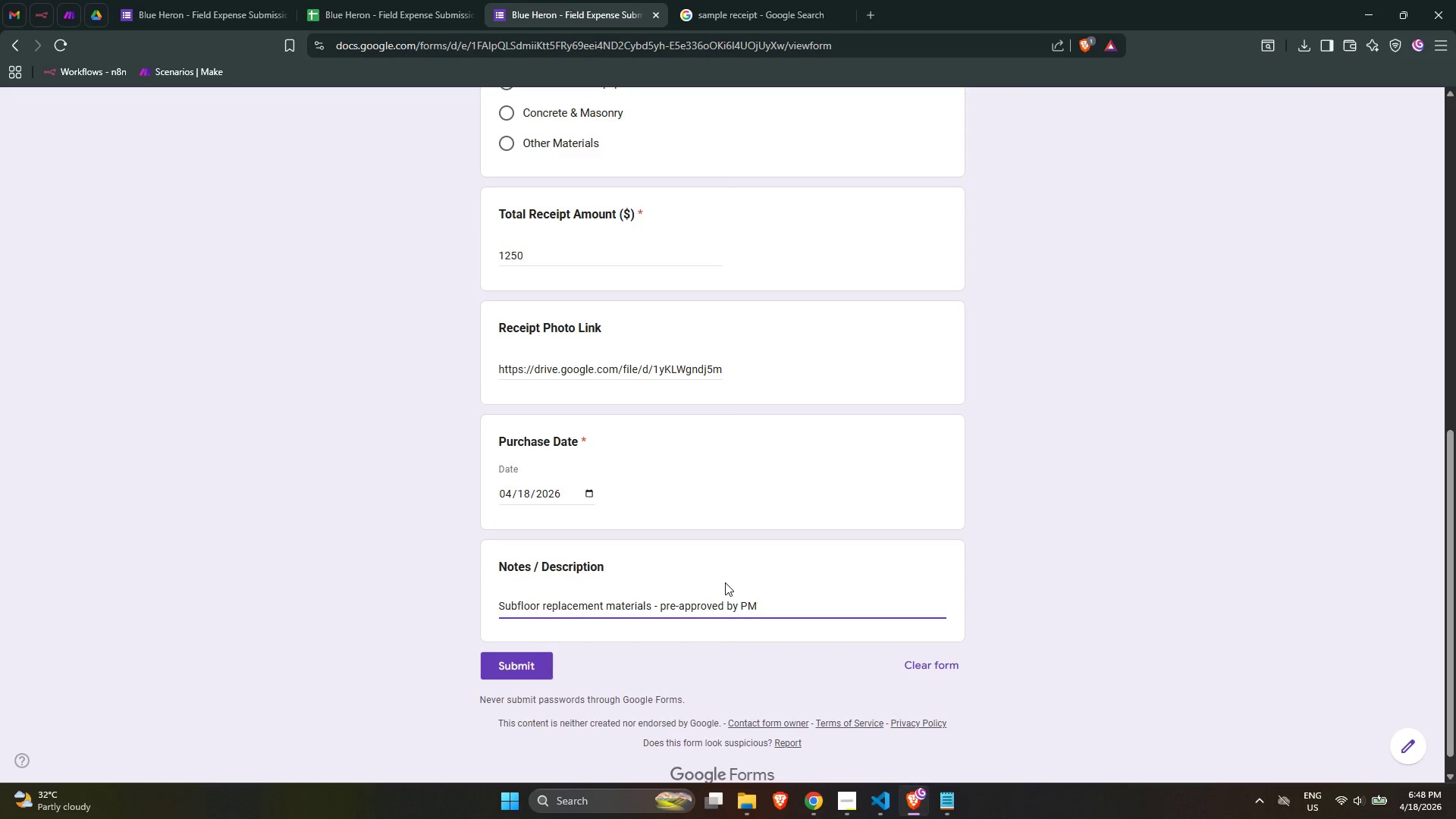 
left_click([71, 5])
 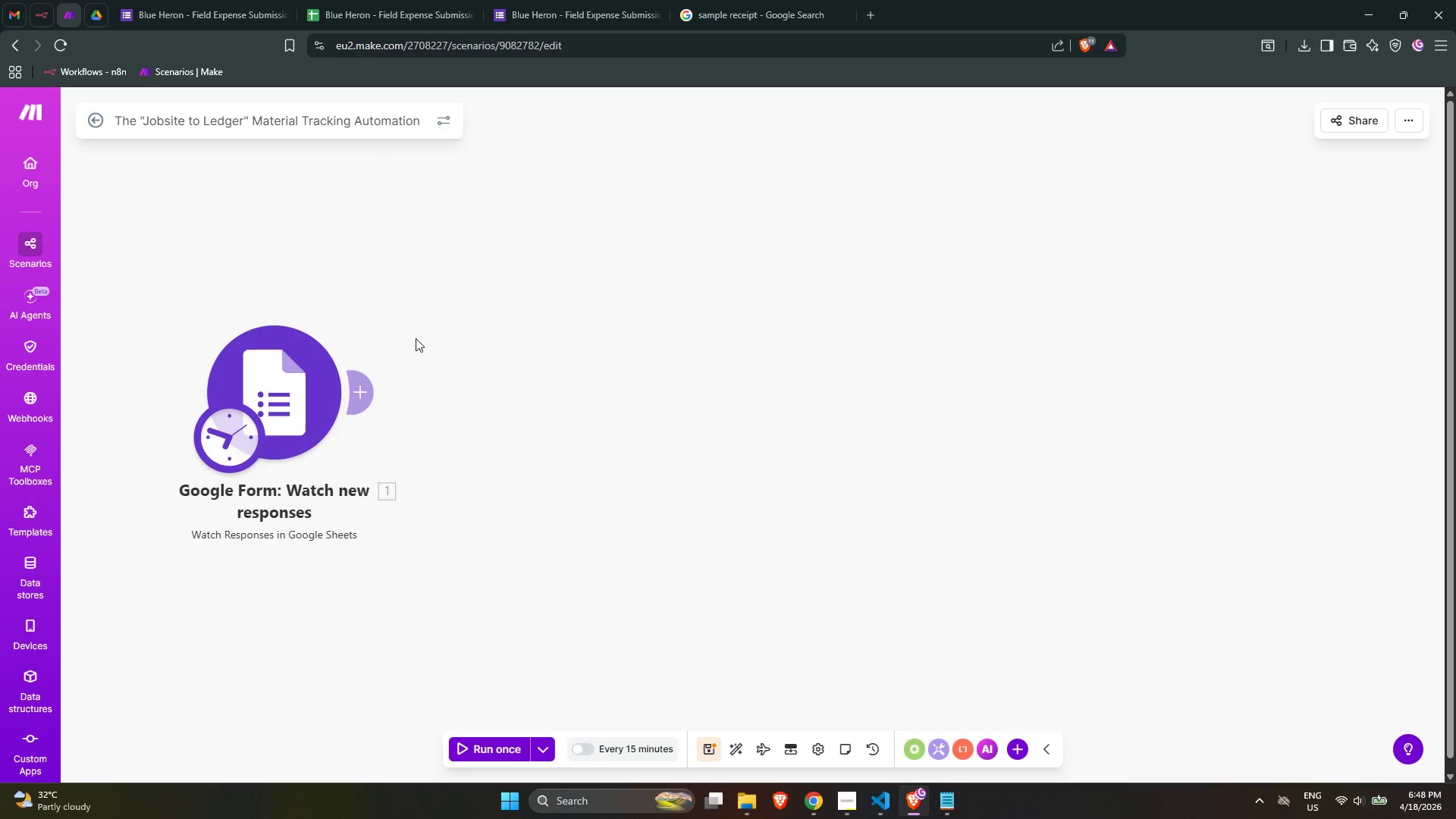 
left_click_drag(start_coordinate=[441, 370], to_coordinate=[548, 381])
 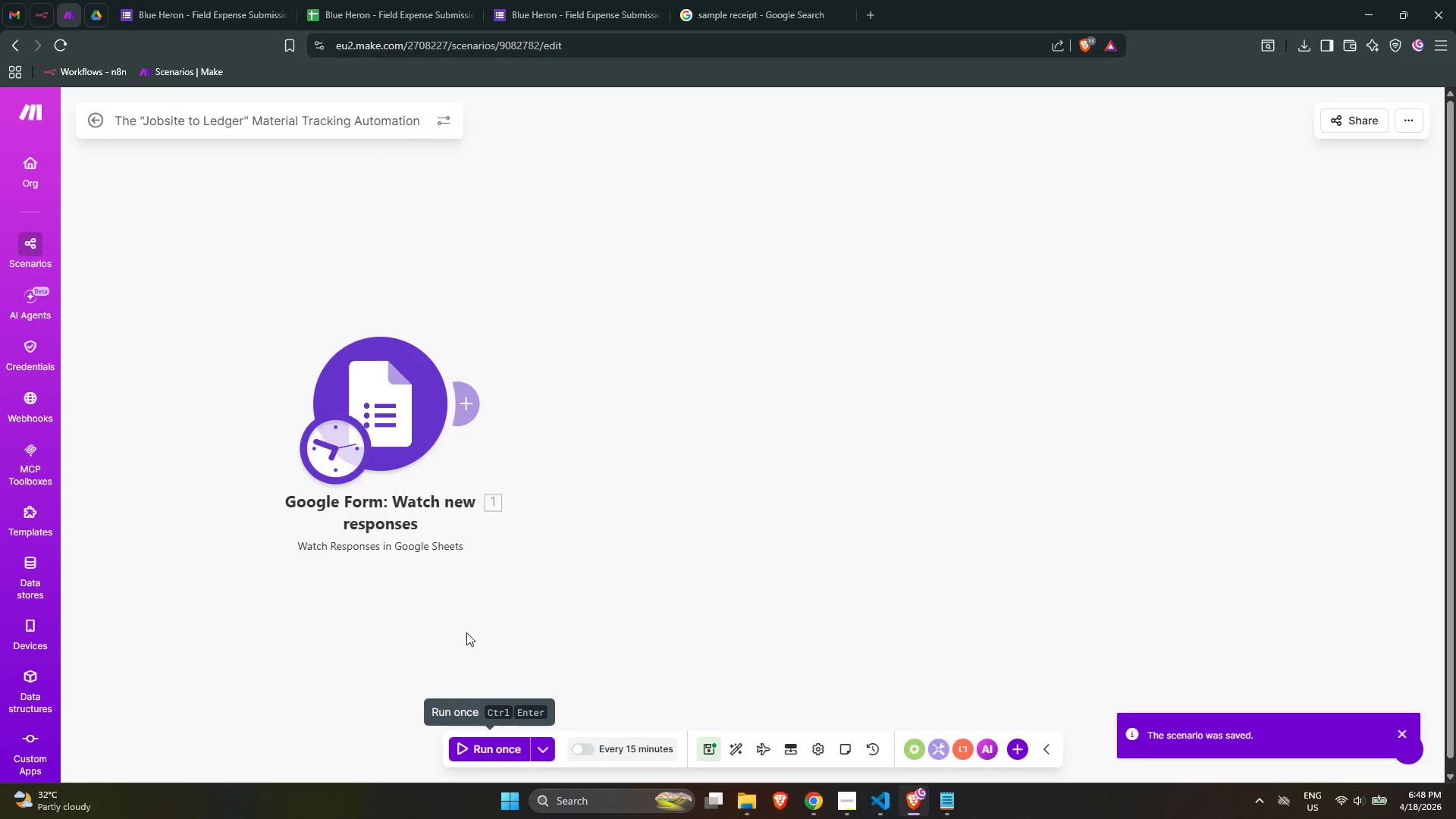 
scroll: coordinate [466, 336], scroll_direction: none, amount: 0.0
 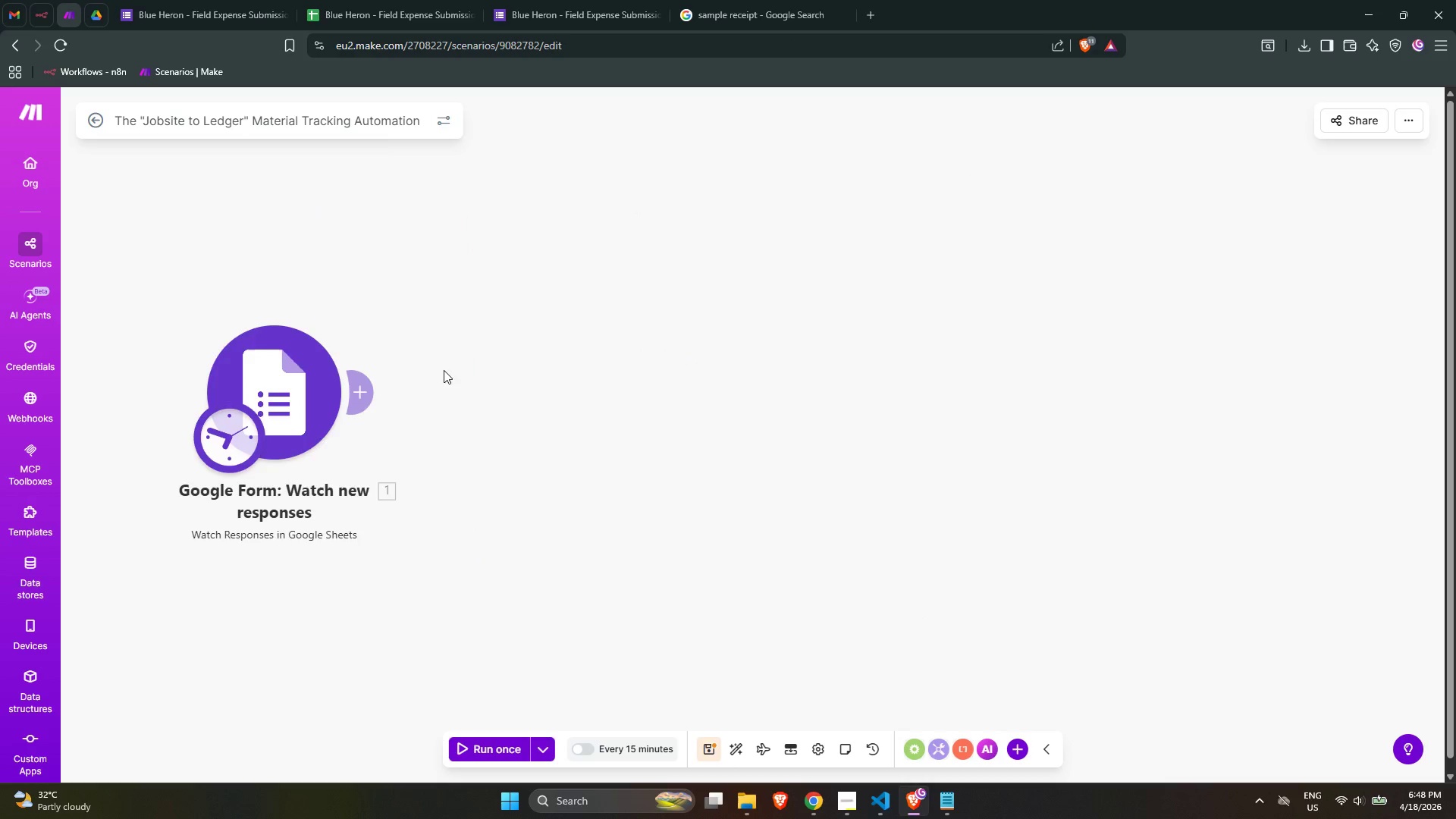 
left_click([493, 743])
 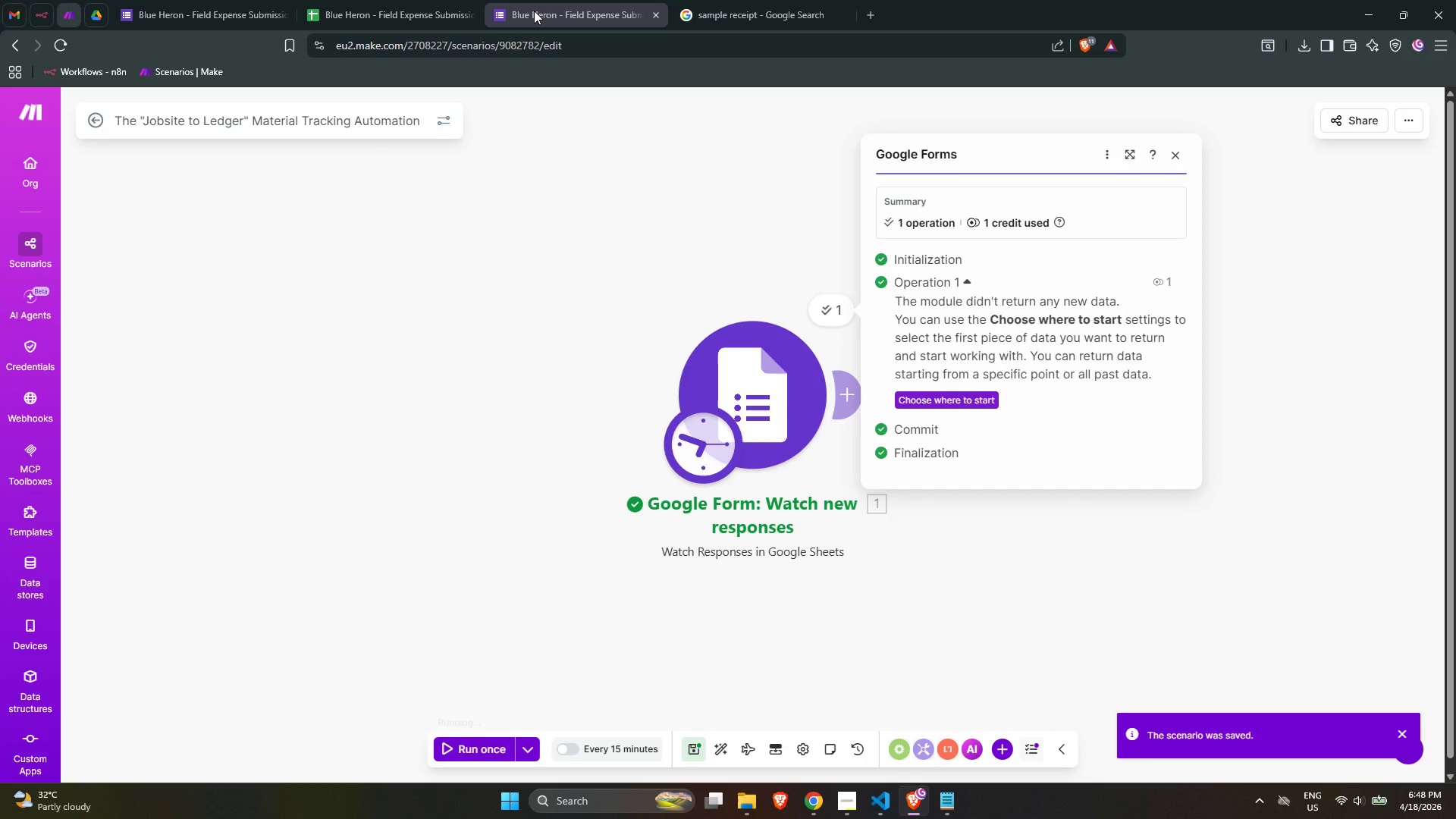 
left_click([534, 11])
 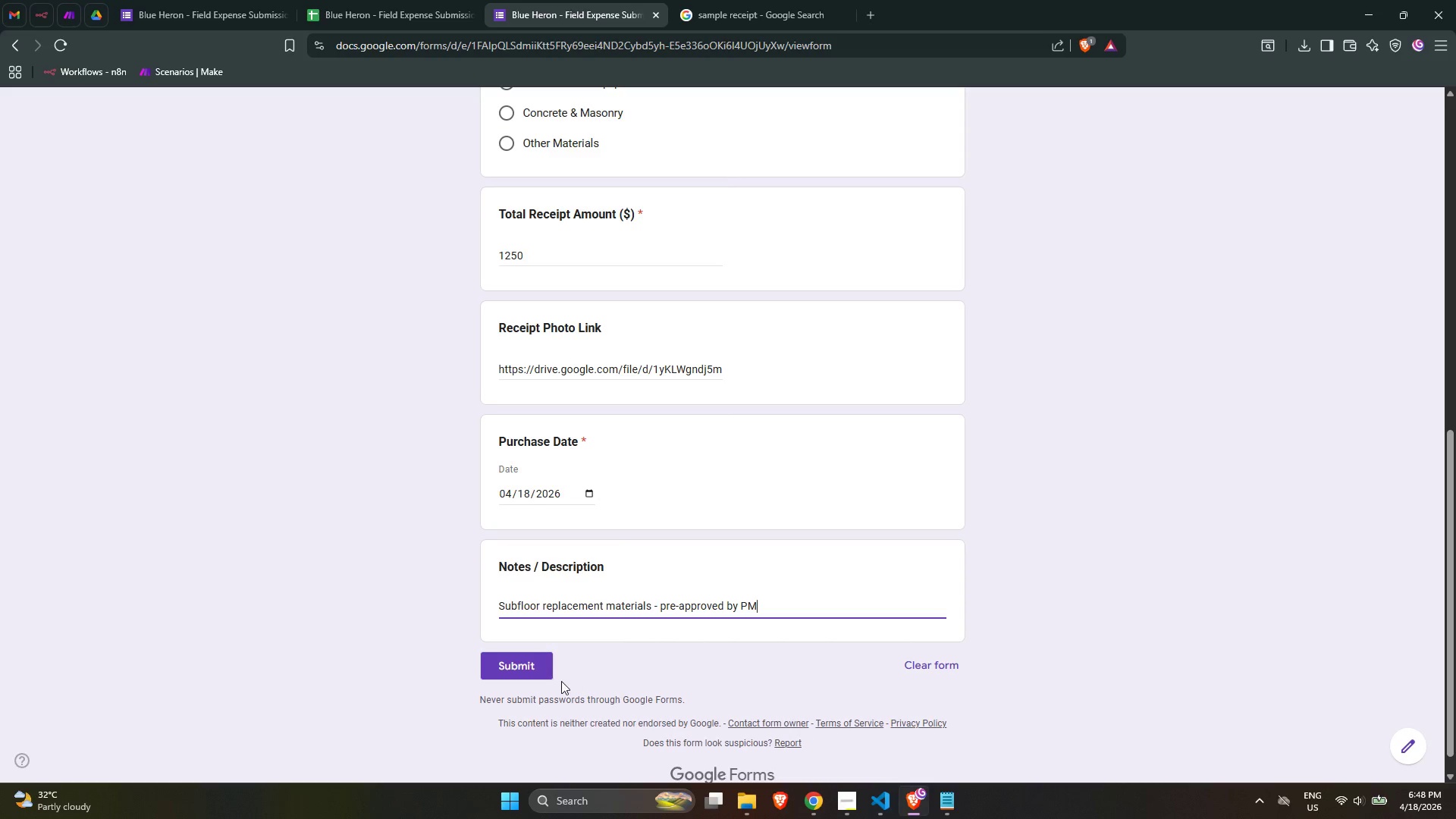 
left_click([554, 677])
 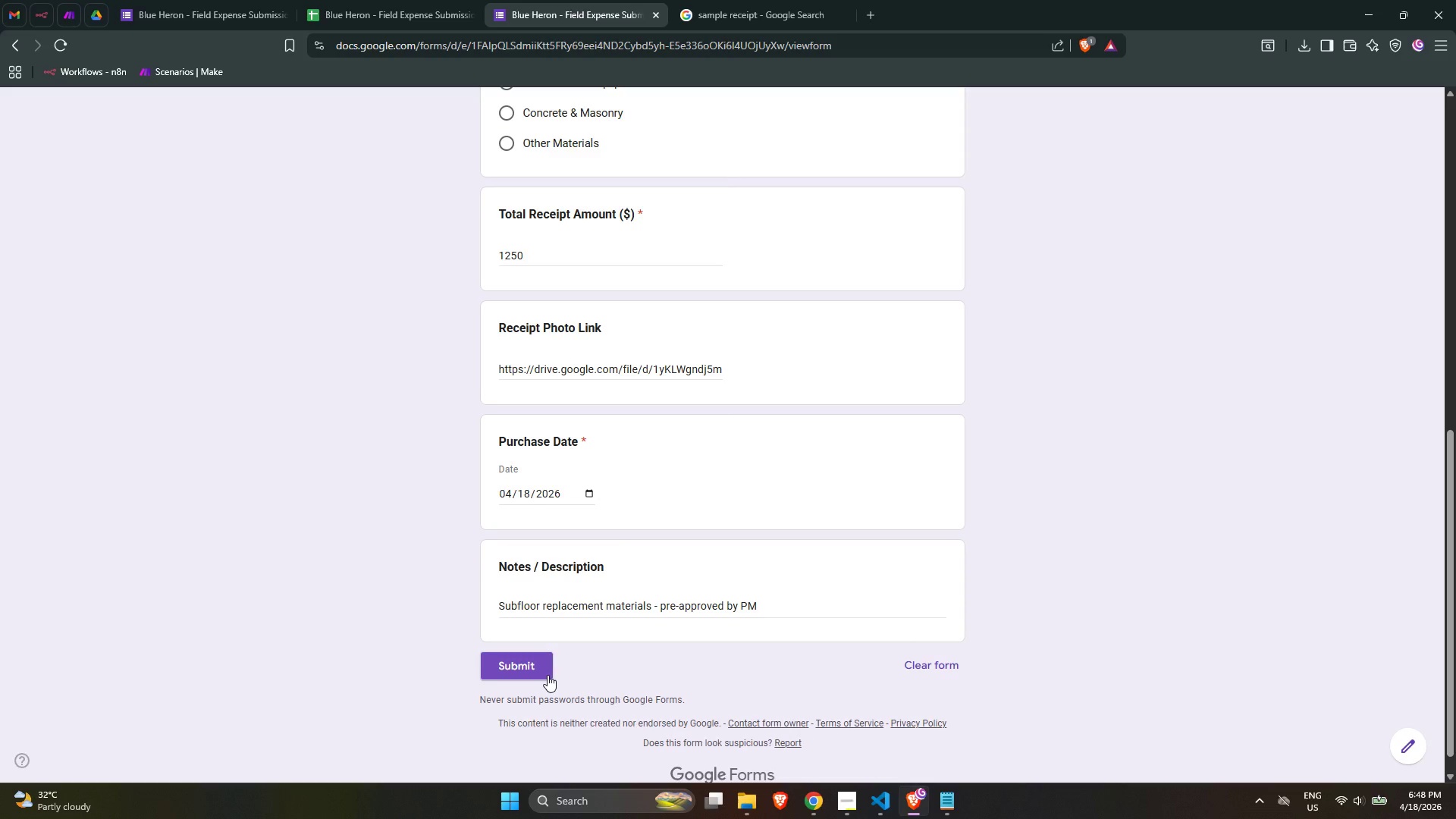 
left_click([548, 675])
 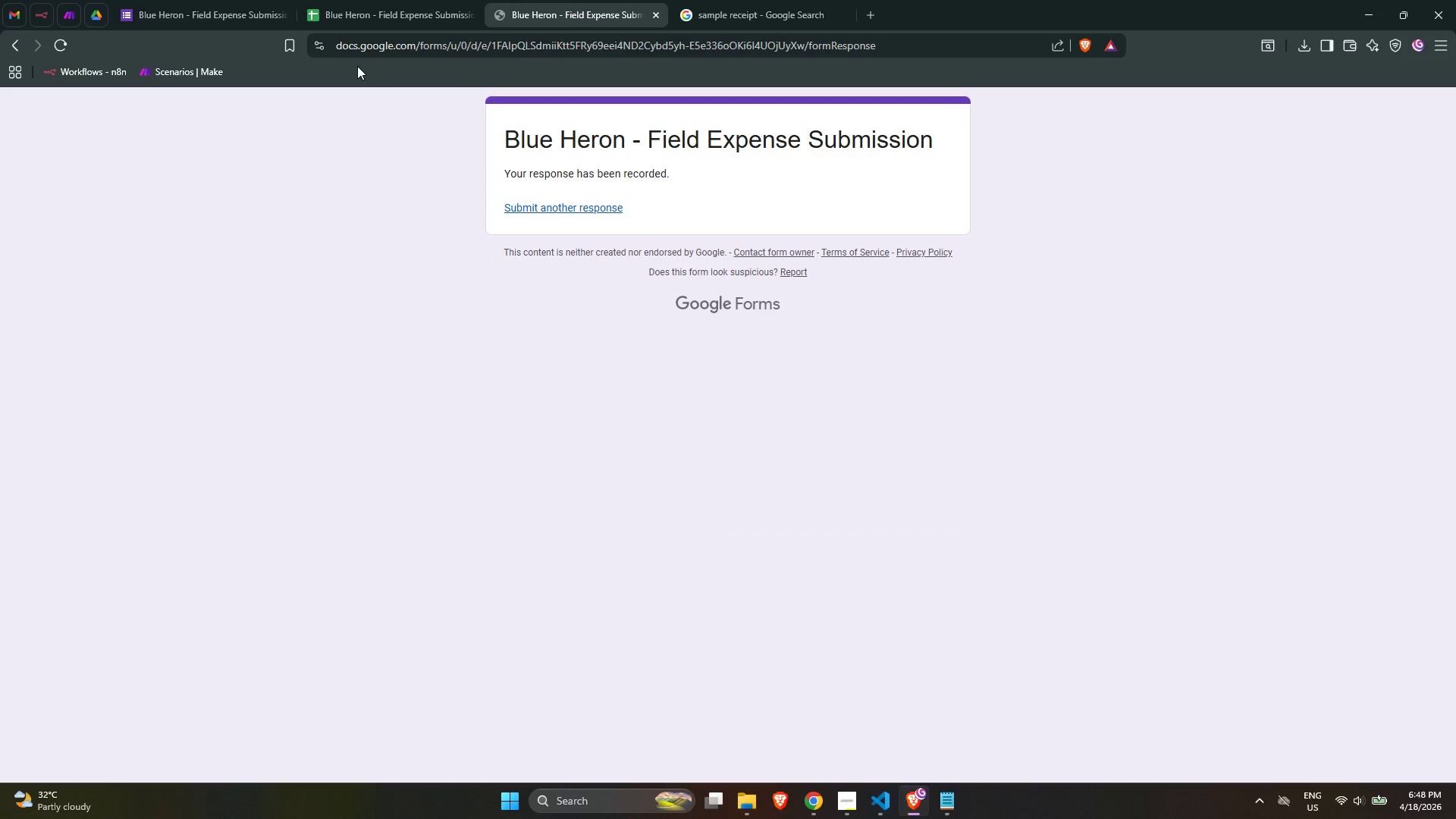 
left_click([370, 11])
 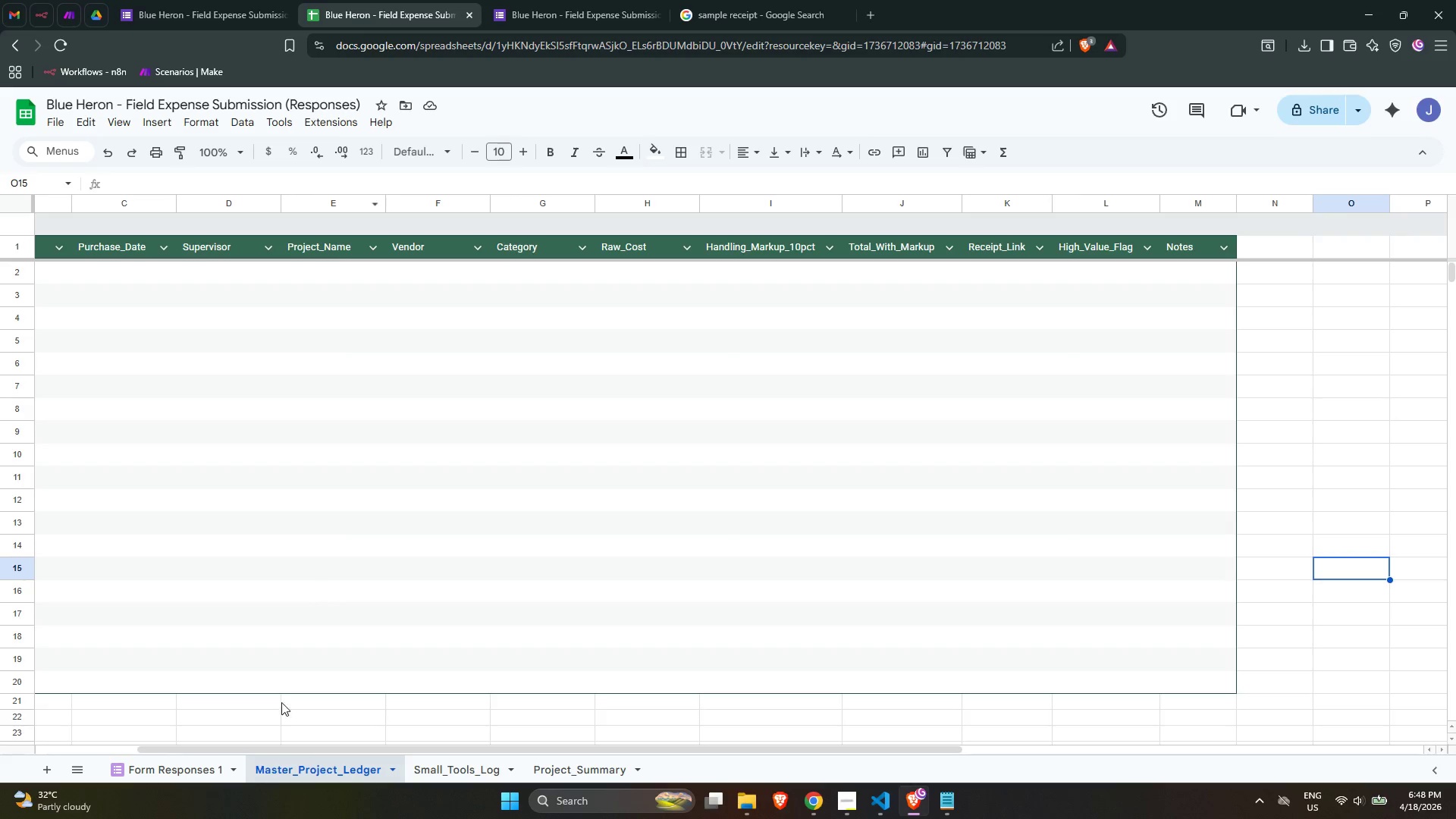 
left_click([231, 774])
 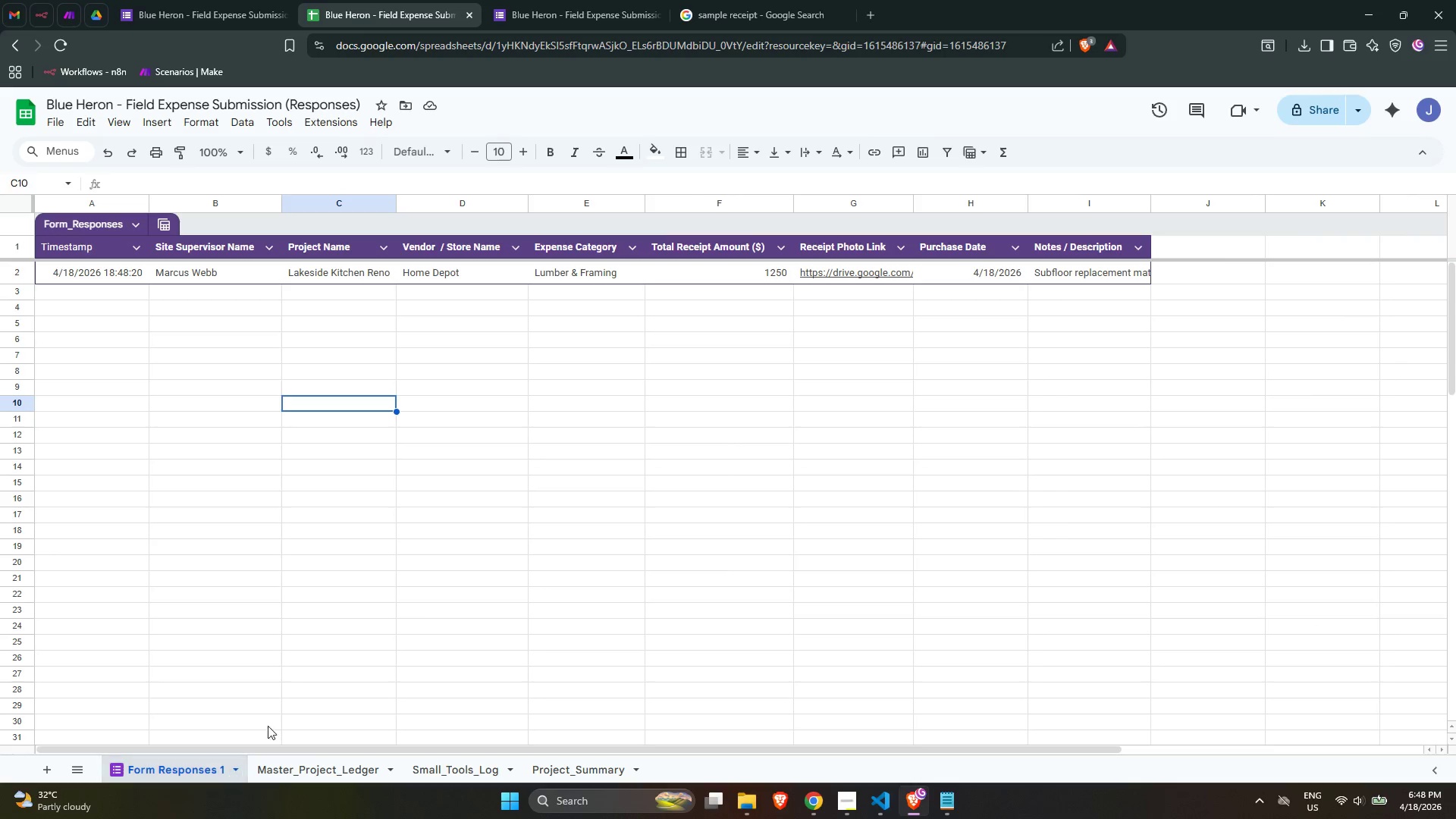 
left_click([585, 496])
 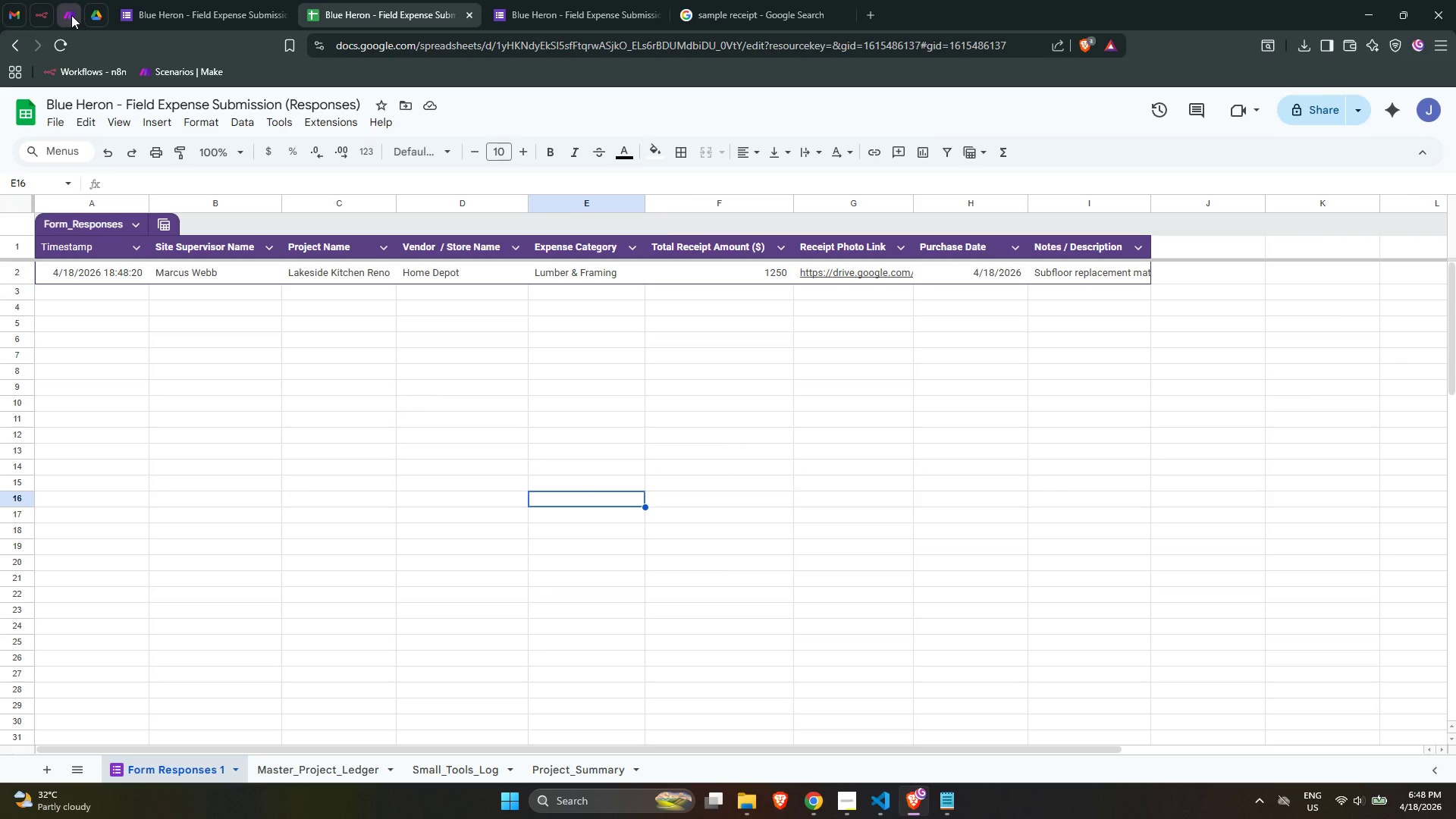 
left_click([71, 15])
 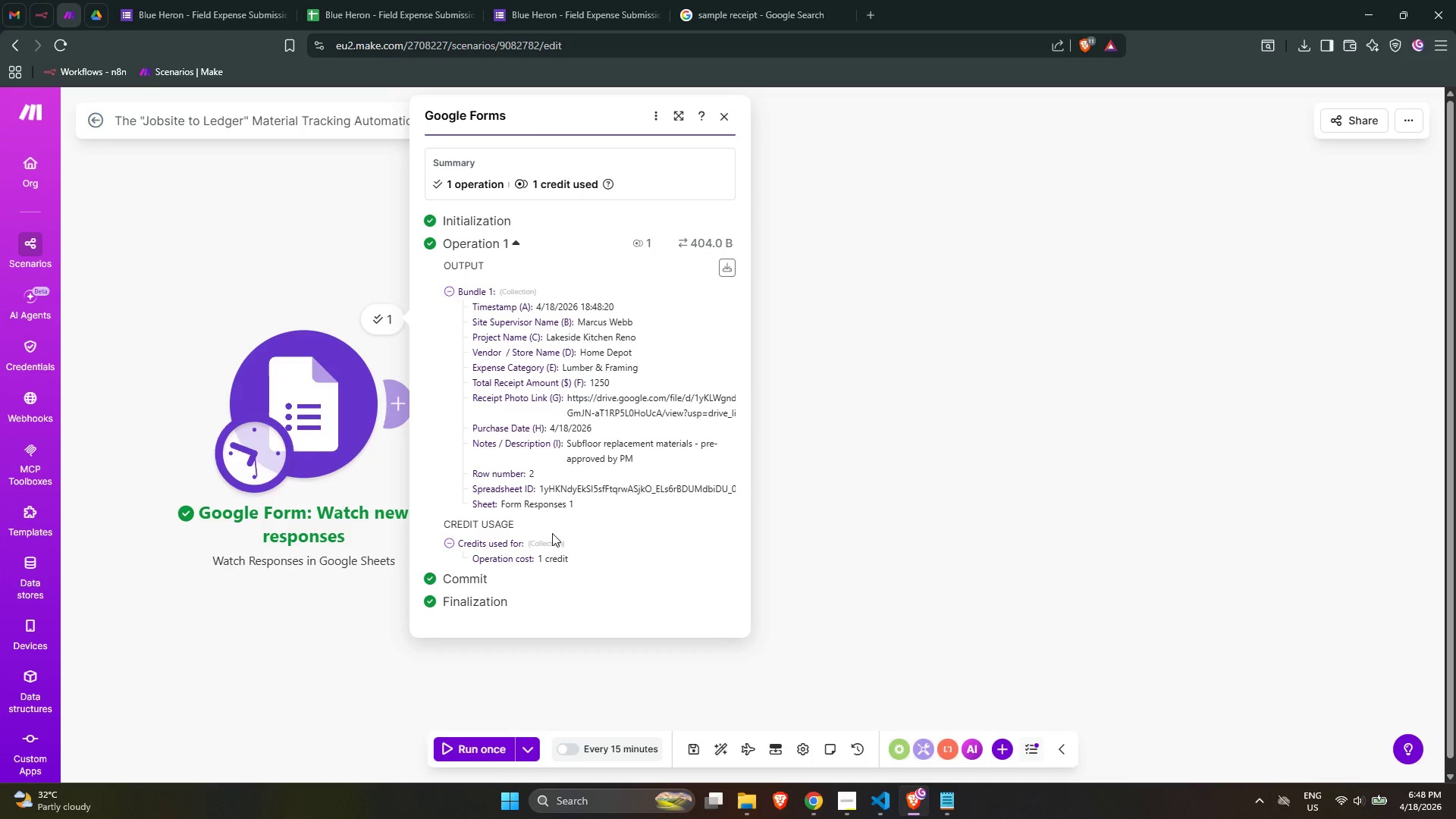 
wait(5.31)
 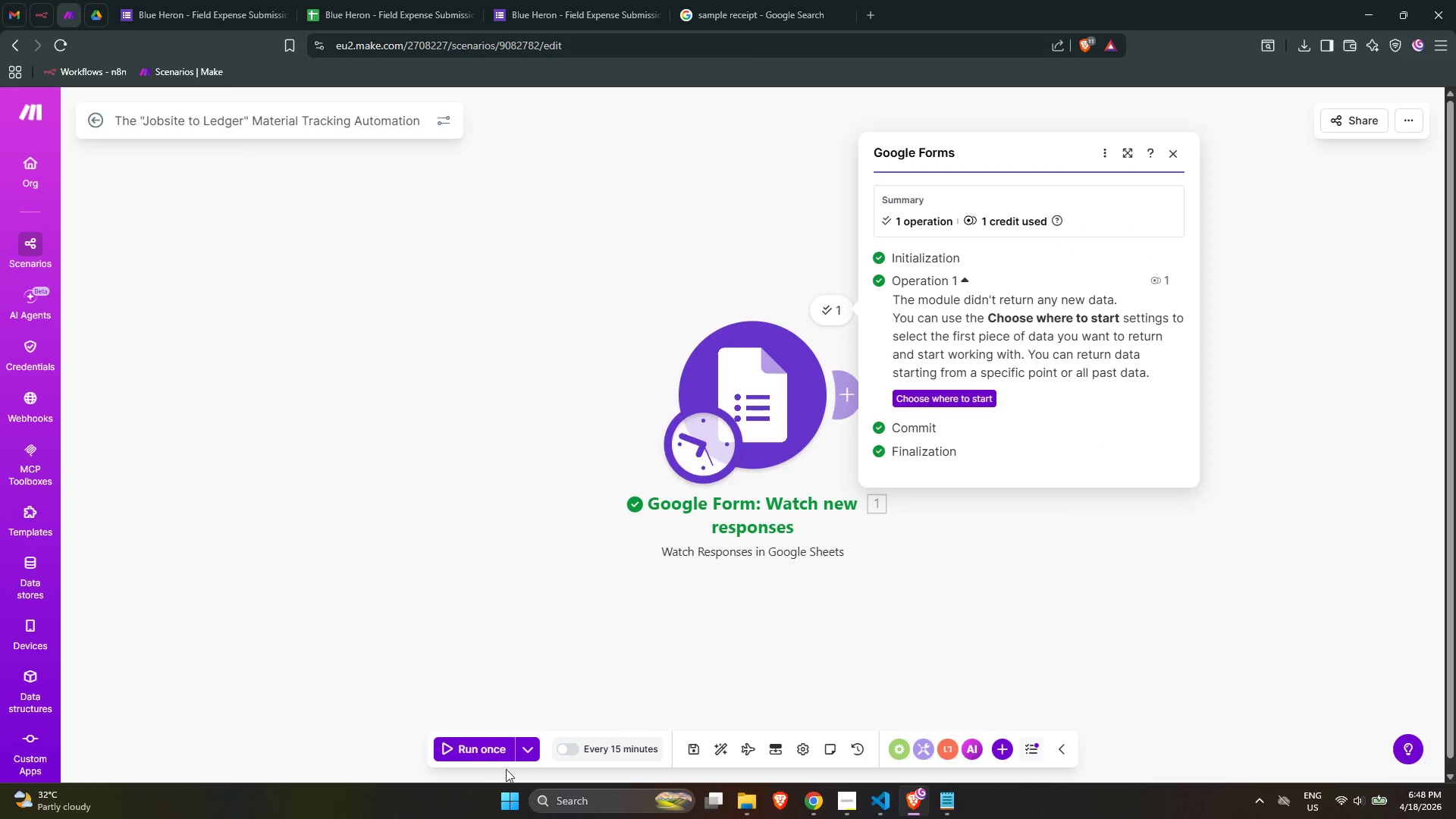 
left_click([810, 430])
 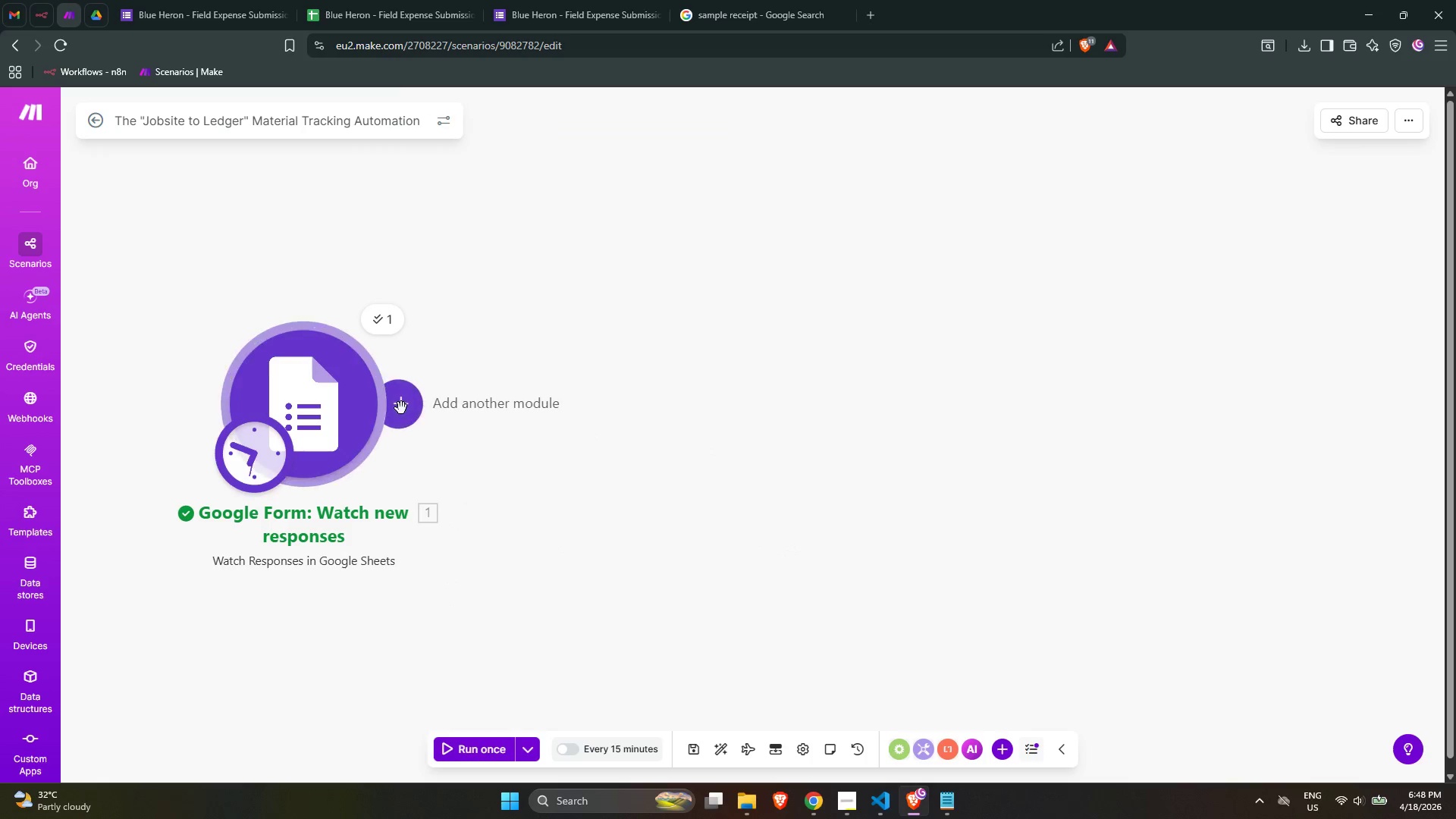 
left_click([401, 408])
 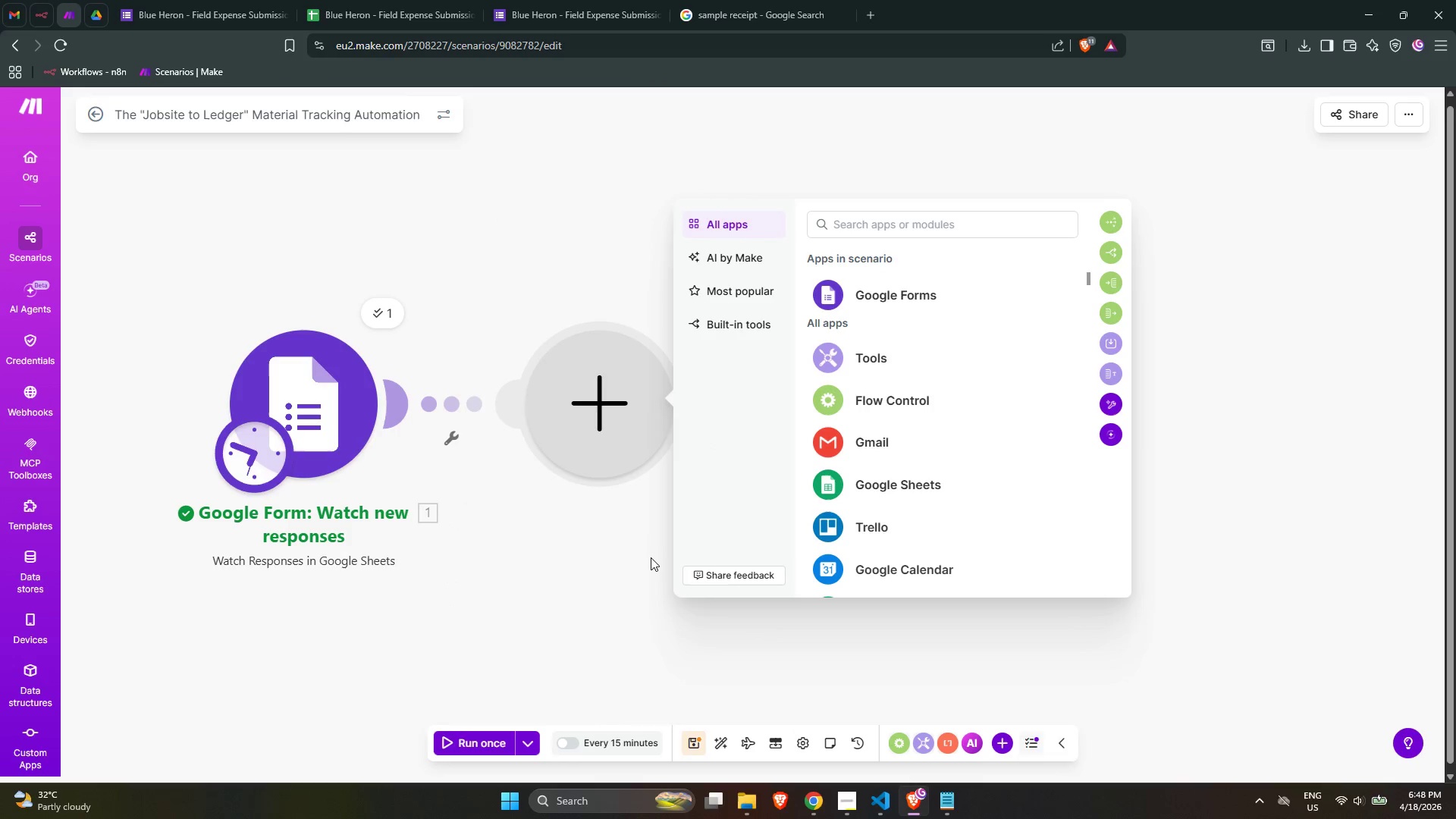 
scroll: coordinate [616, 557], scroll_direction: down, amount: 4.0
 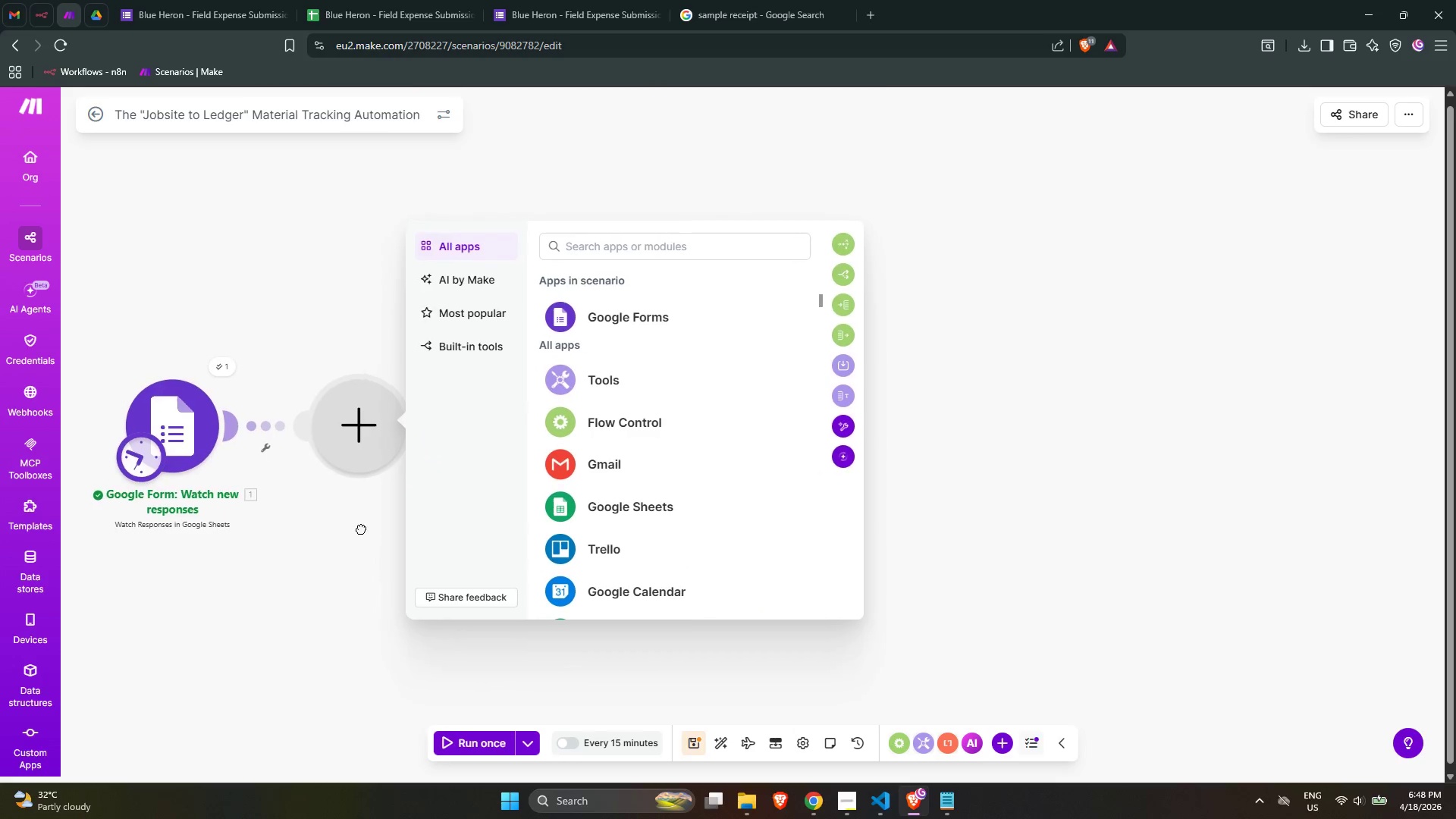 
scroll: coordinate [362, 529], scroll_direction: up, amount: 1.0
 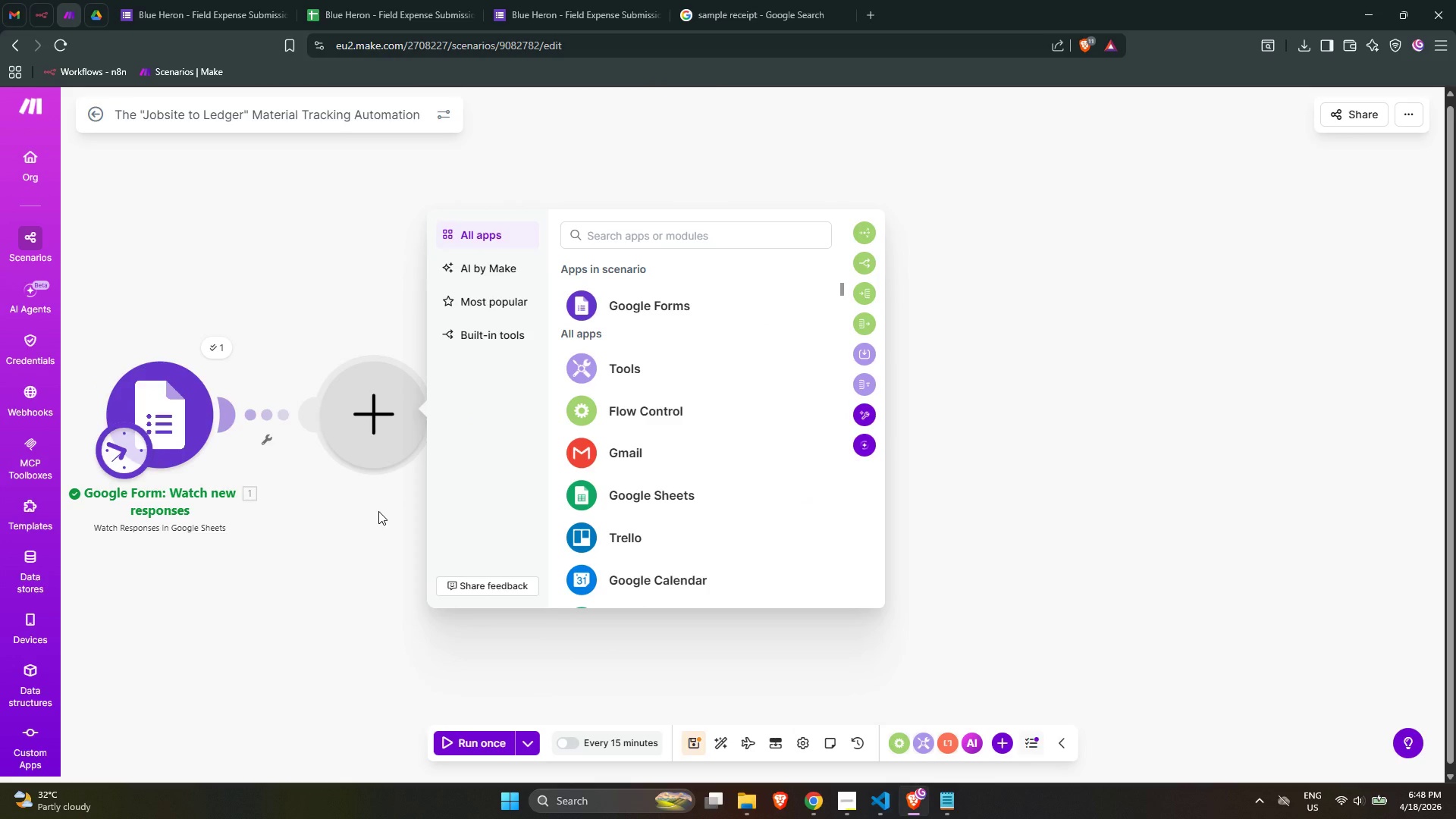 
type(se)
 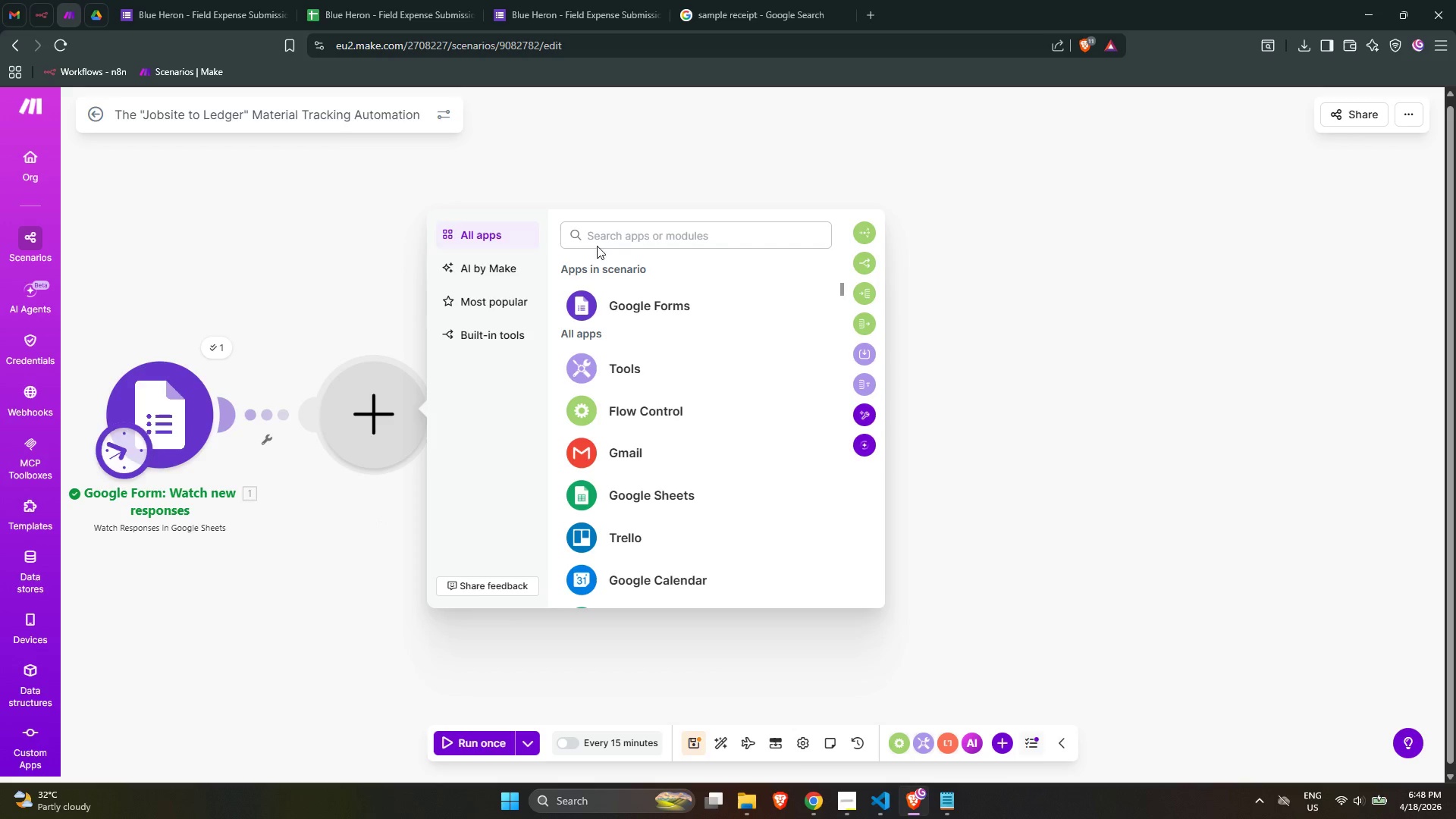 
left_click([600, 243])
 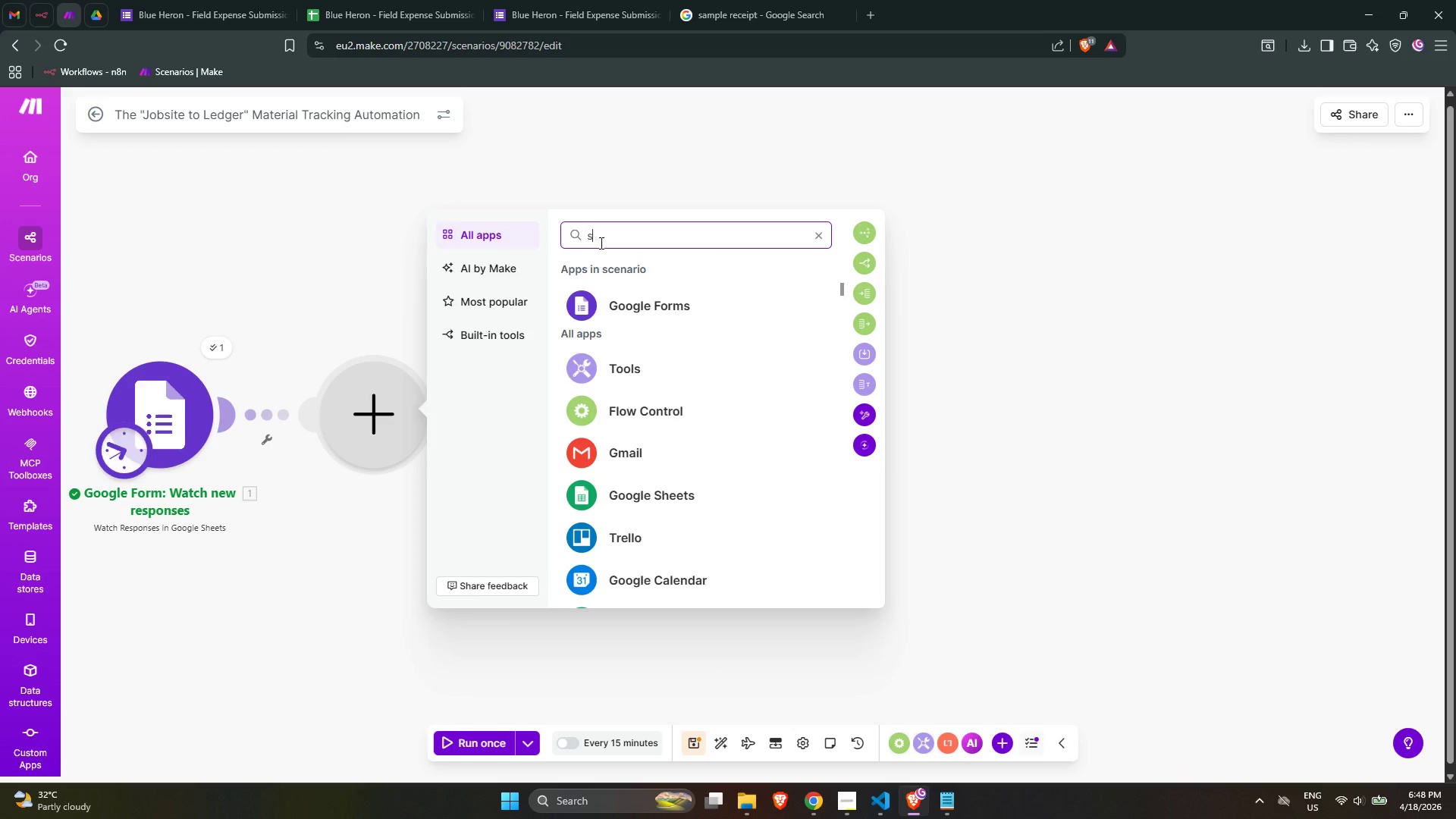 
type(set)
 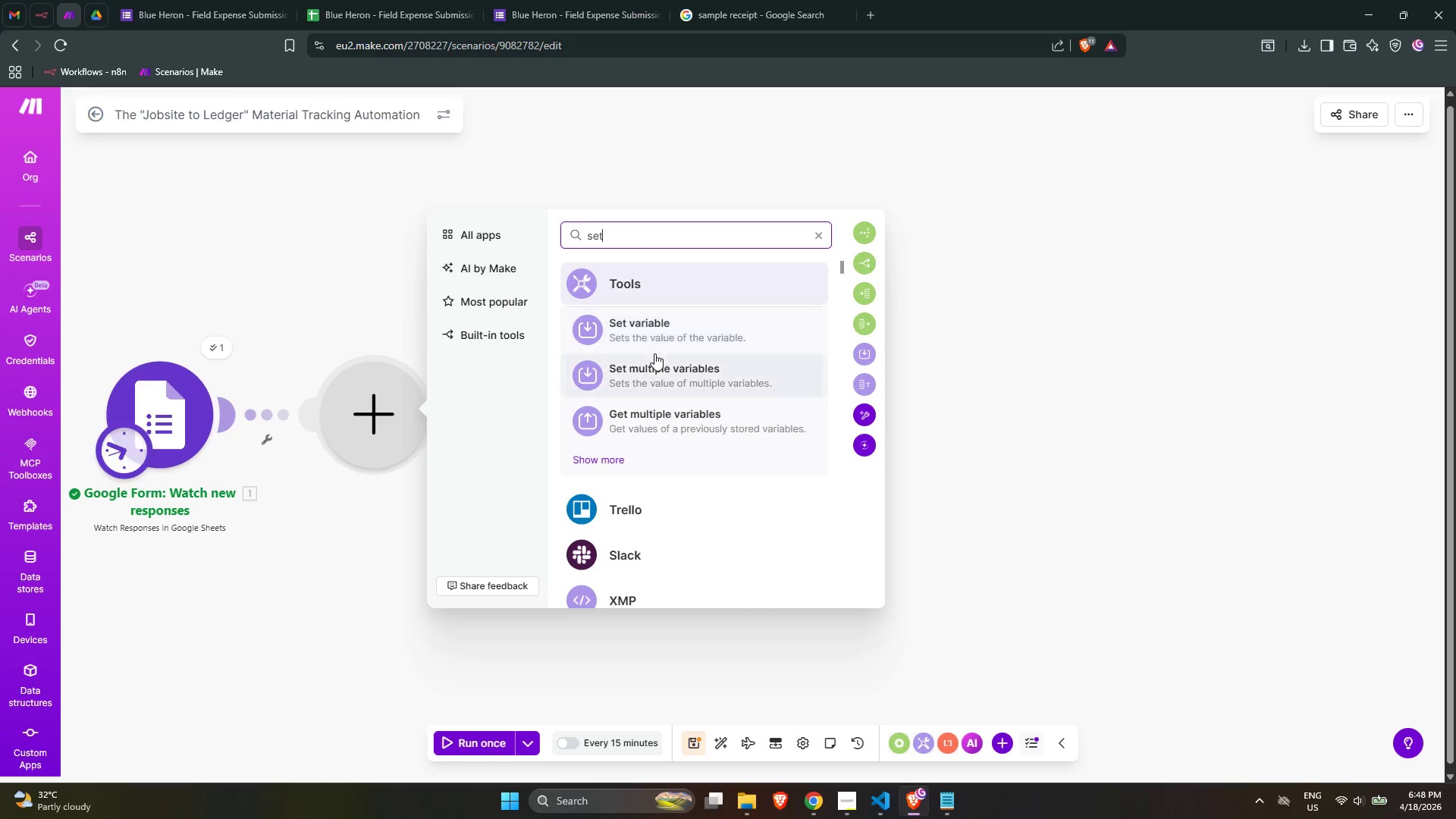 
left_click([659, 366])
 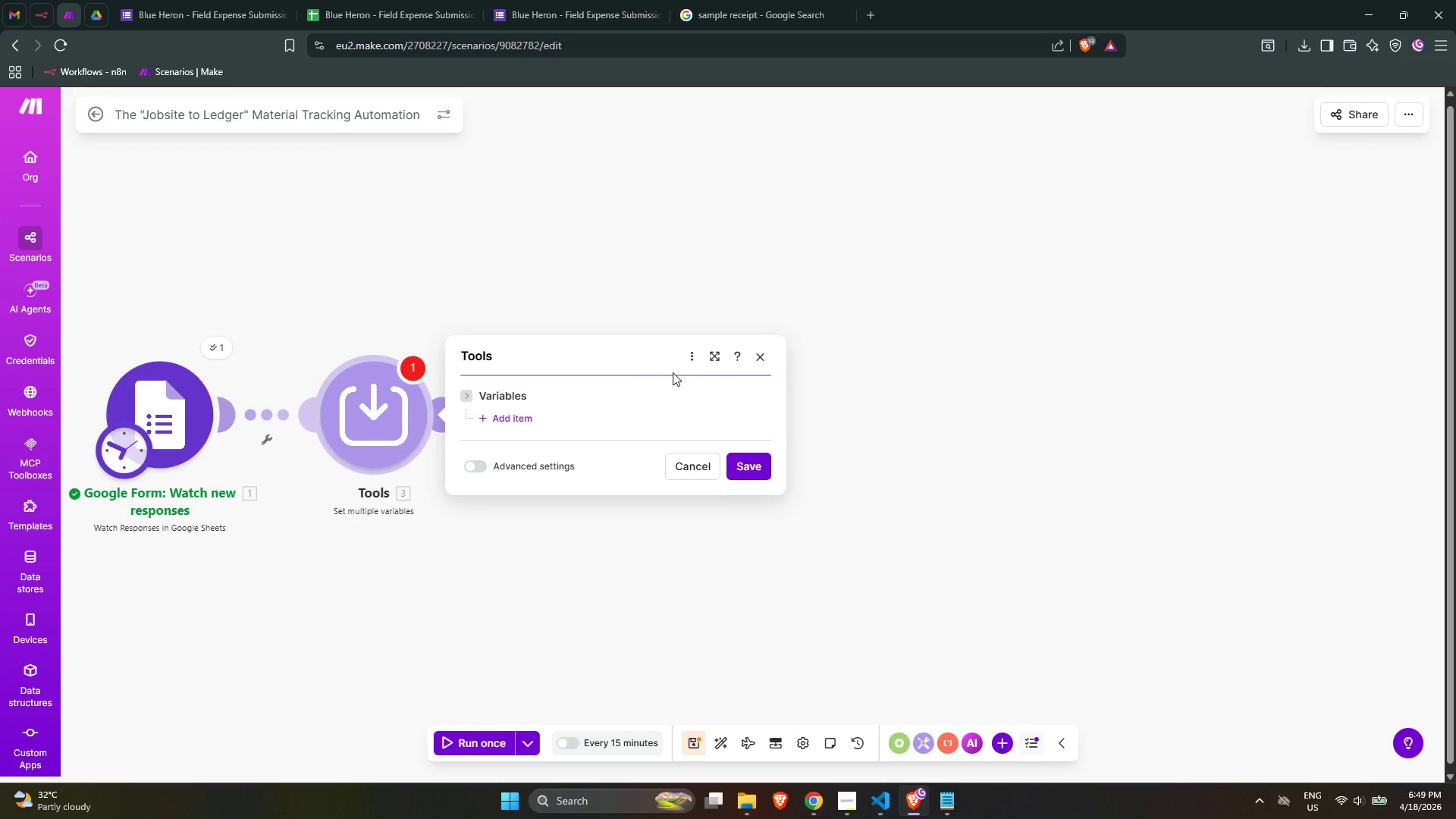 
wait(31.61)
 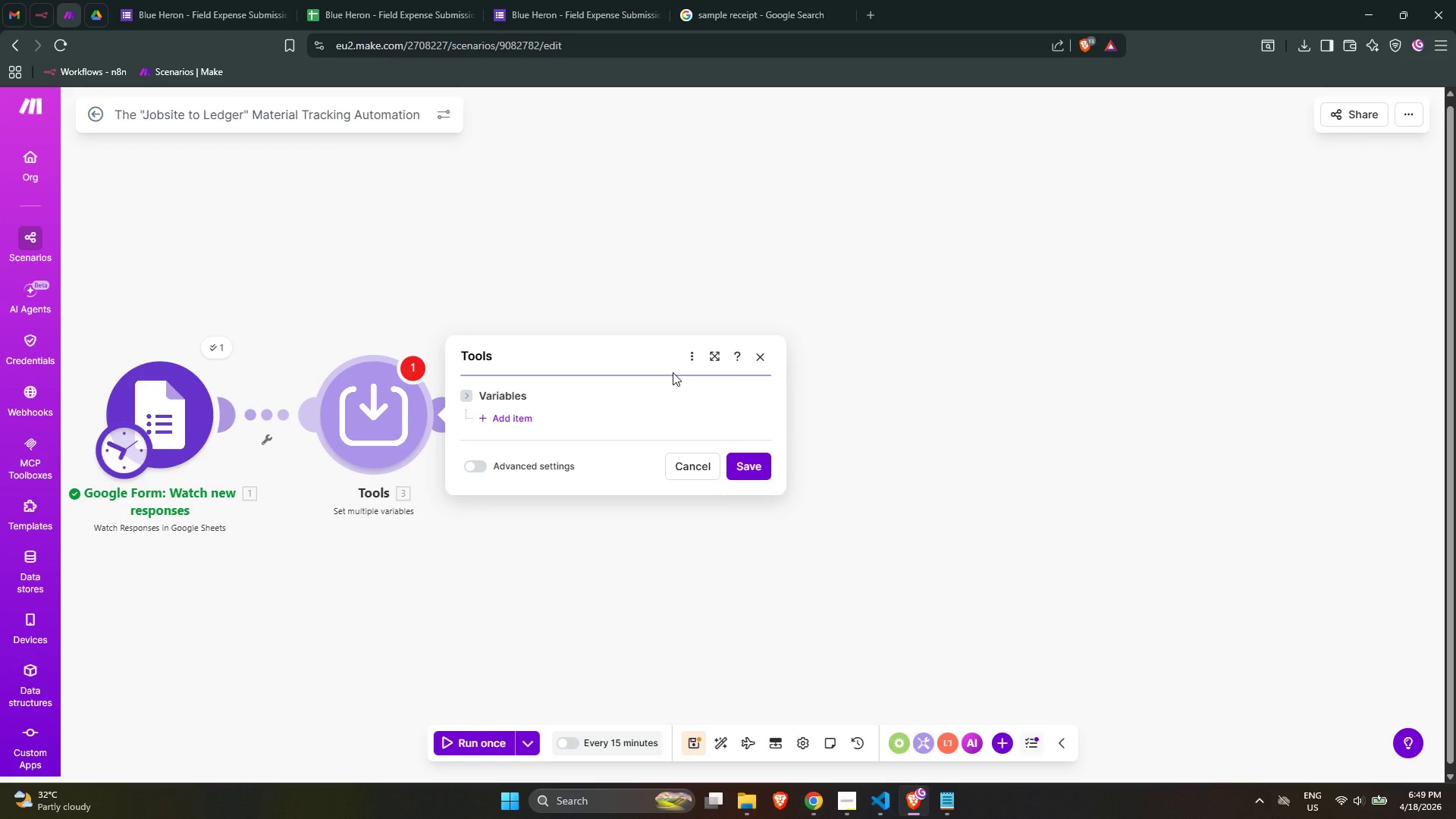 
left_click([745, 464])
 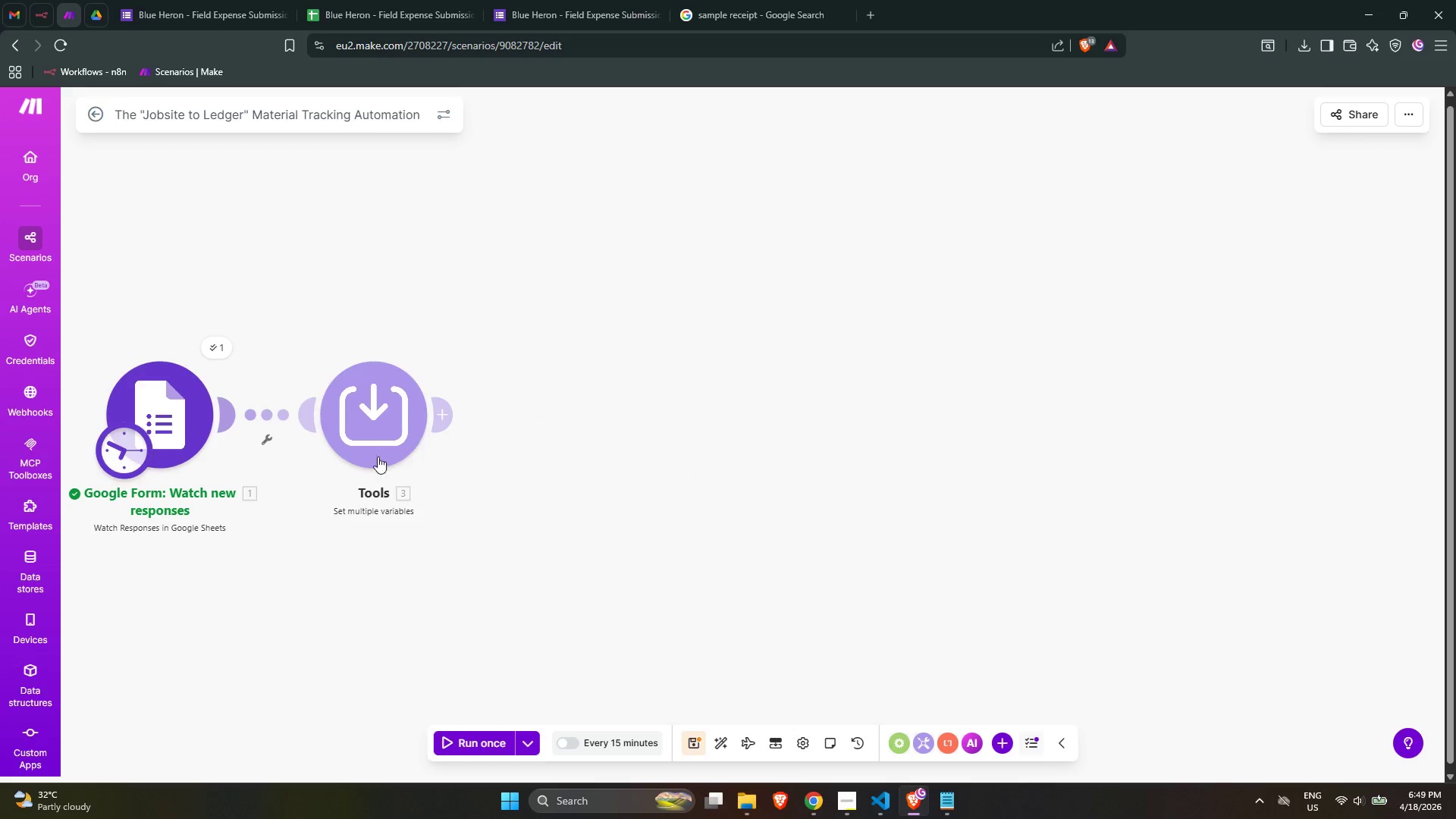 
left_click_drag(start_coordinate=[372, 448], to_coordinate=[409, 453])
 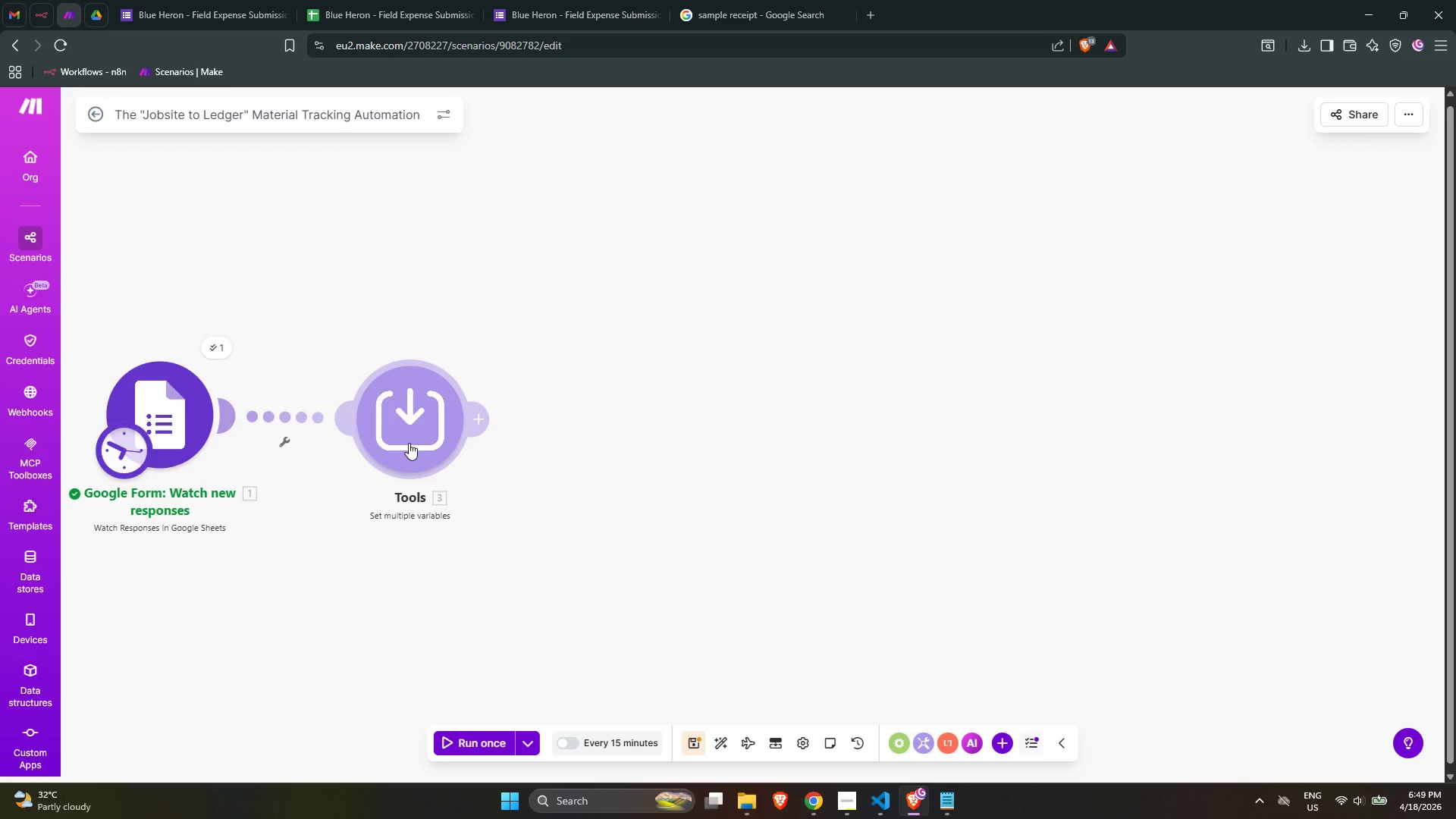 
right_click([409, 443])
 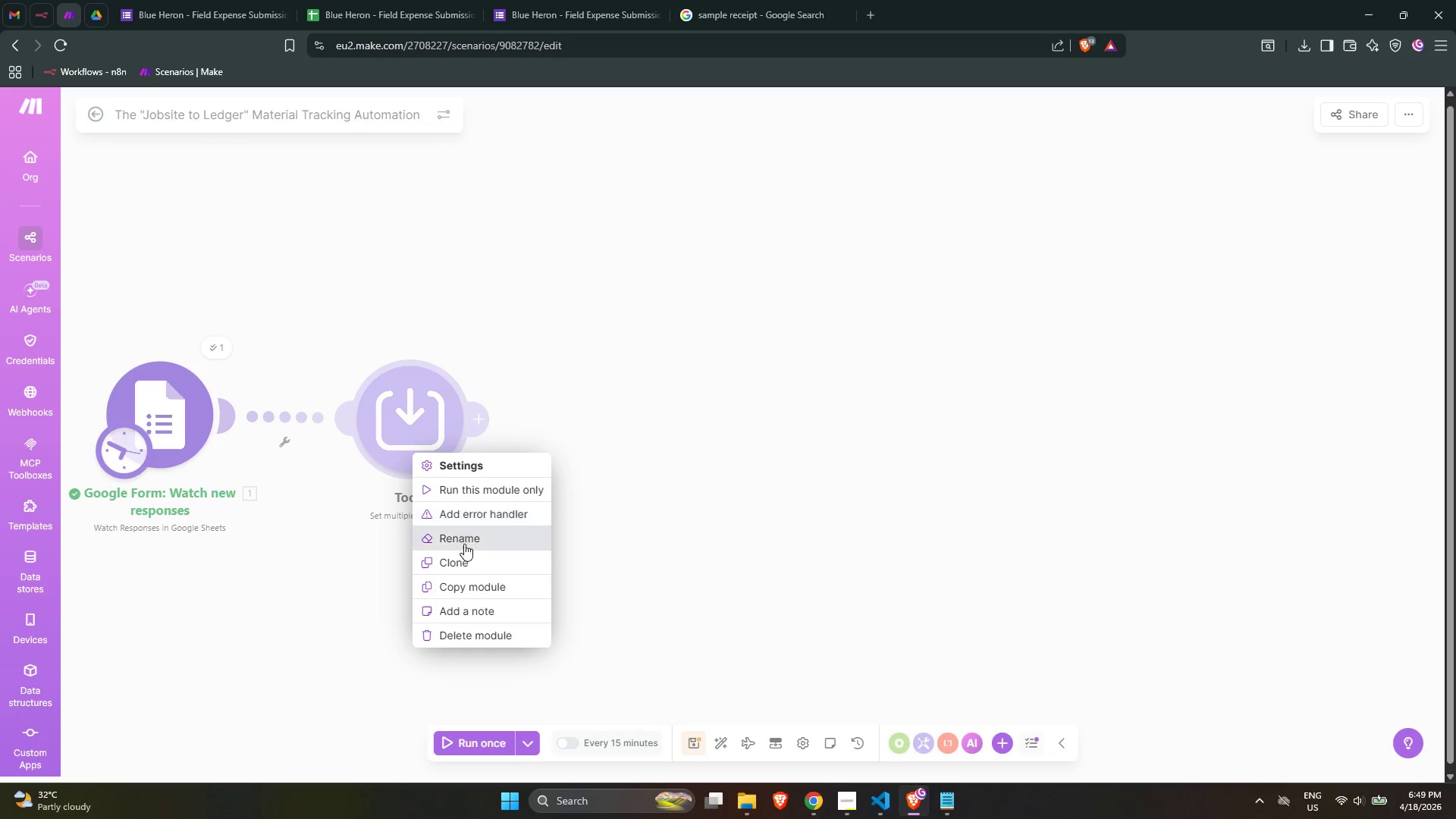 
left_click([463, 544])
 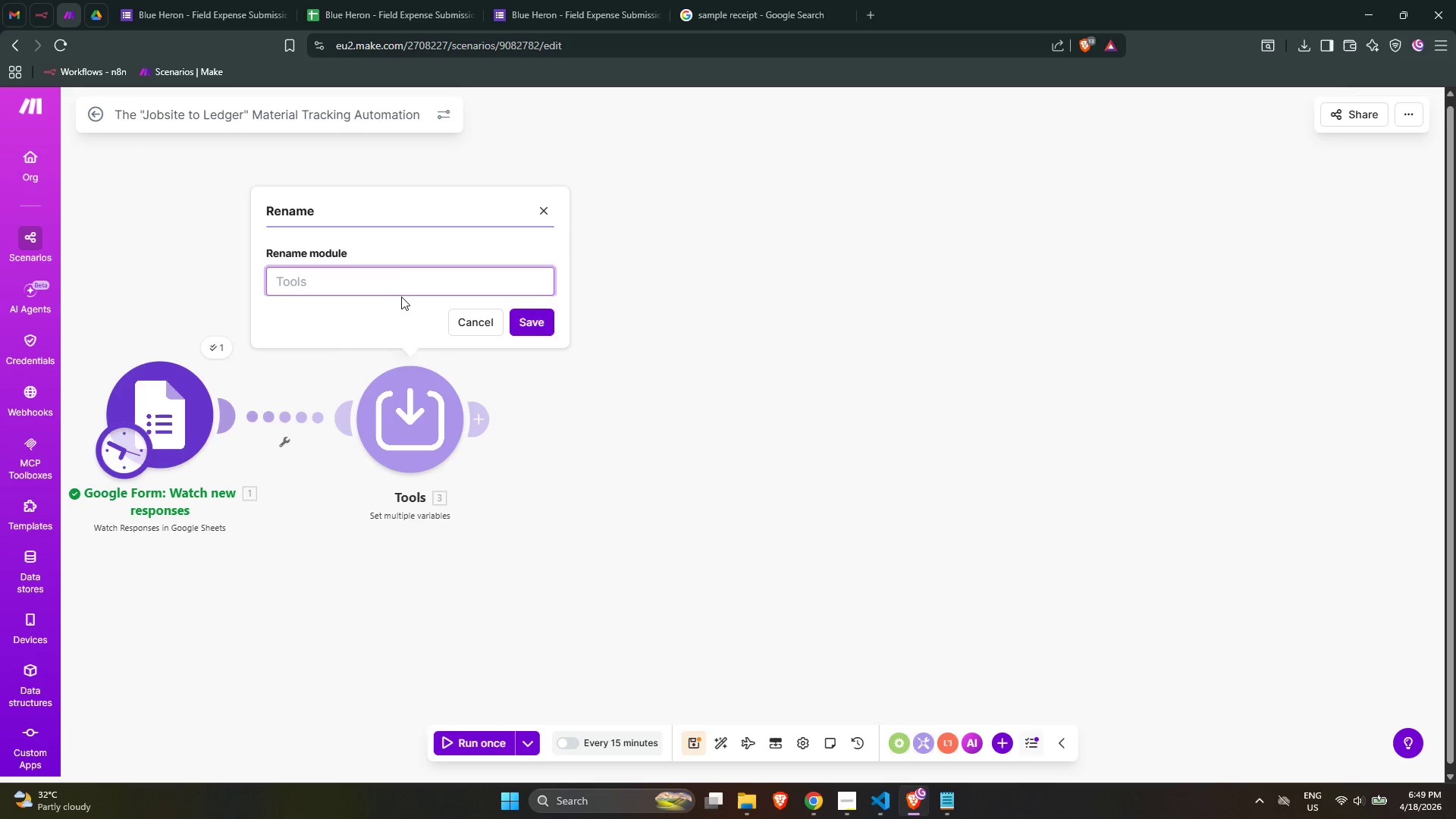 
left_click([398, 281])
 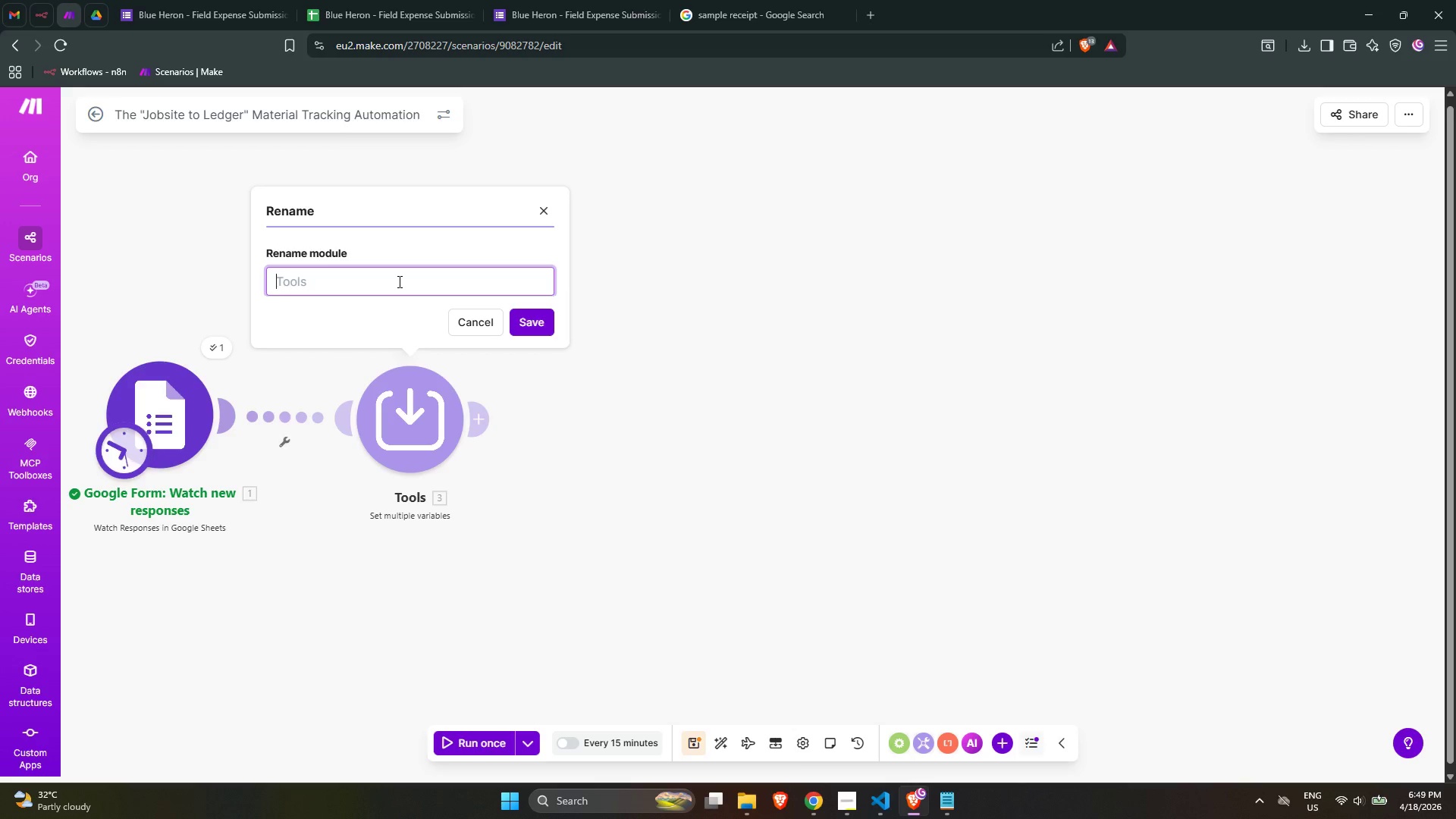 
wait(13.75)
 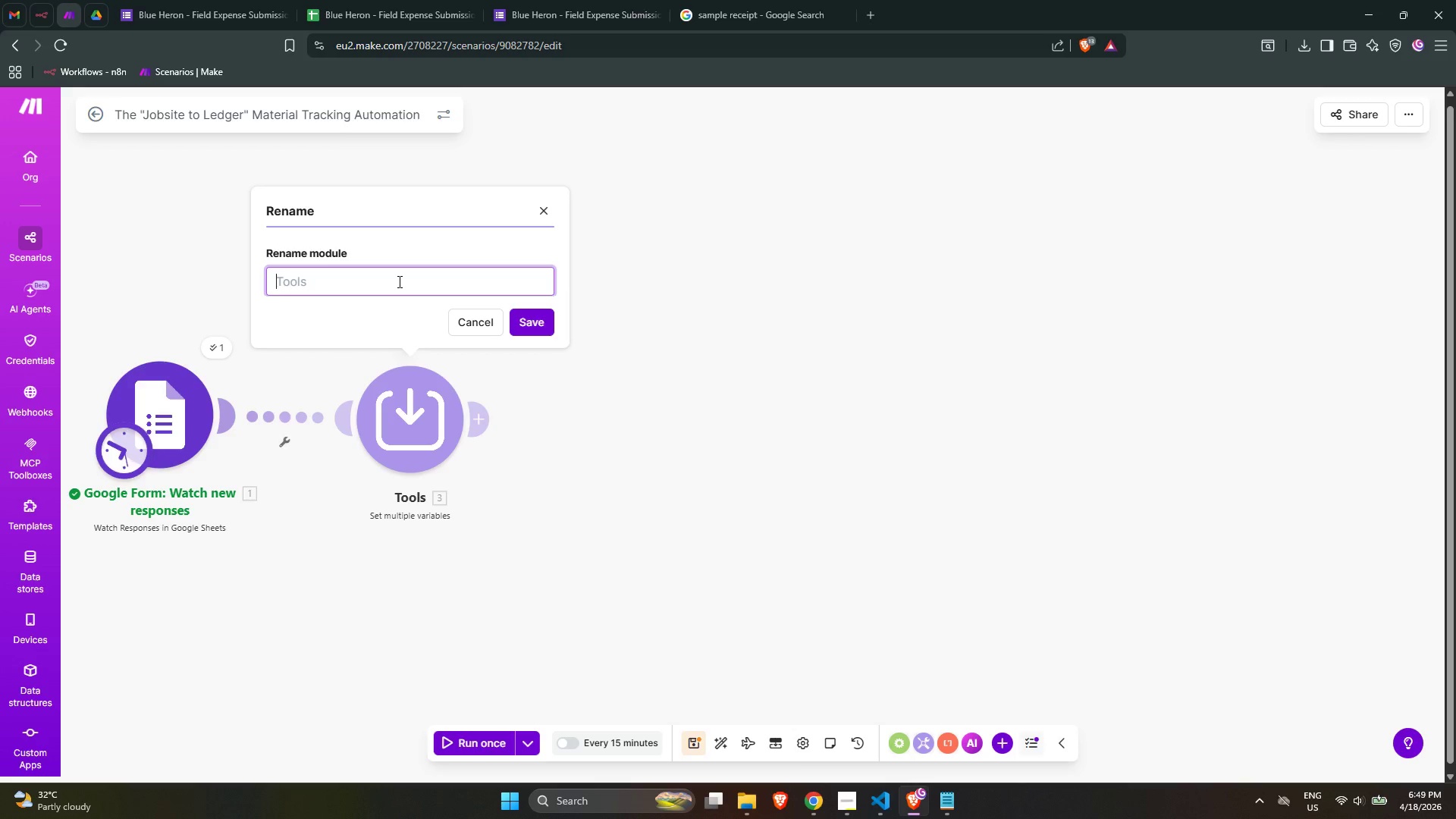 
type(Paa)
key(Backspace)
type(rse Form Response)
 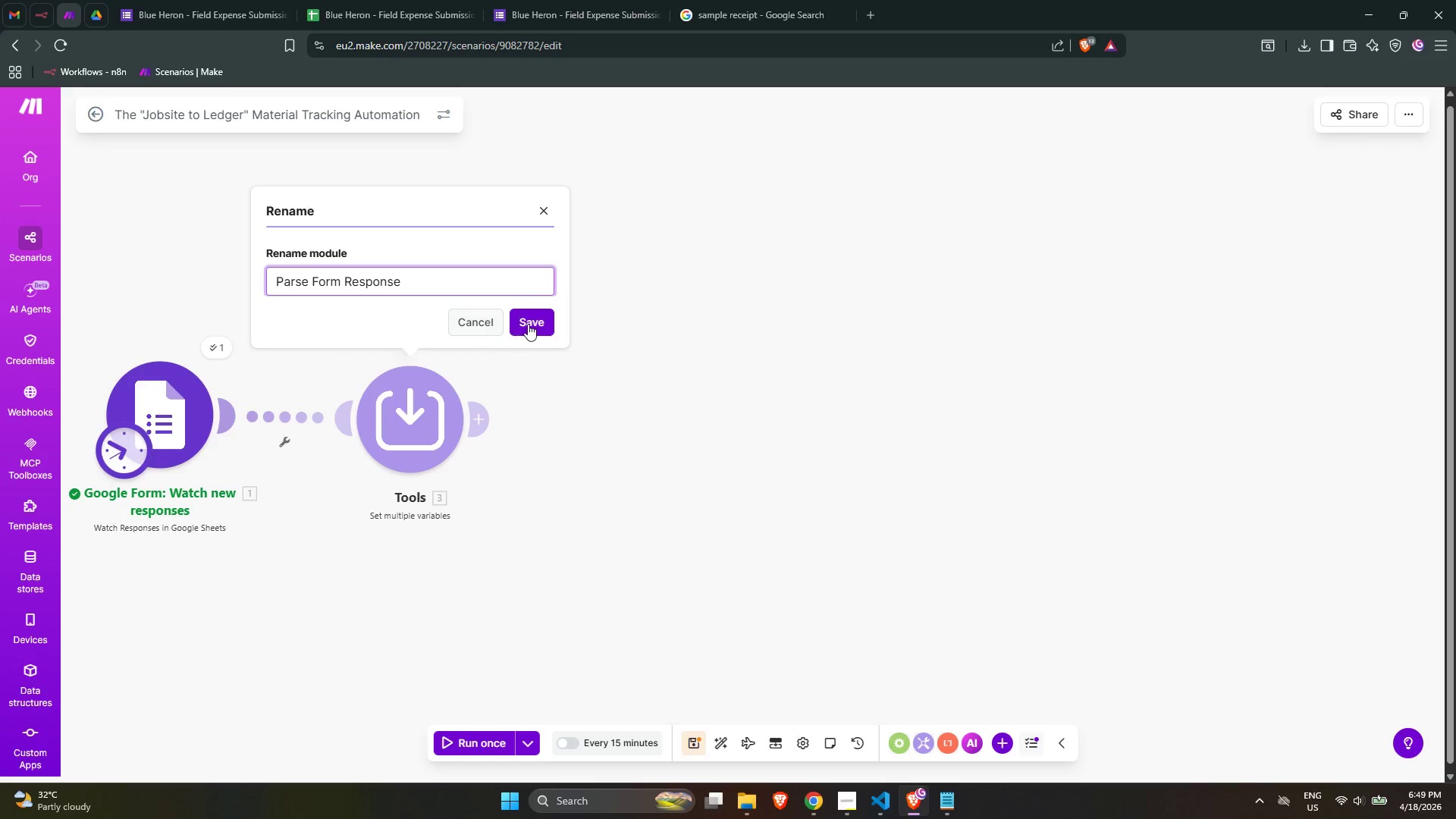 
left_click([530, 325])
 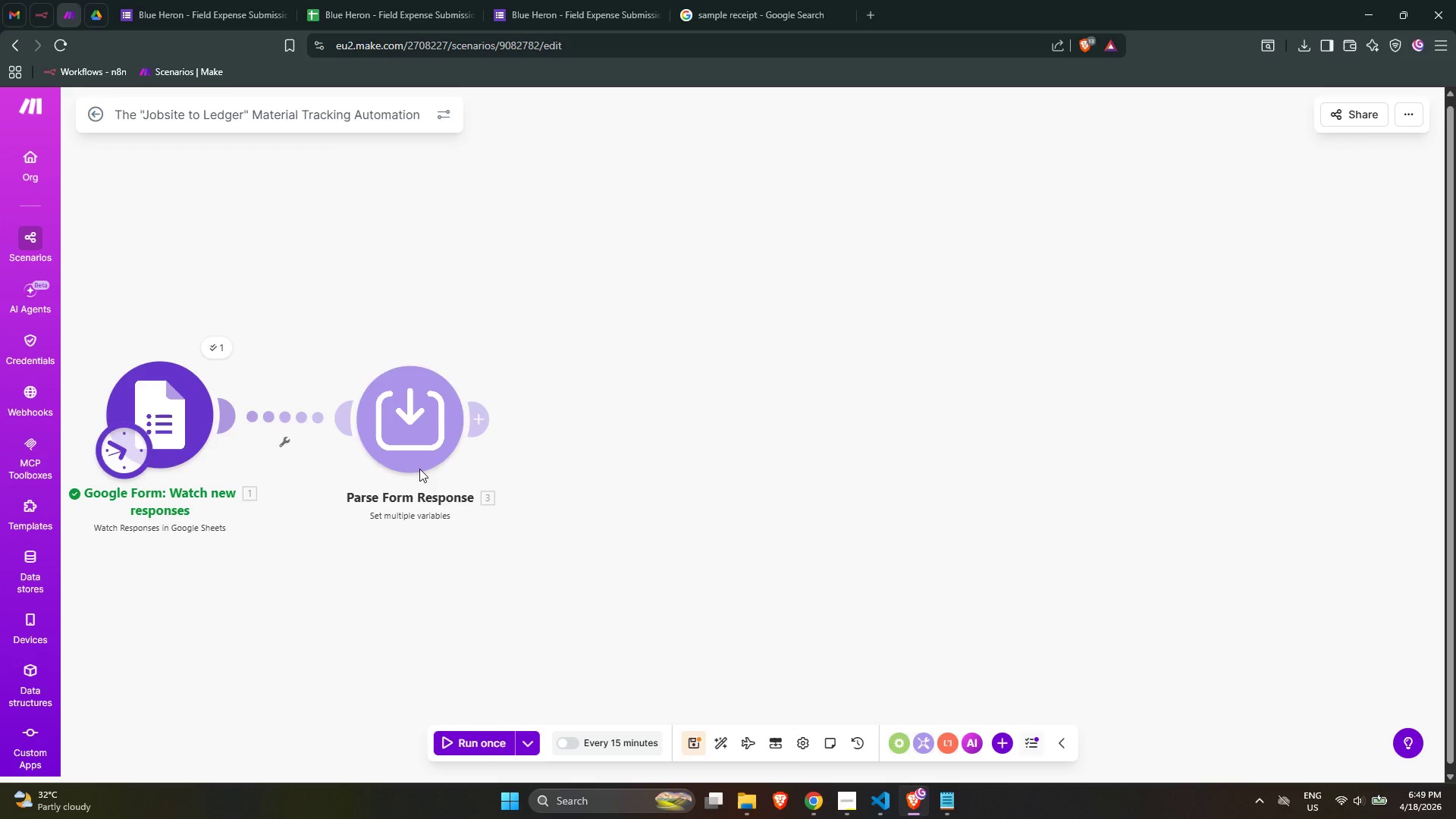 
double_click([394, 451])
 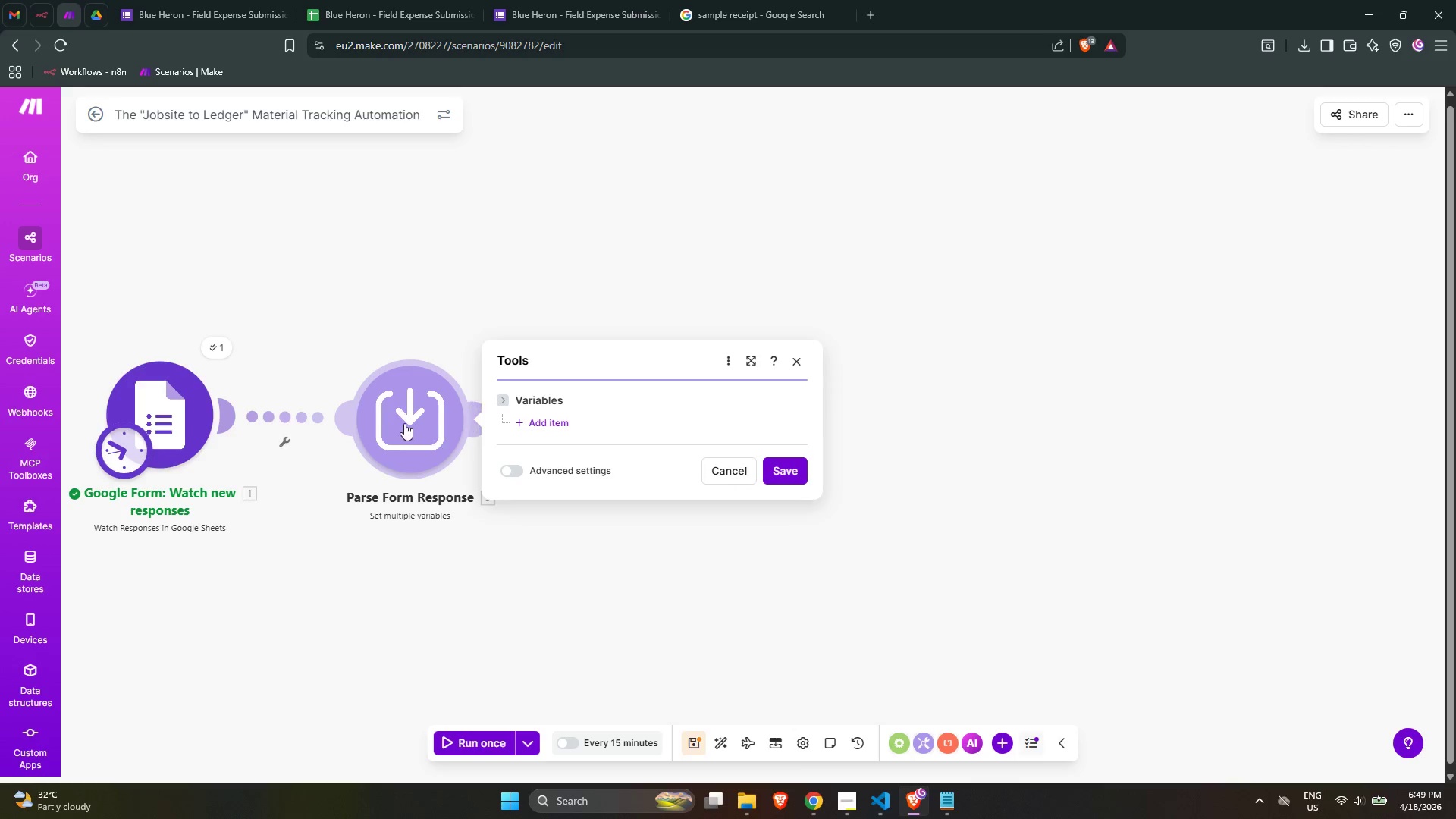 
left_click([411, 317])
 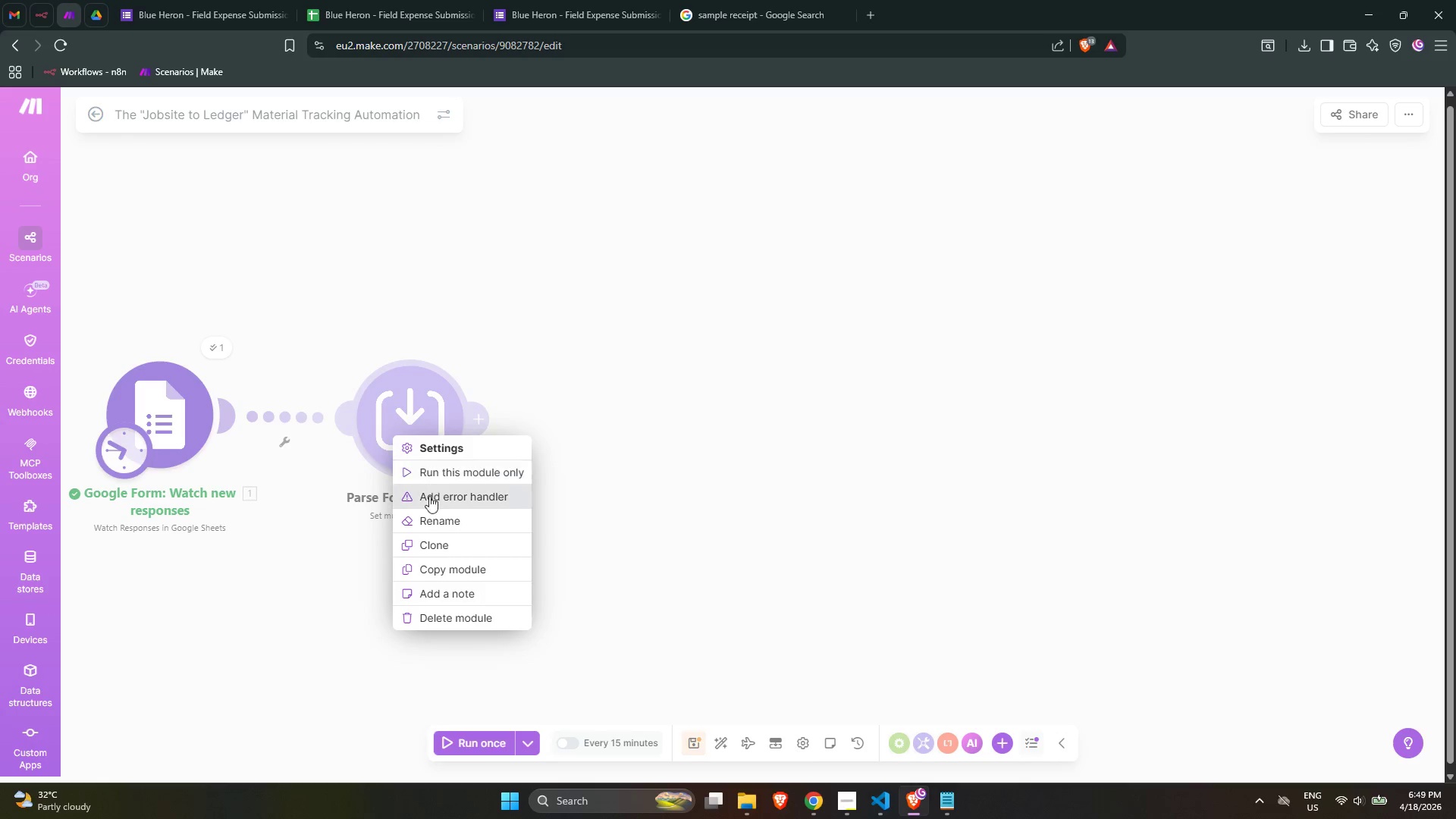 
left_click([433, 515])
 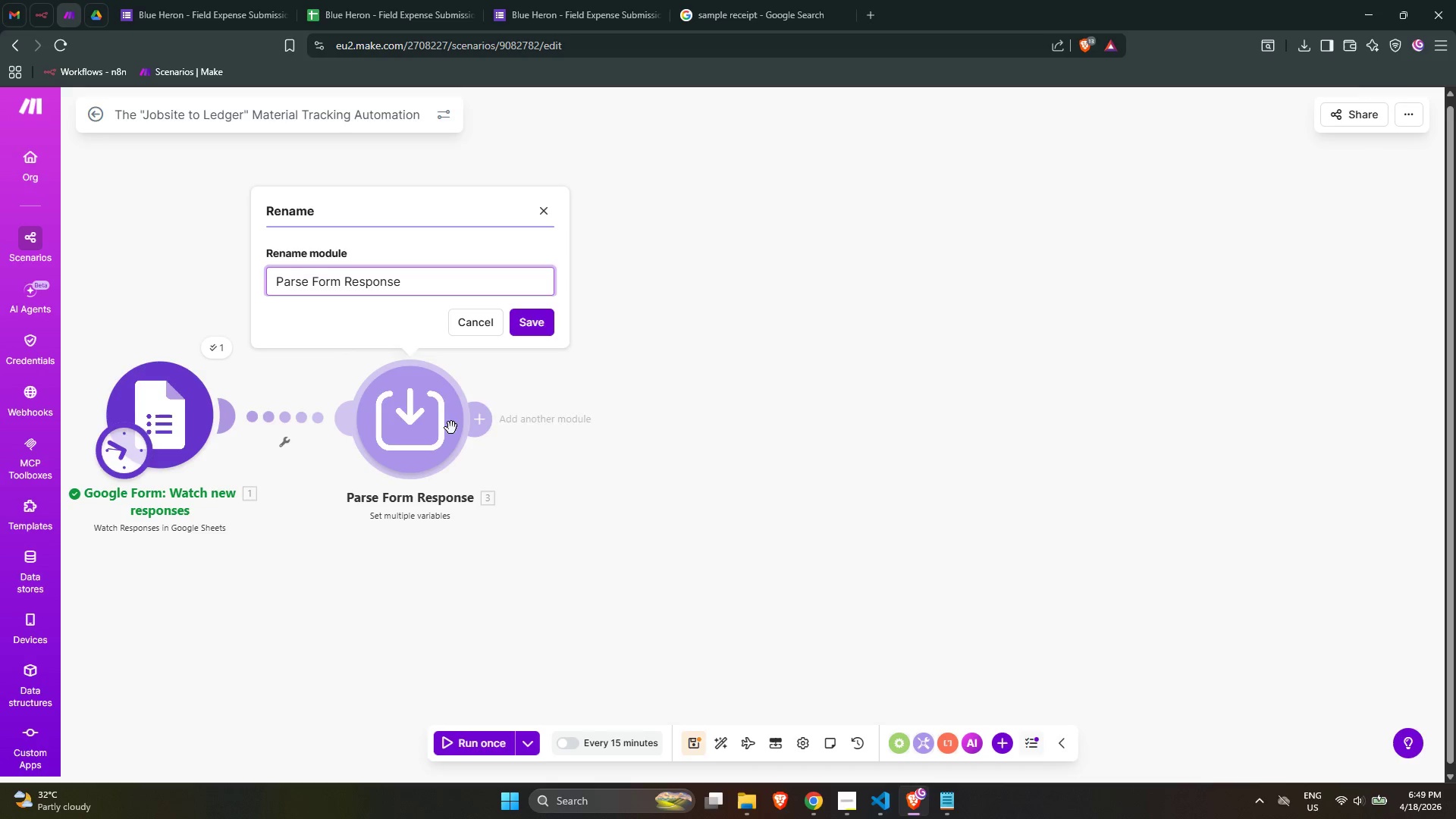 
type( + Calculate)
 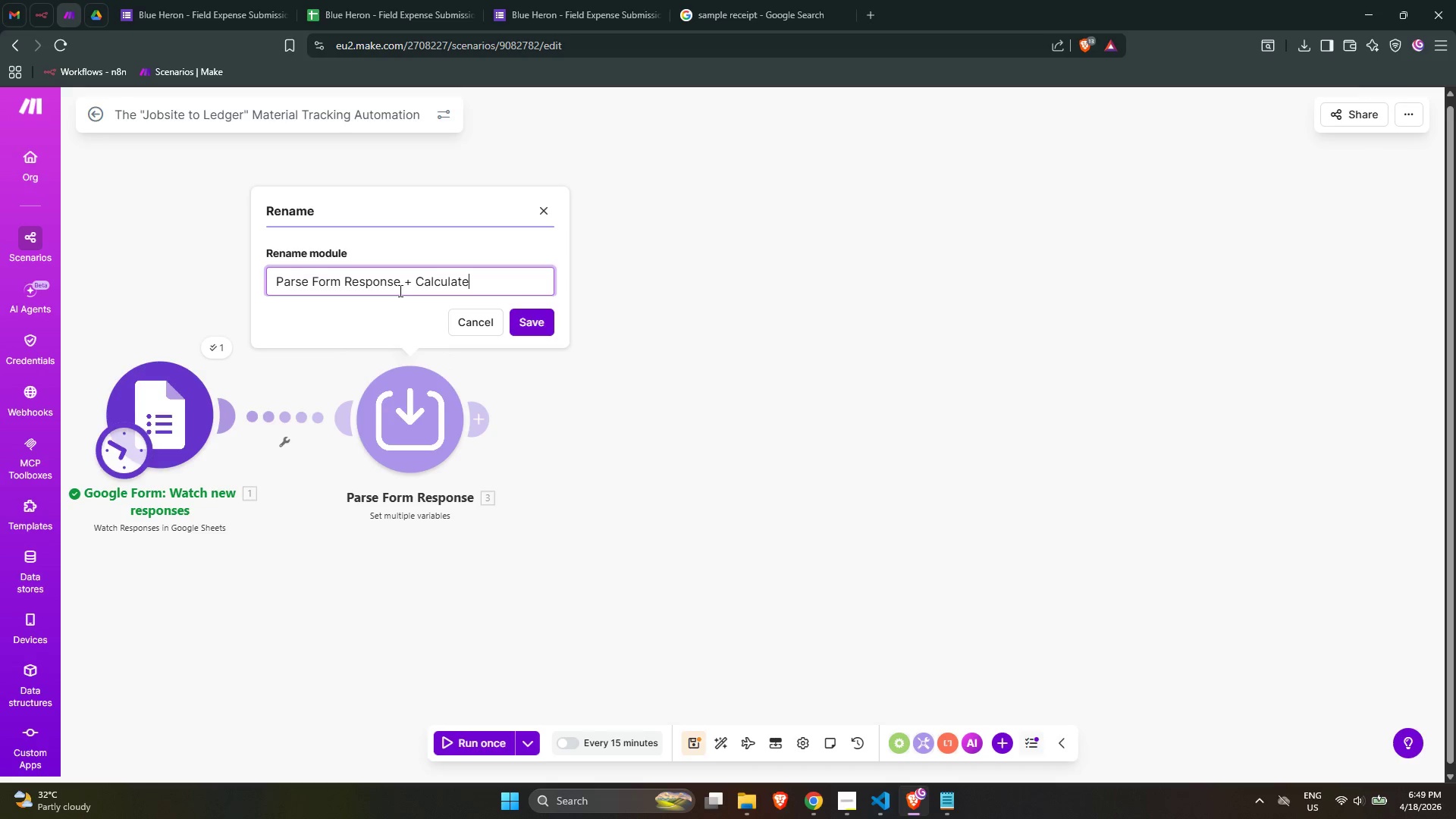 
left_click([409, 283])
 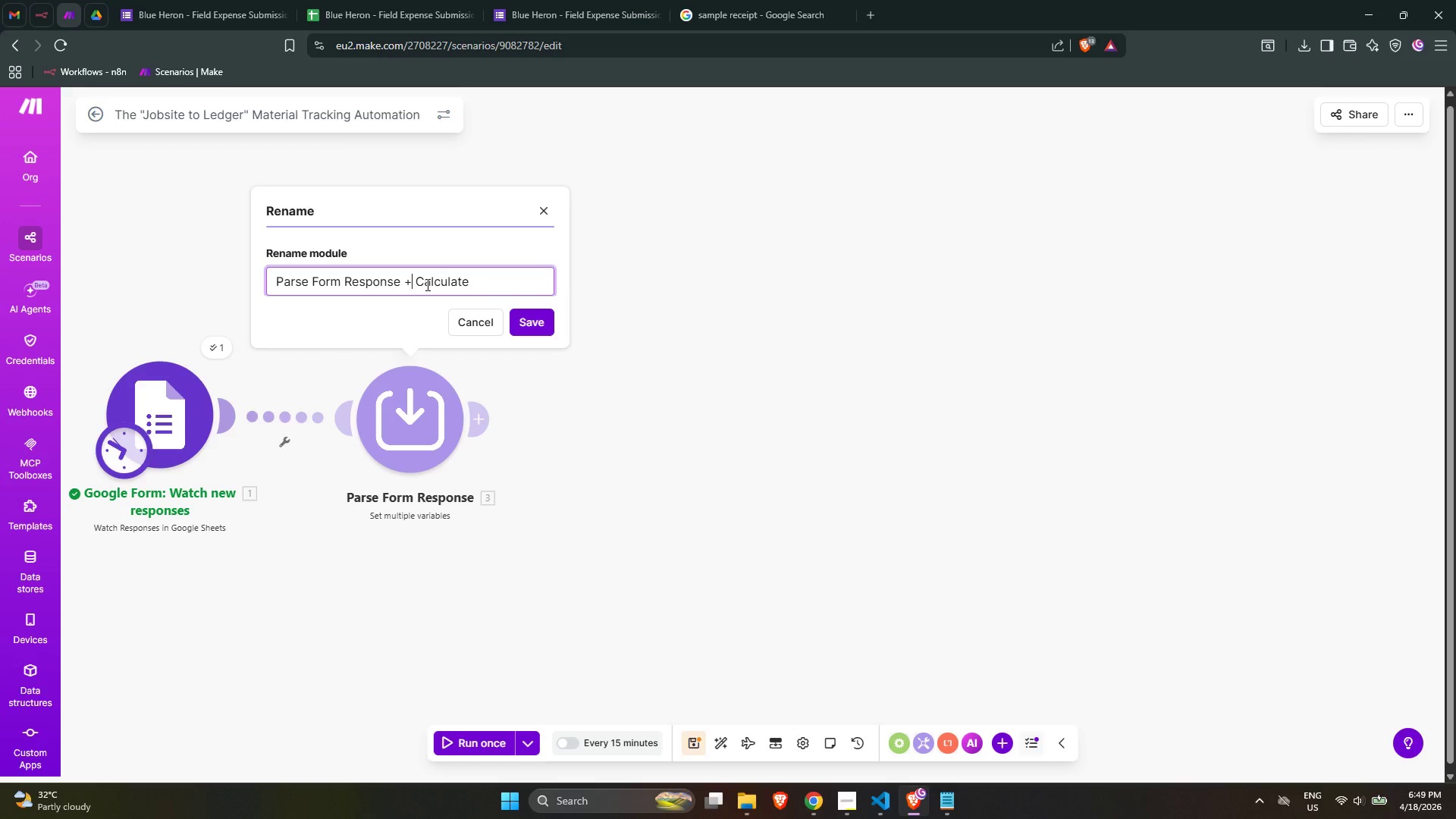 
key(Backspace)
 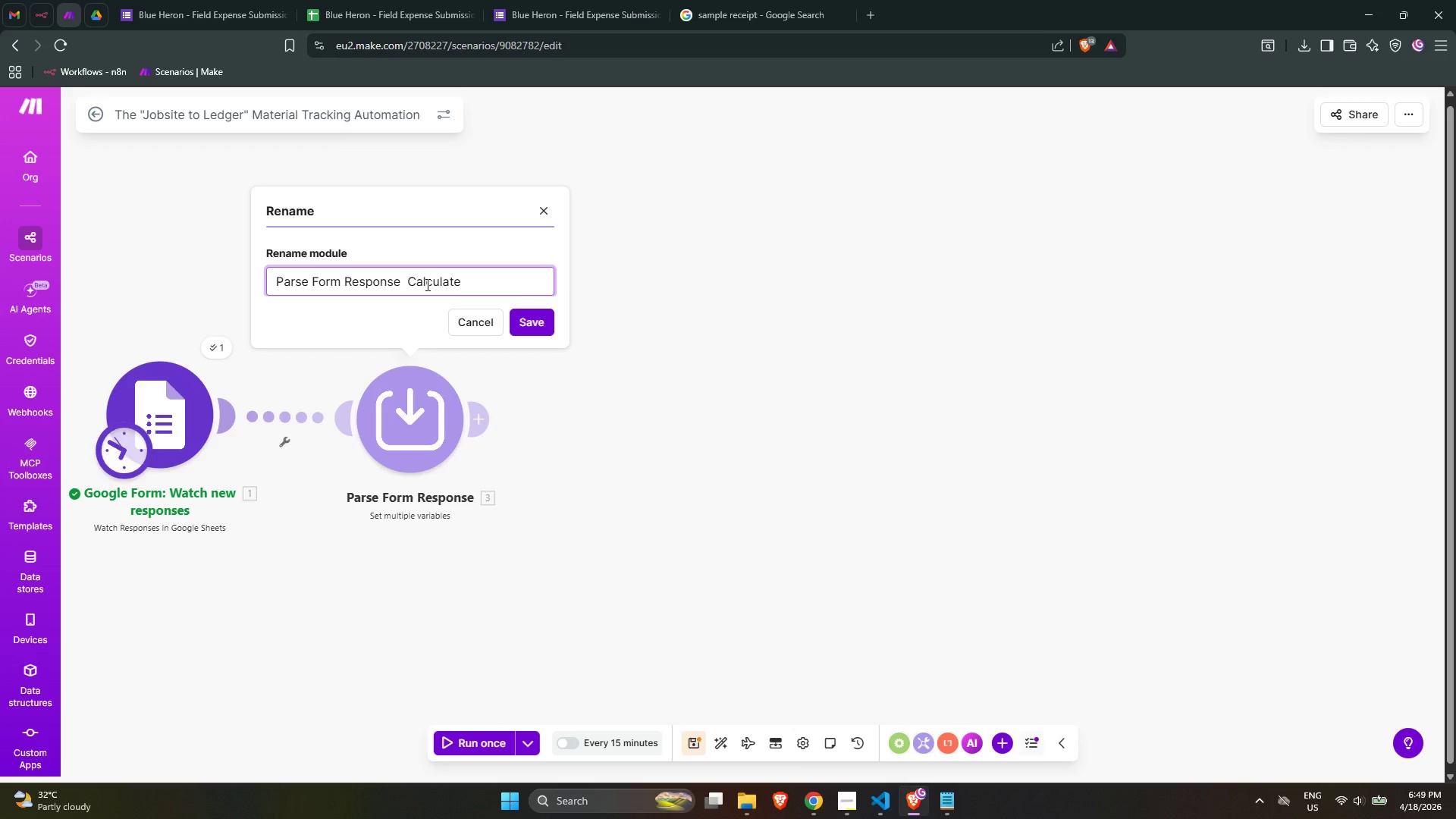 
key(Shift+ShiftLeft)
 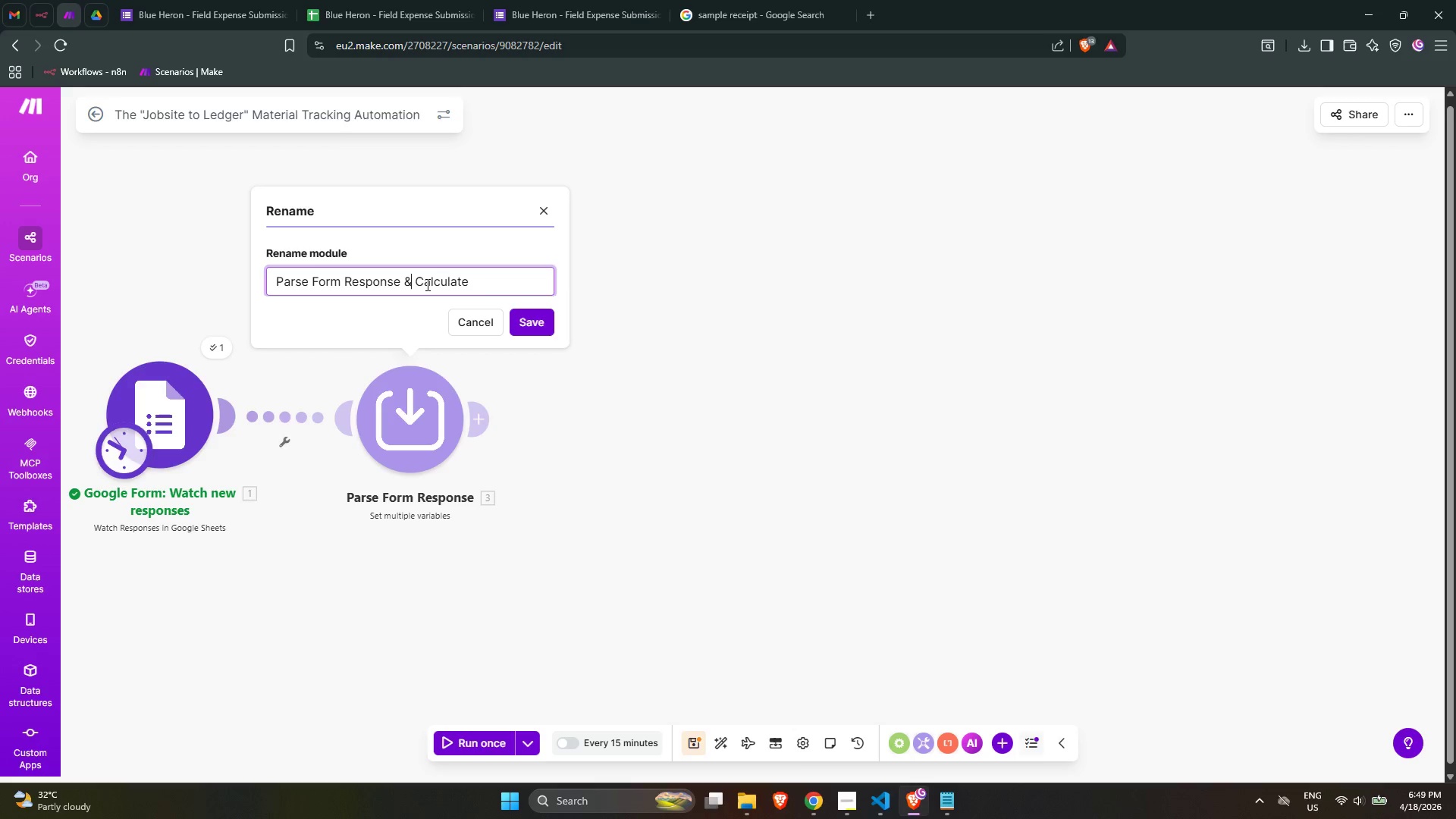 
key(Shift+7)
 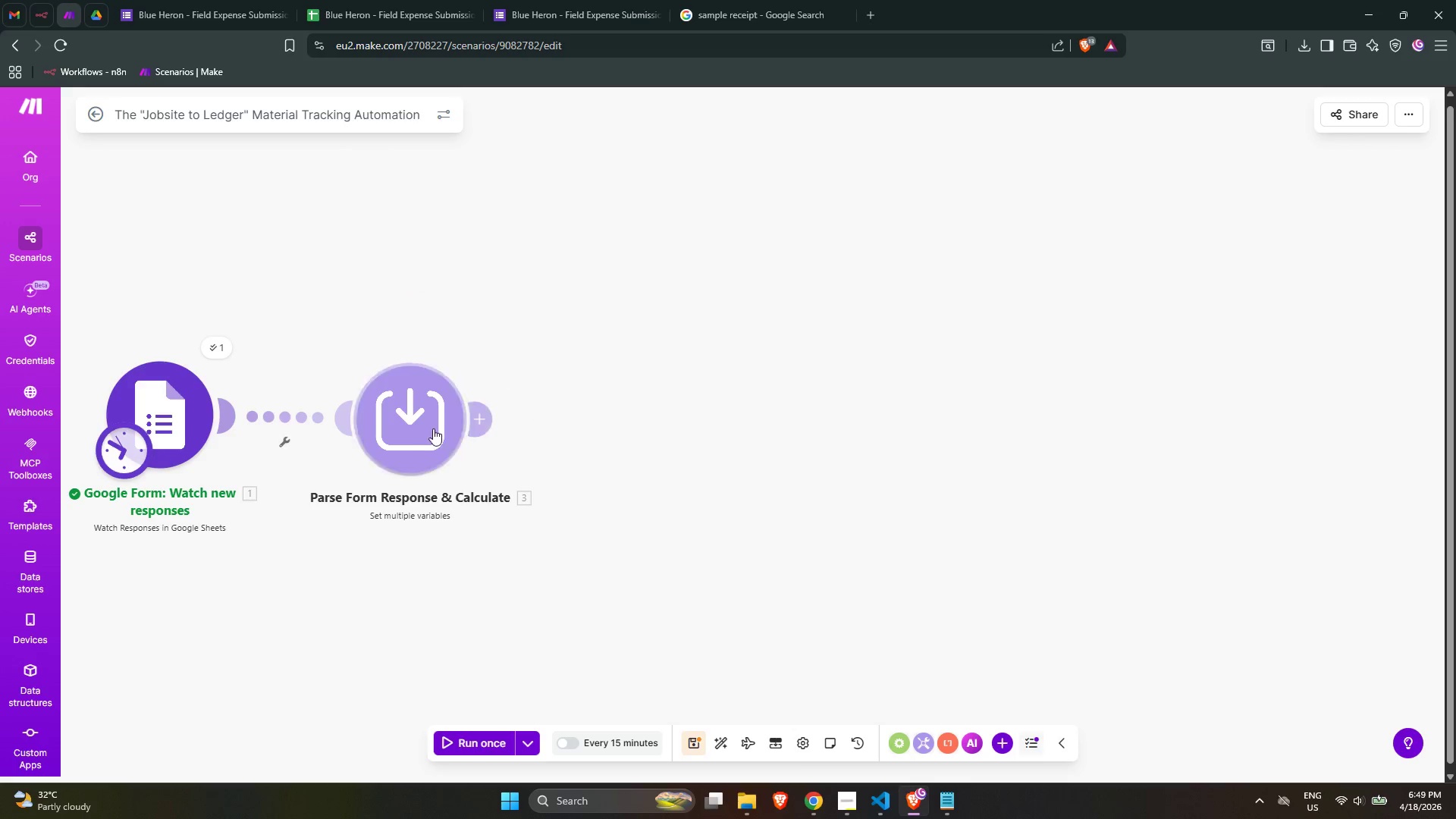 
left_click_drag(start_coordinate=[397, 441], to_coordinate=[404, 440])
 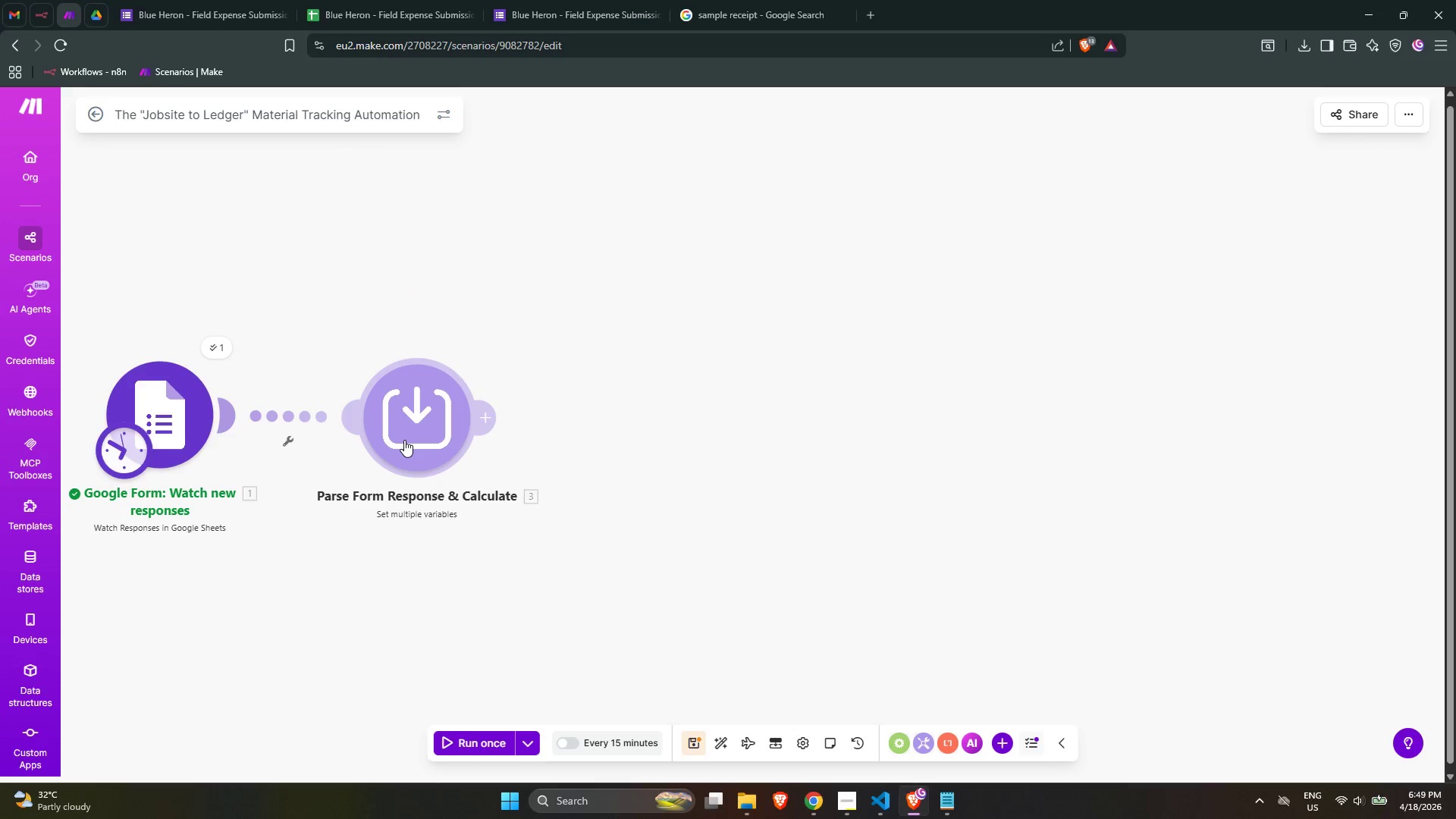 
double_click([404, 440])
 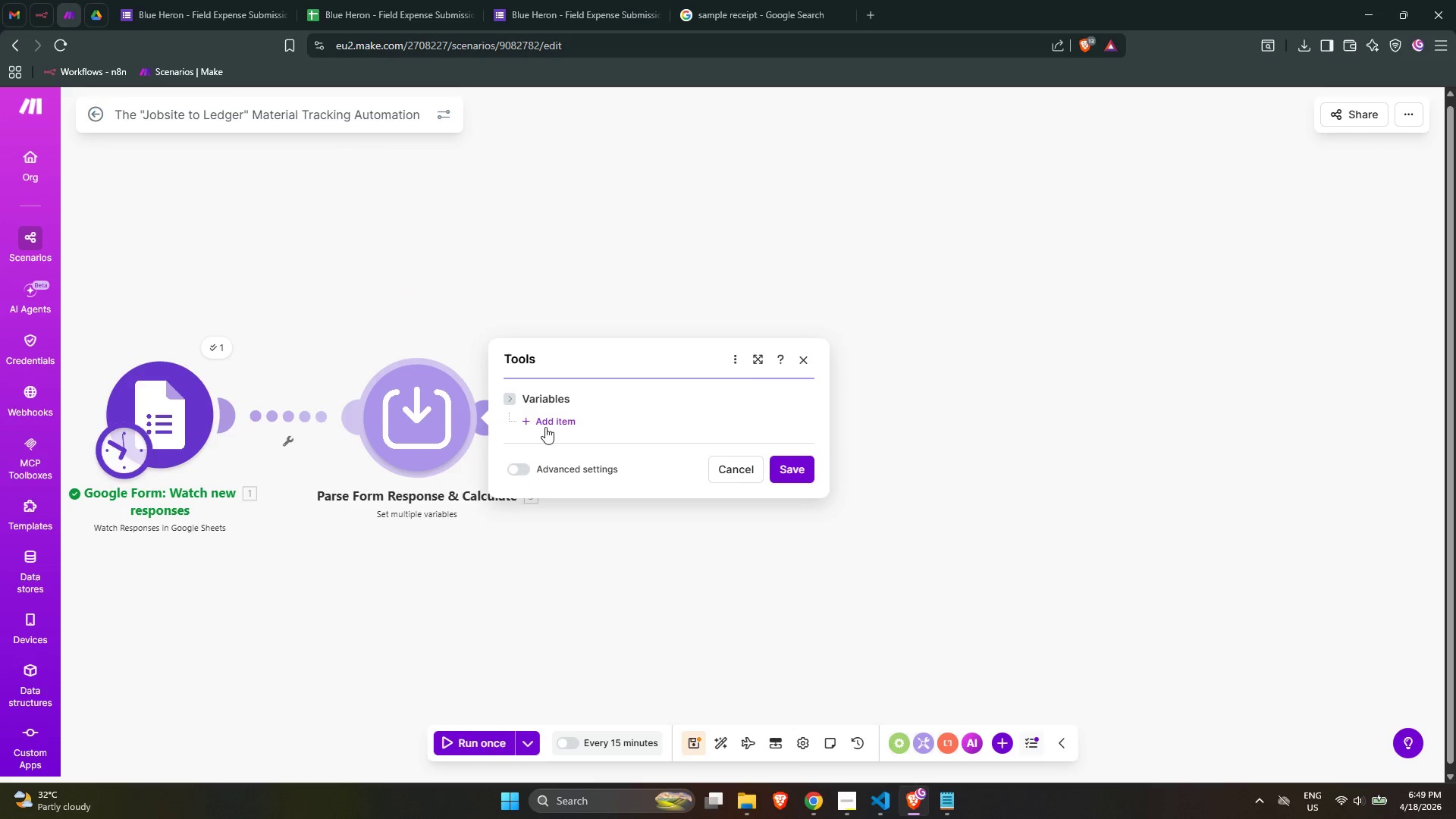 
left_click([544, 423])
 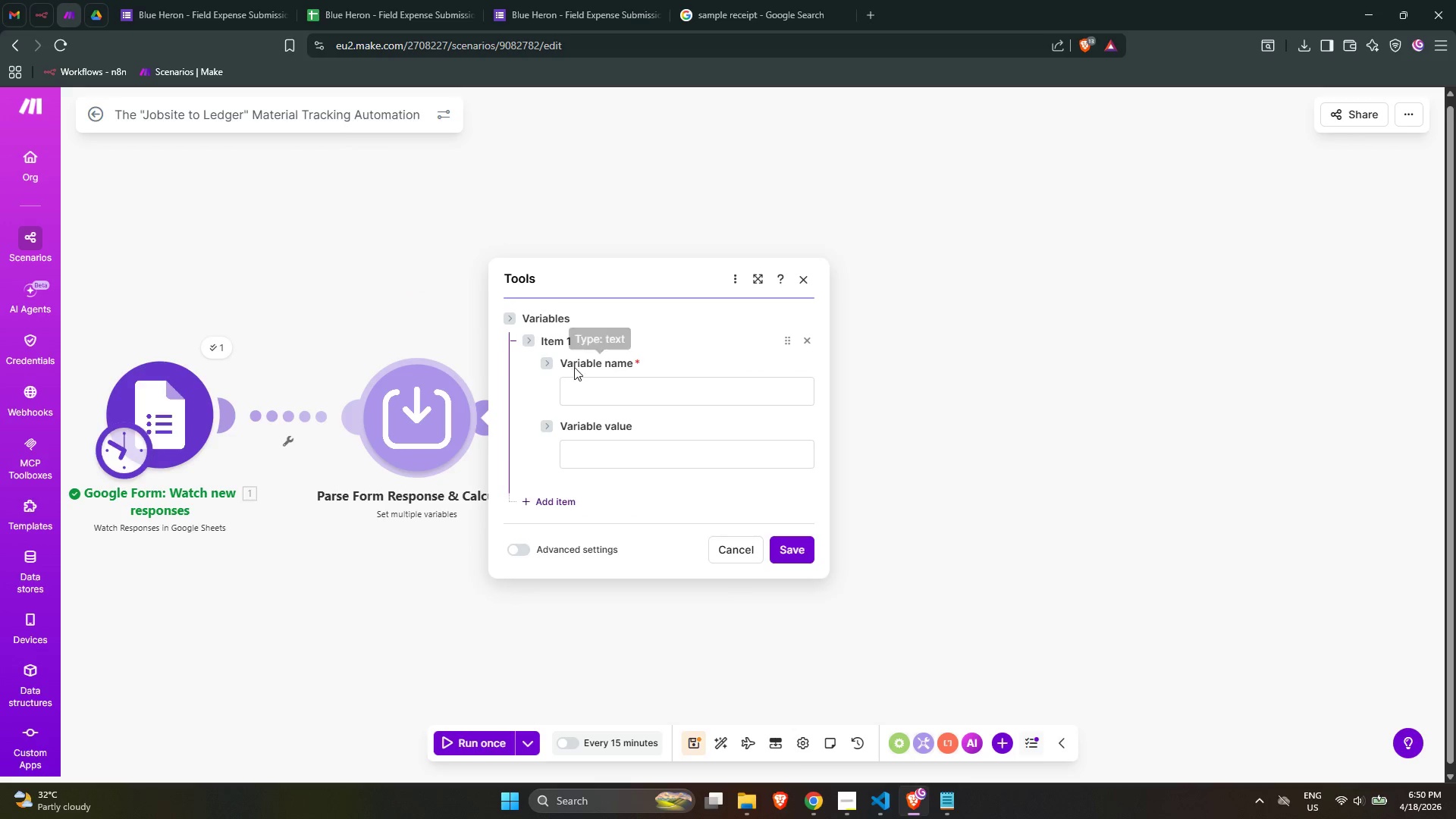 
left_click([608, 400])
 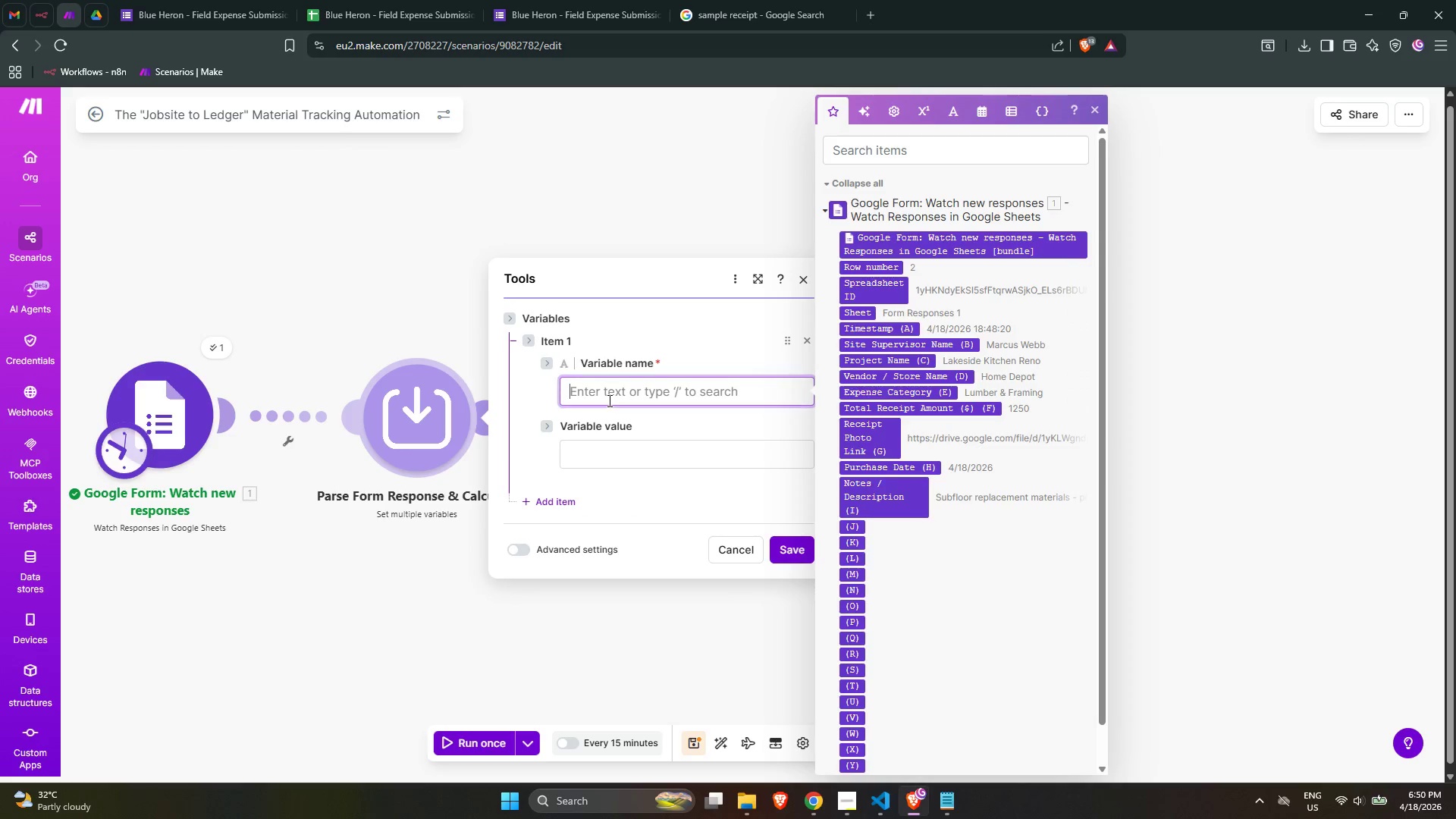 
type(supervisor)
 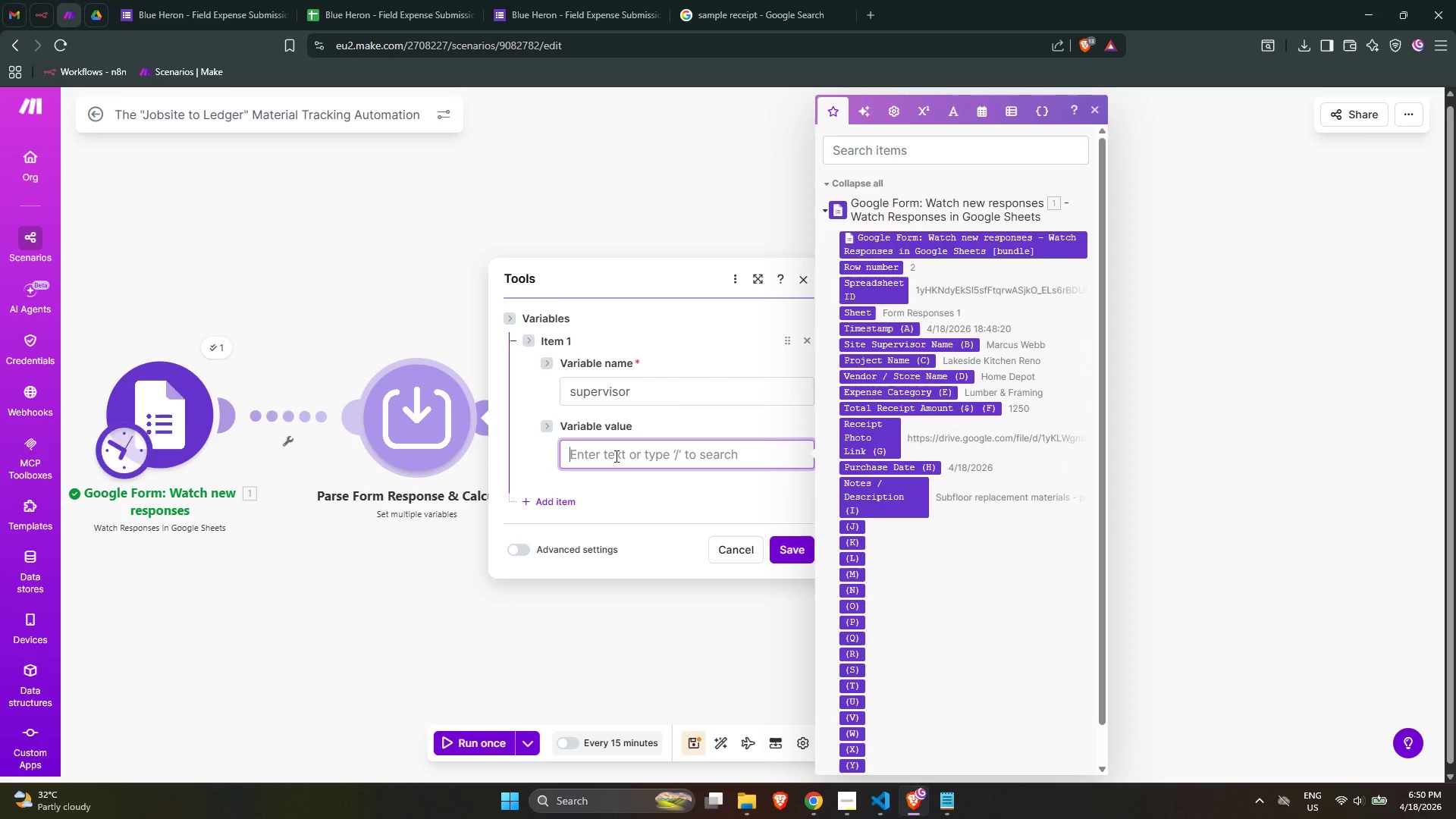 
type(/trm)
key(Backspace)
type(im)
 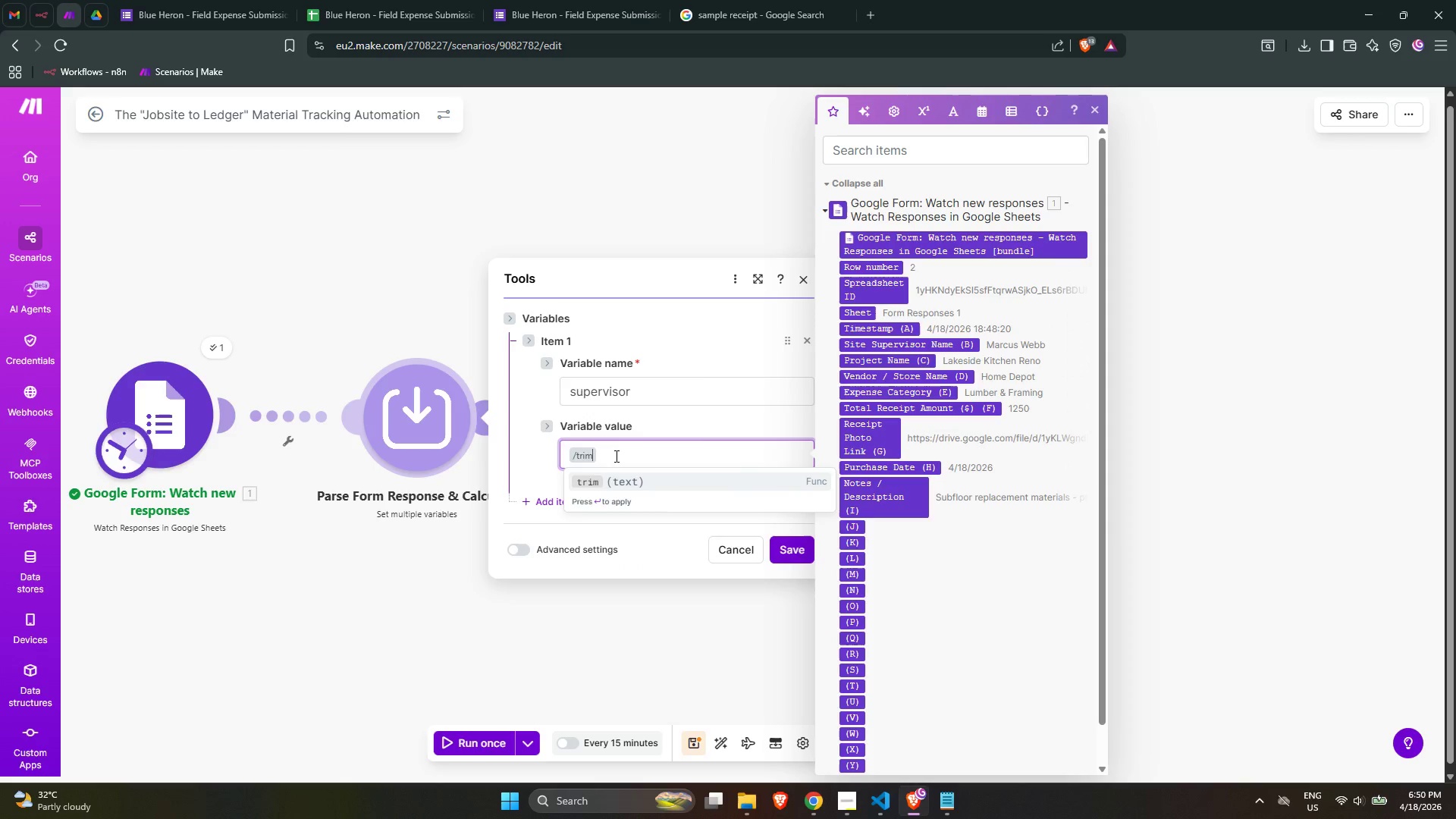 
key(Enter)
 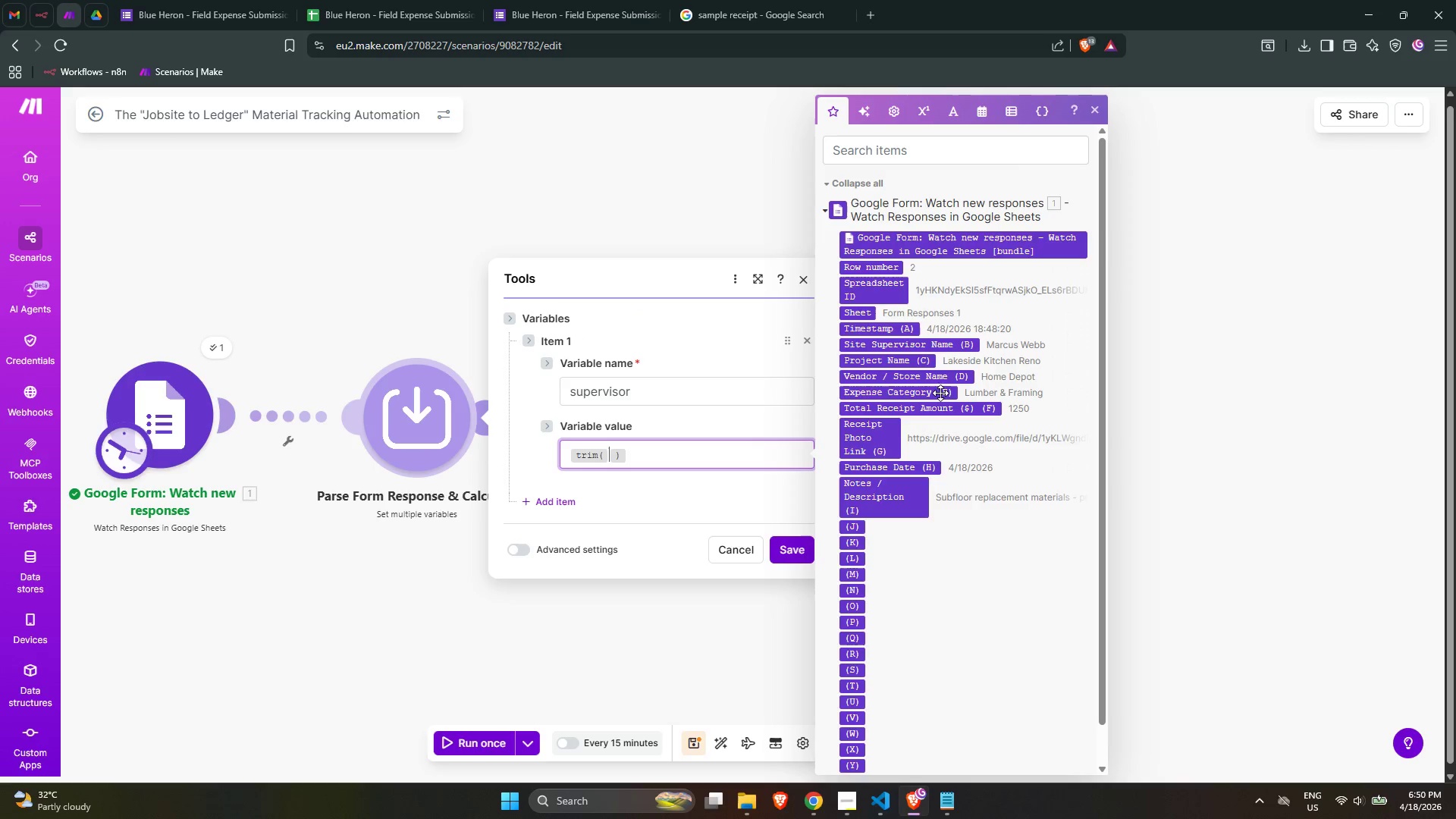 
wait(13.5)
 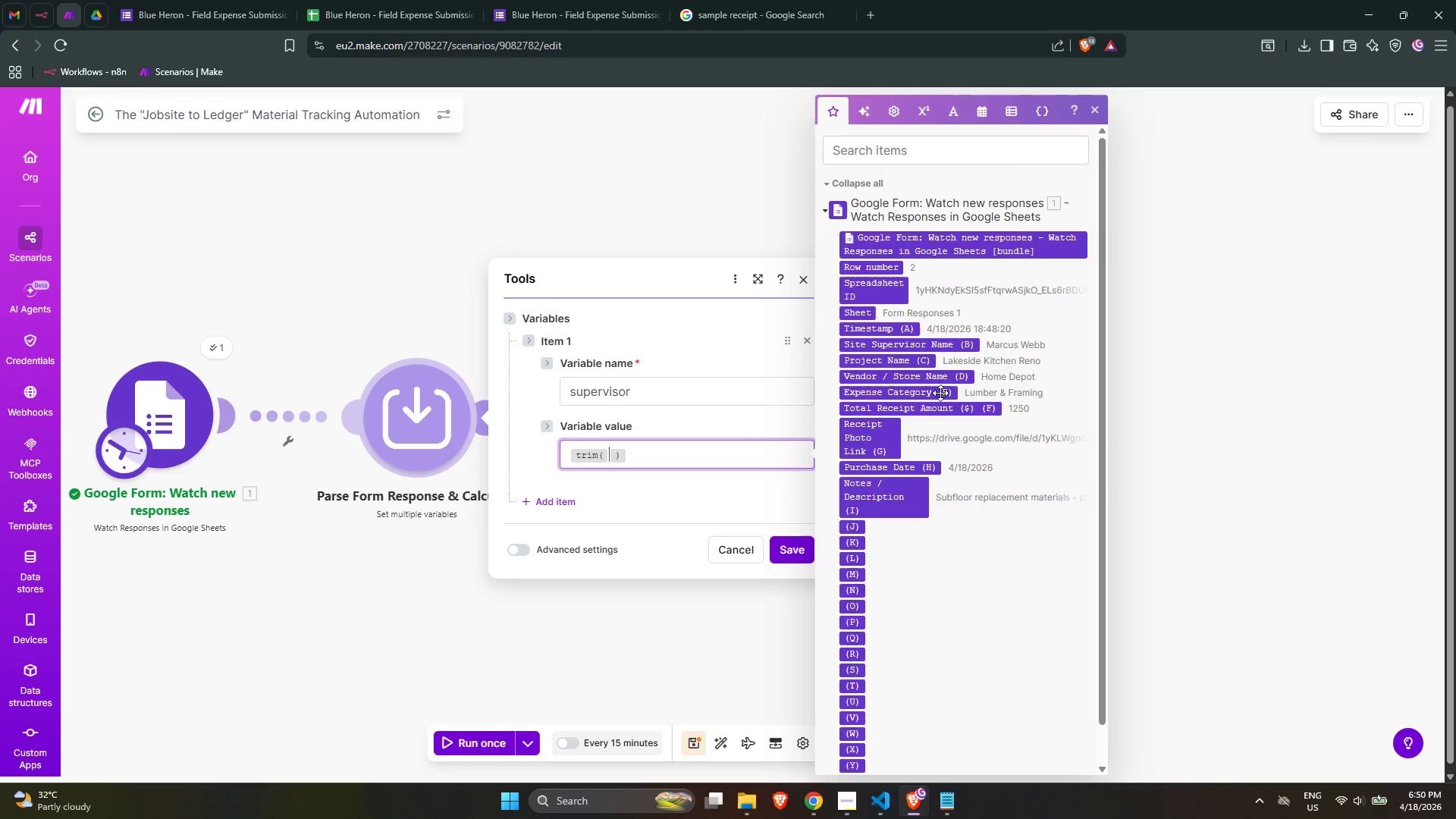 
left_click([905, 342])
 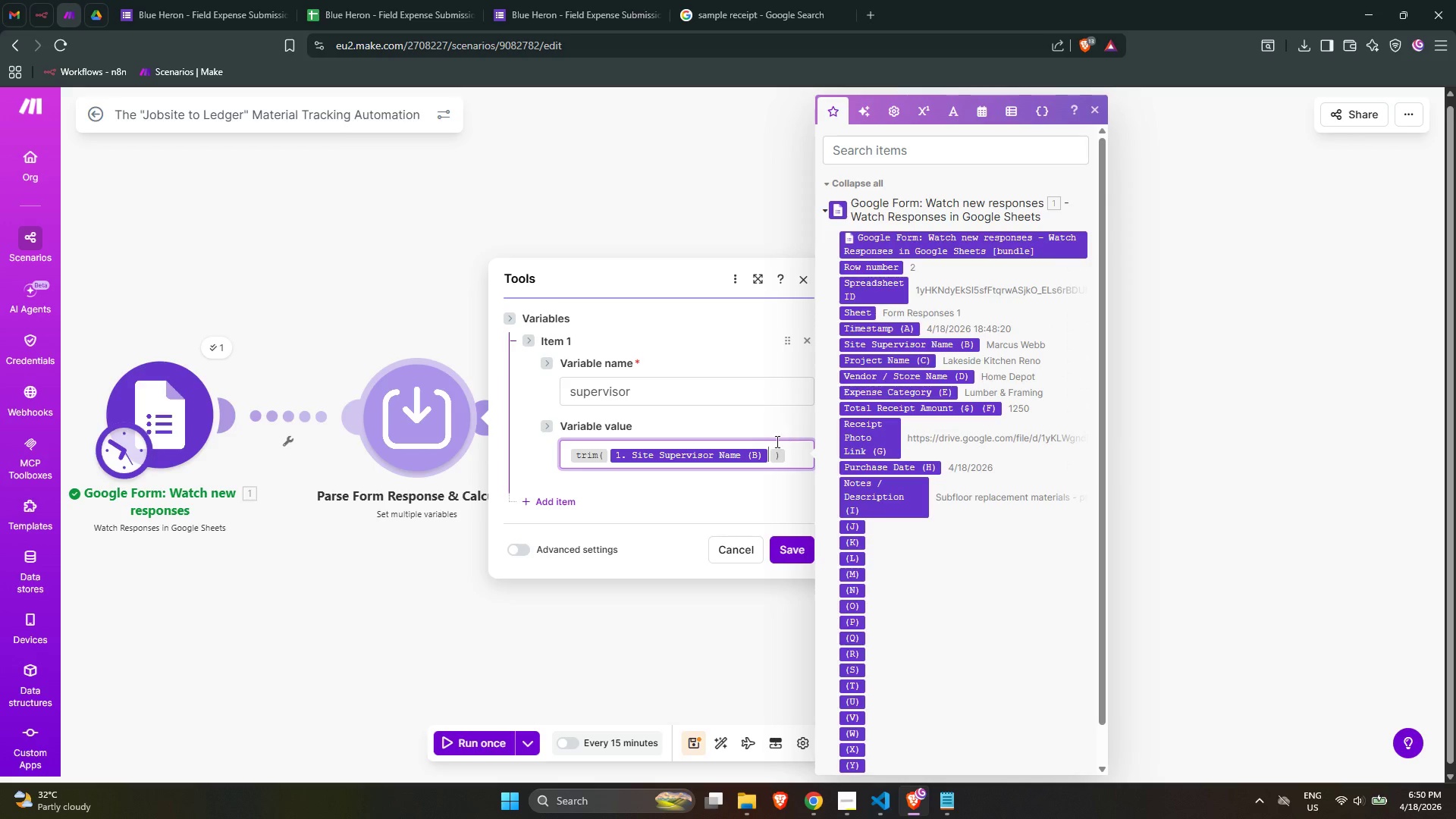 
left_click([702, 489])
 